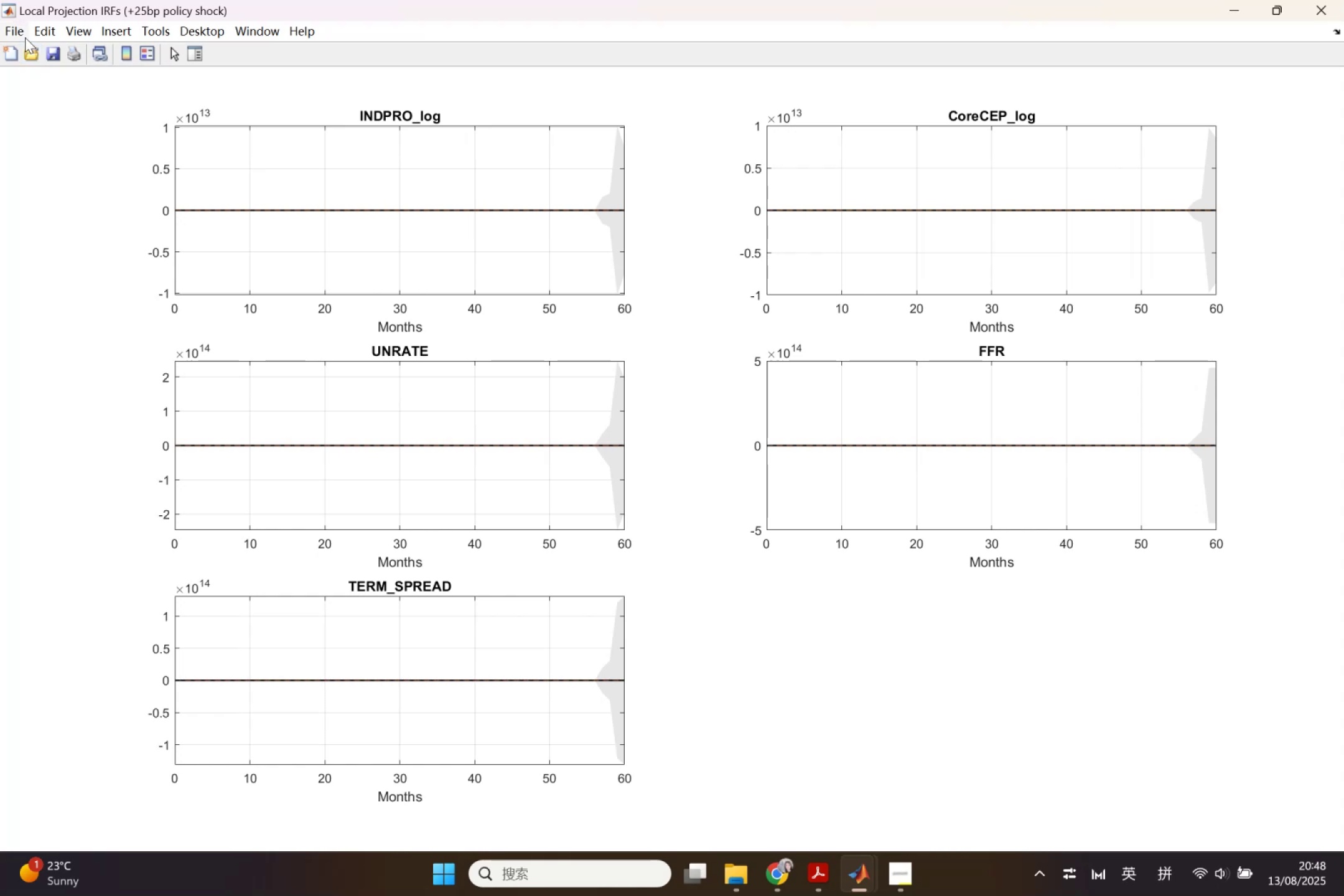 
left_click([9, 34])
 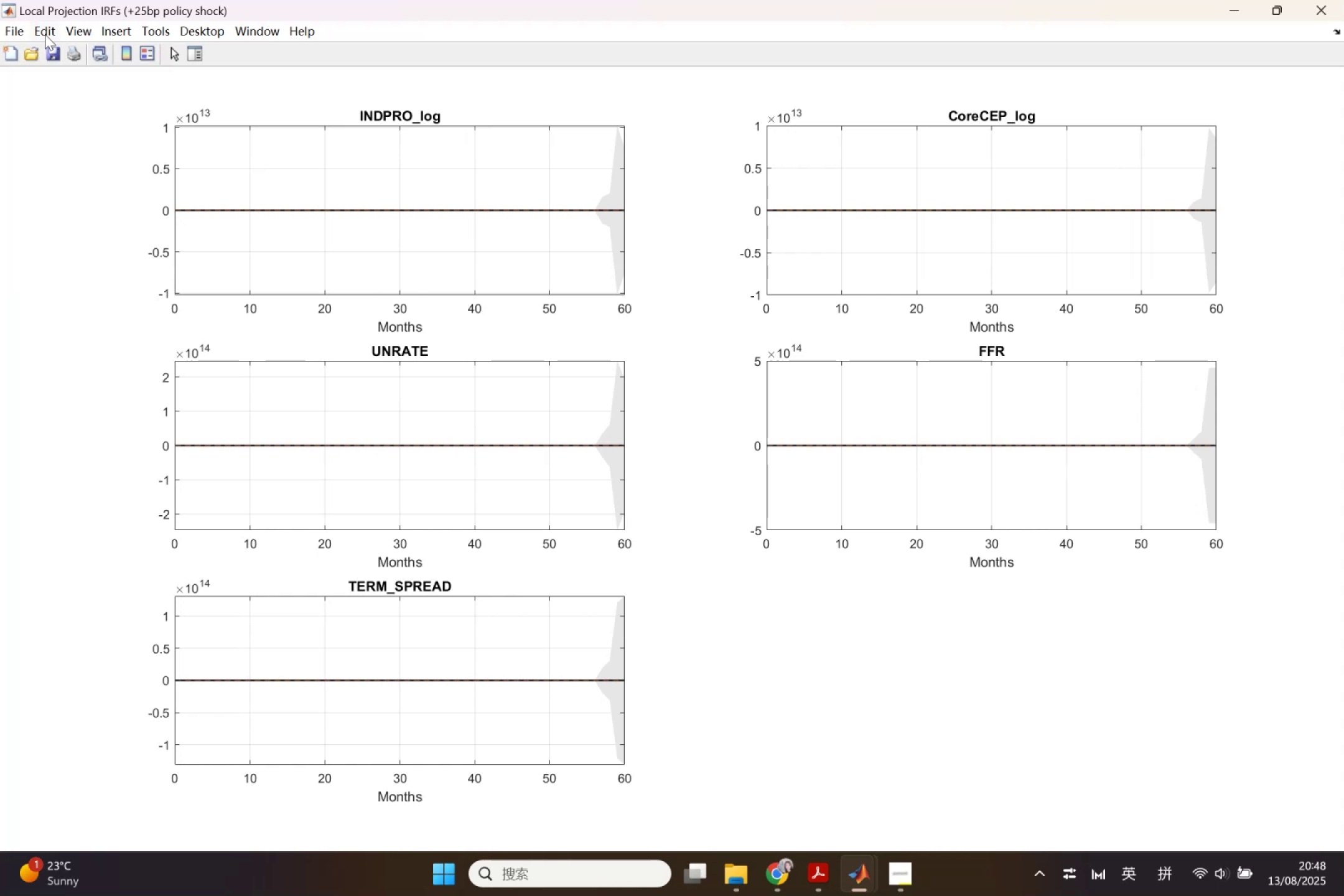 
left_click([45, 31])
 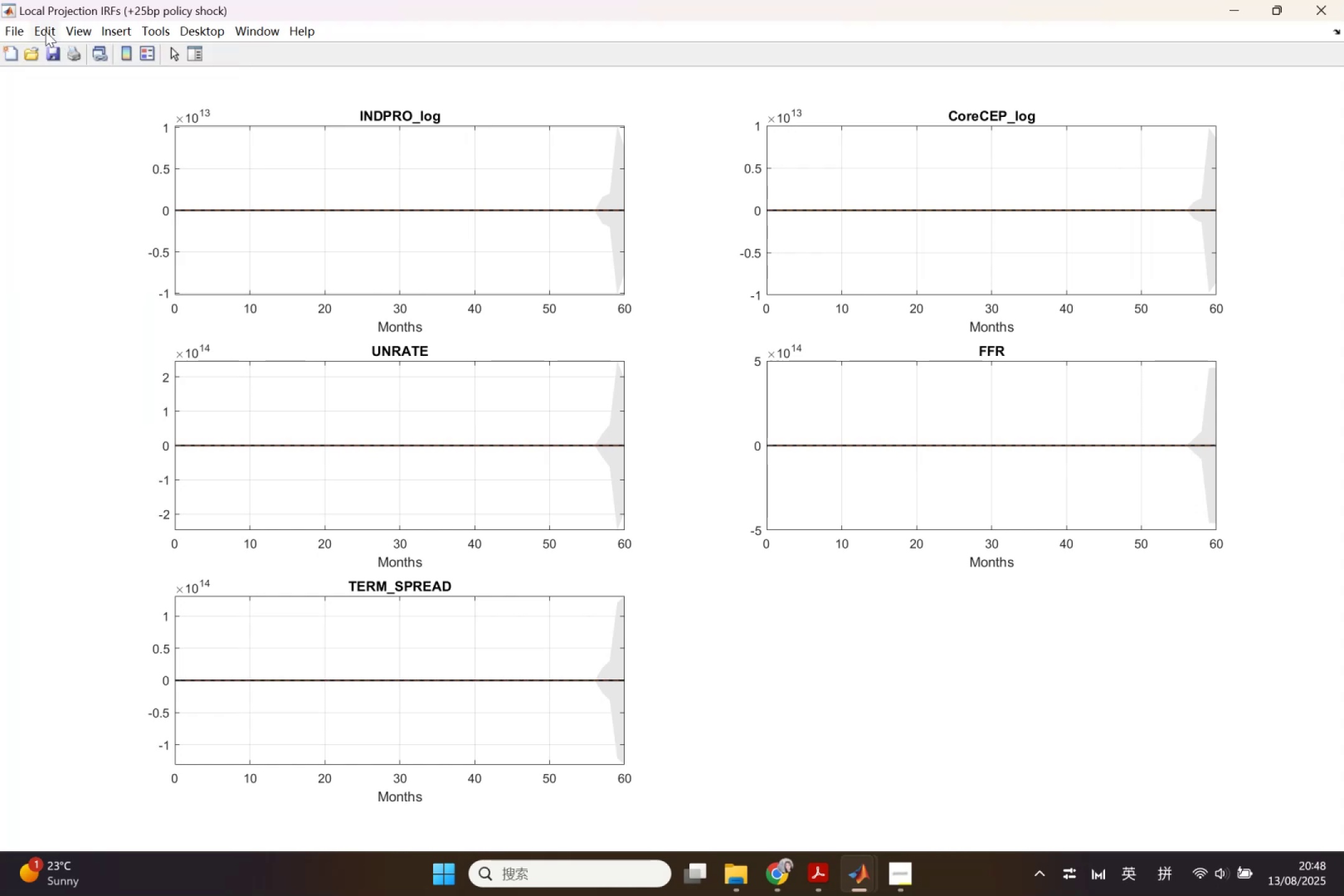 
left_click([45, 31])
 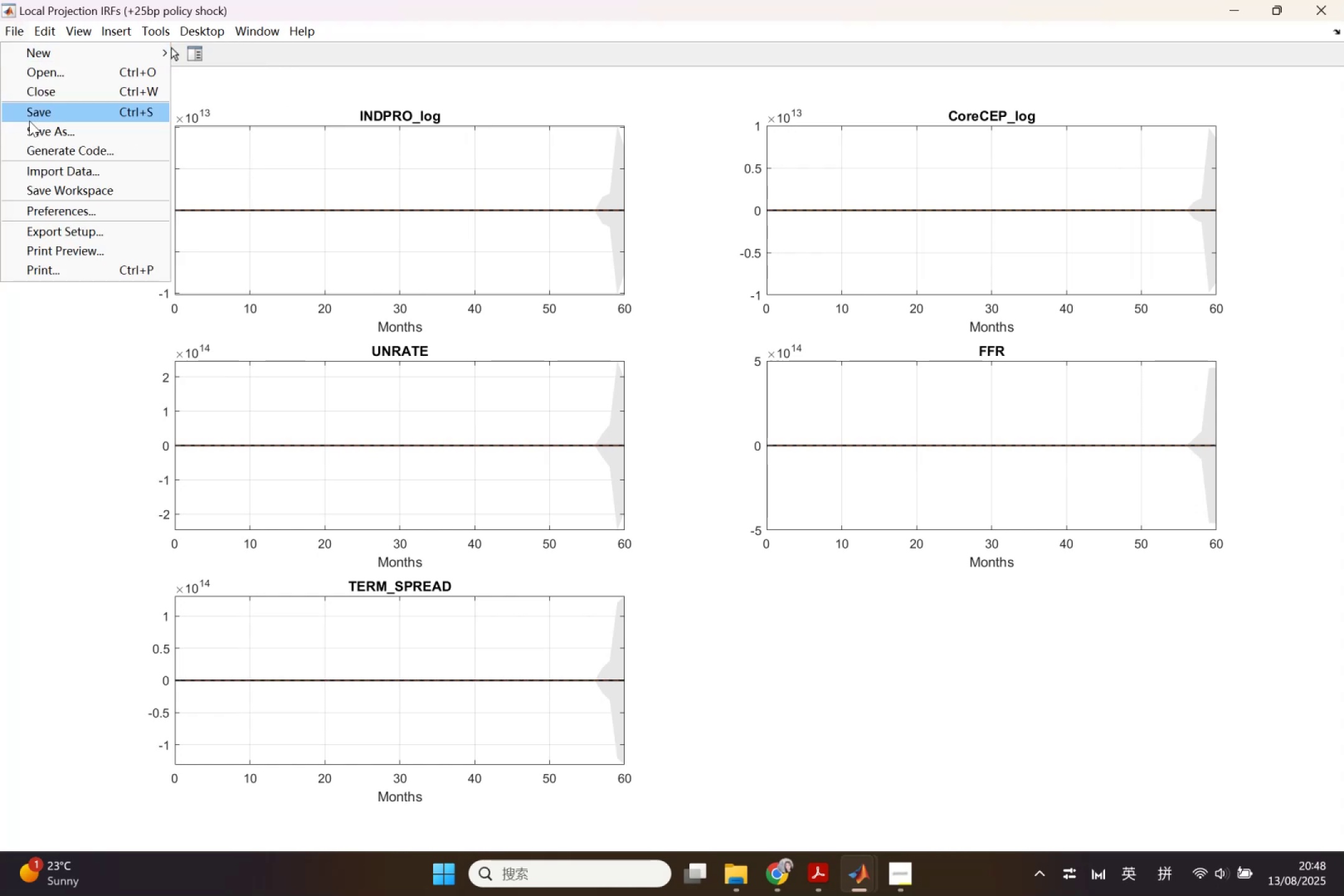 
left_click([30, 138])
 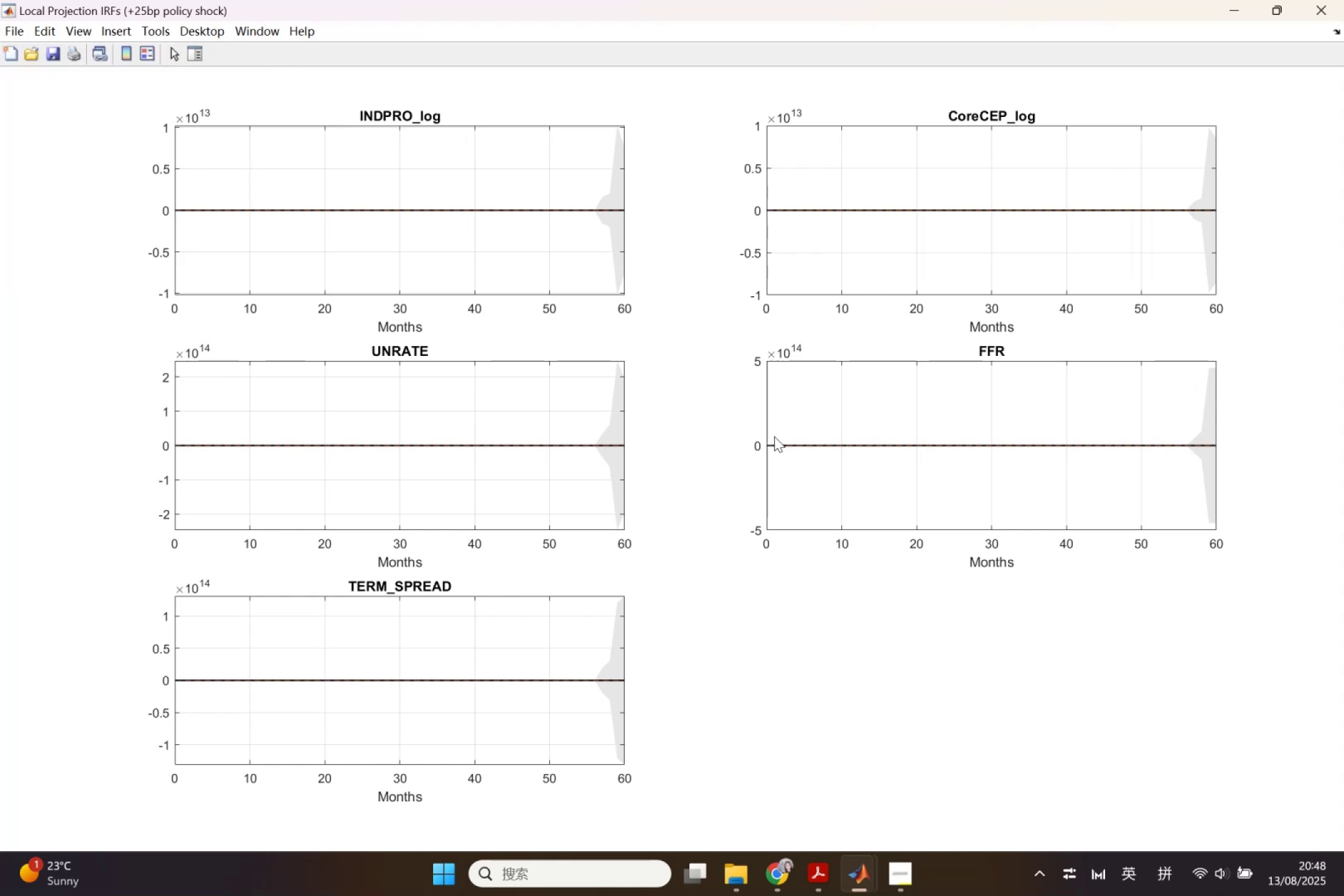 
mouse_move([822, 468])
 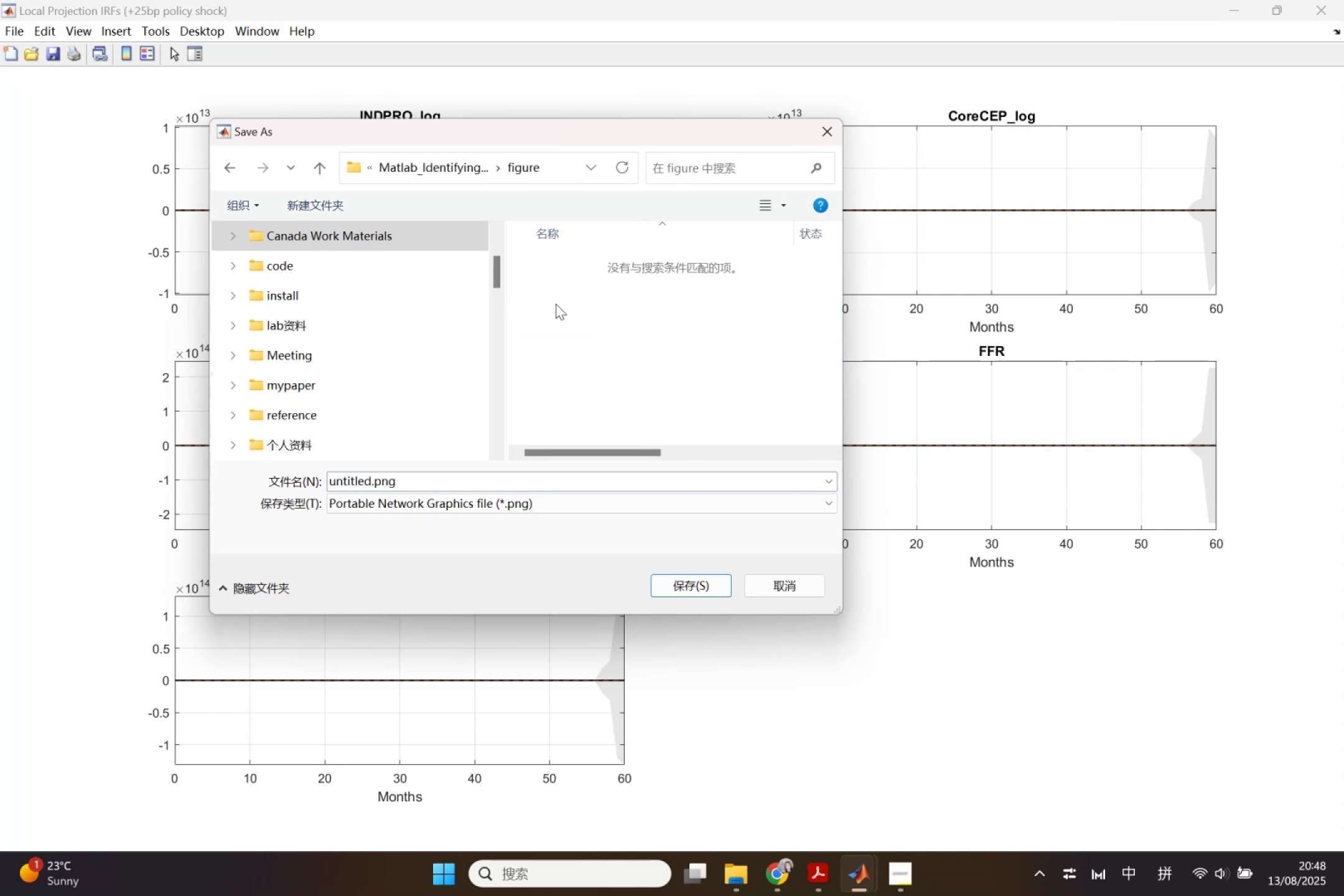 
wait(5.89)
 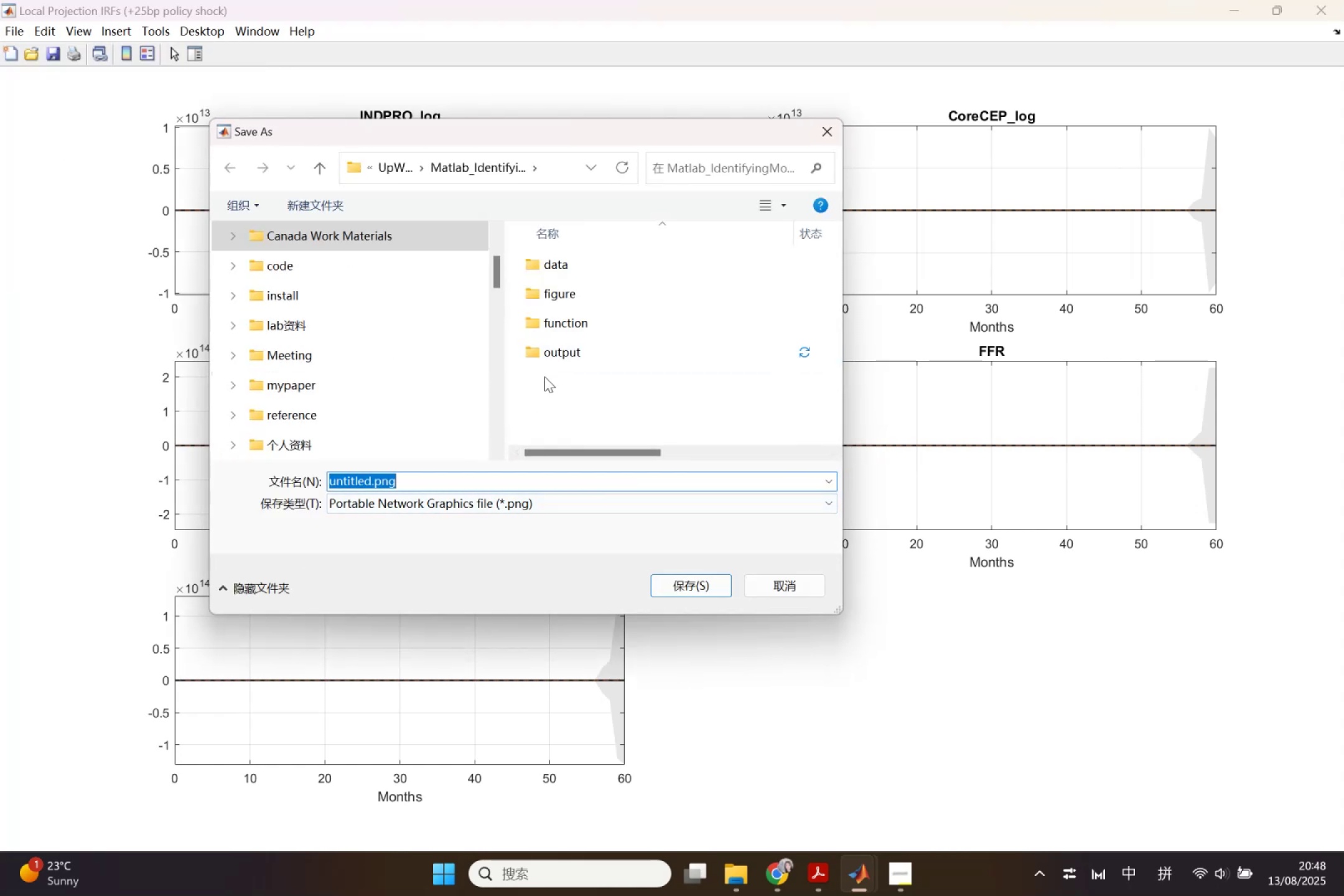 
left_click([524, 513])
 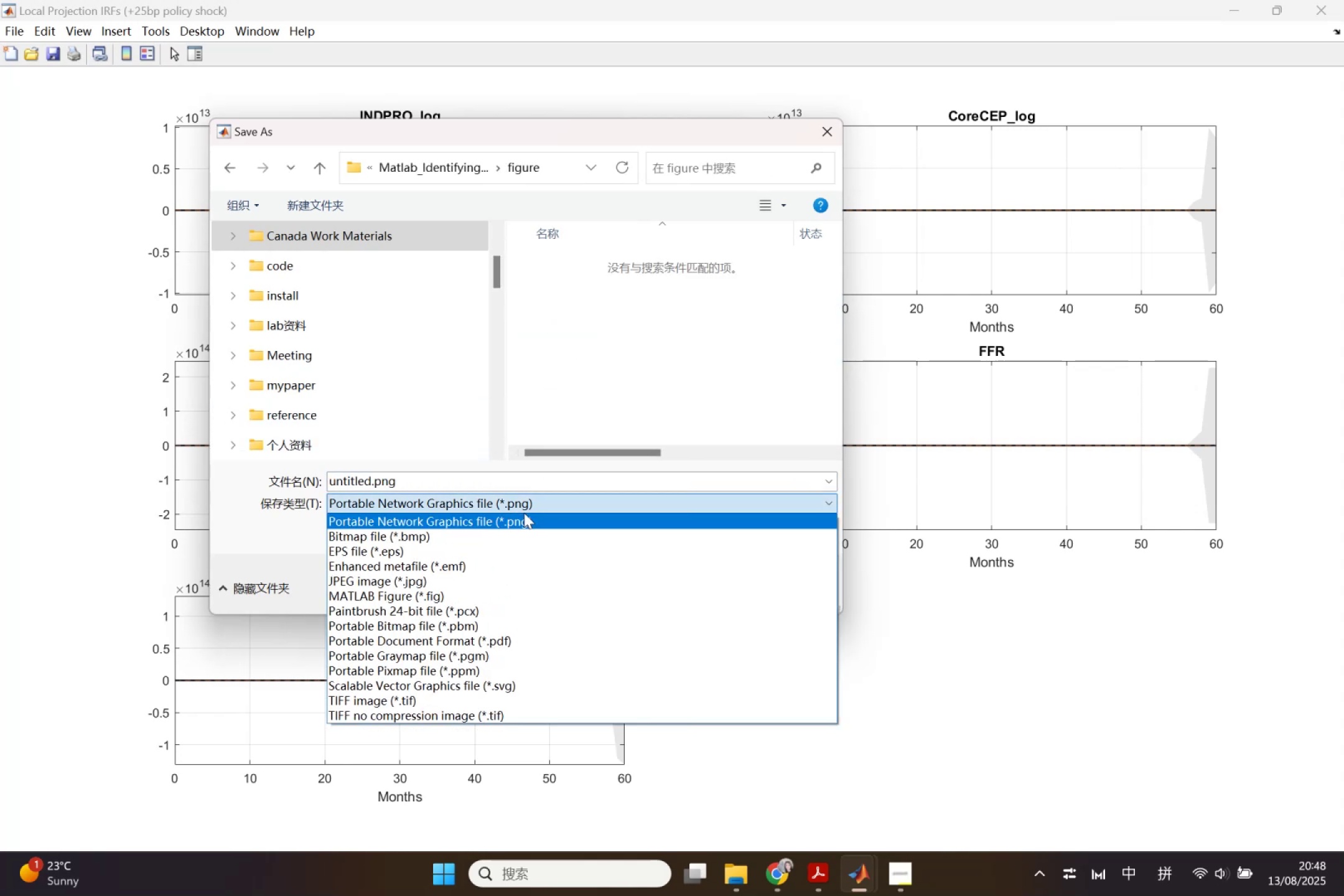 
left_click([524, 513])
 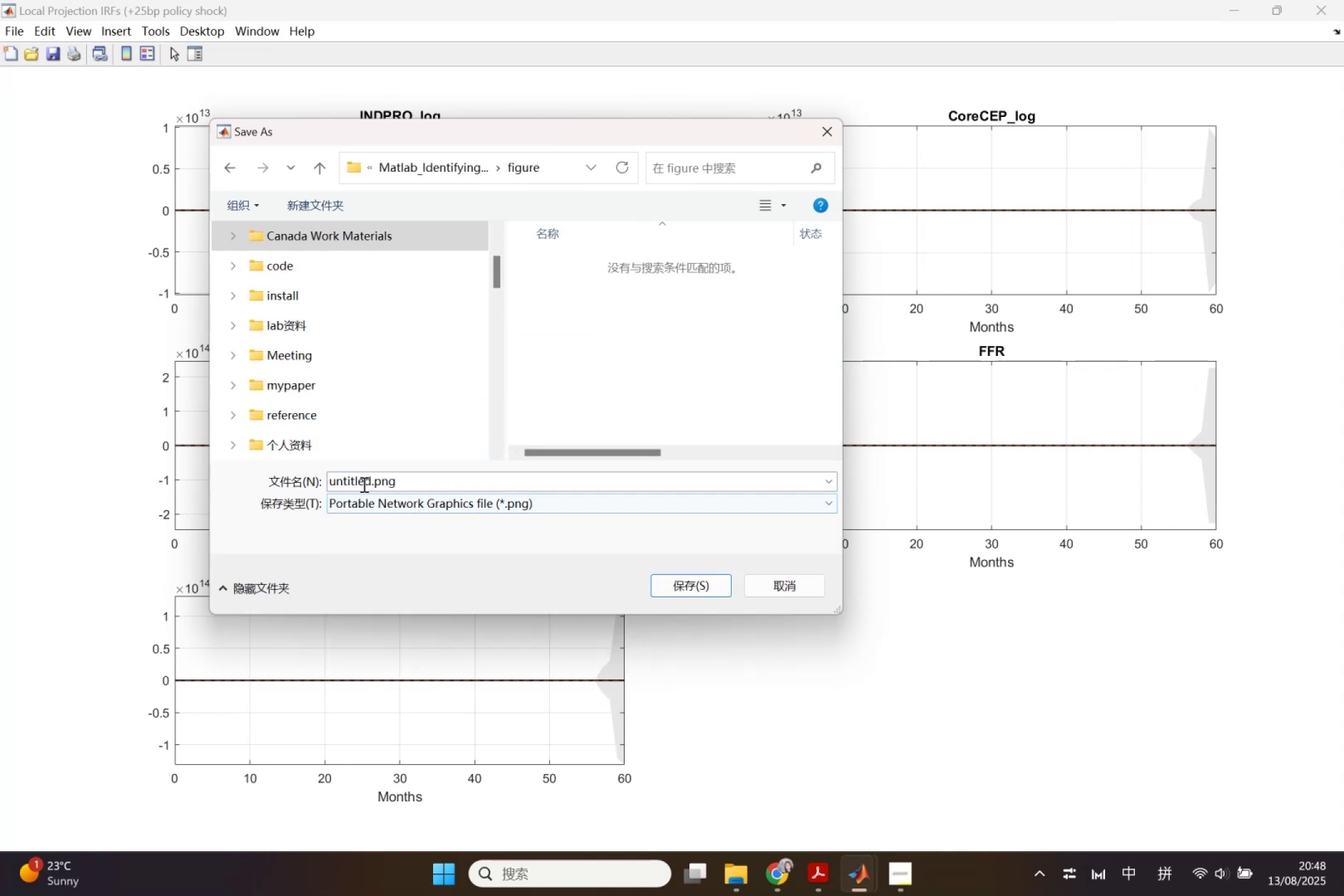 
left_click([363, 484])
 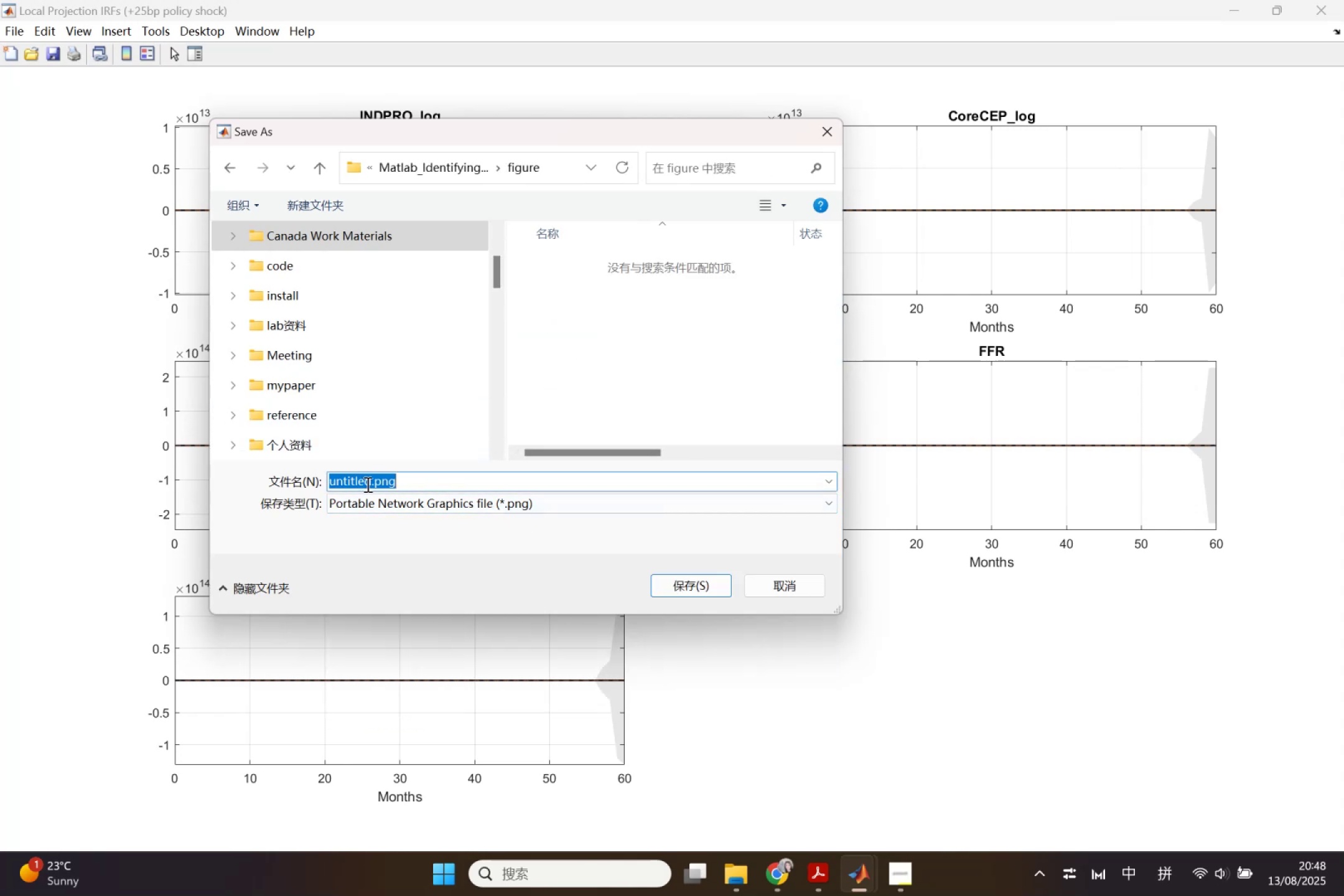 
left_click_drag(start_coordinate=[370, 483], to_coordinate=[261, 487])
 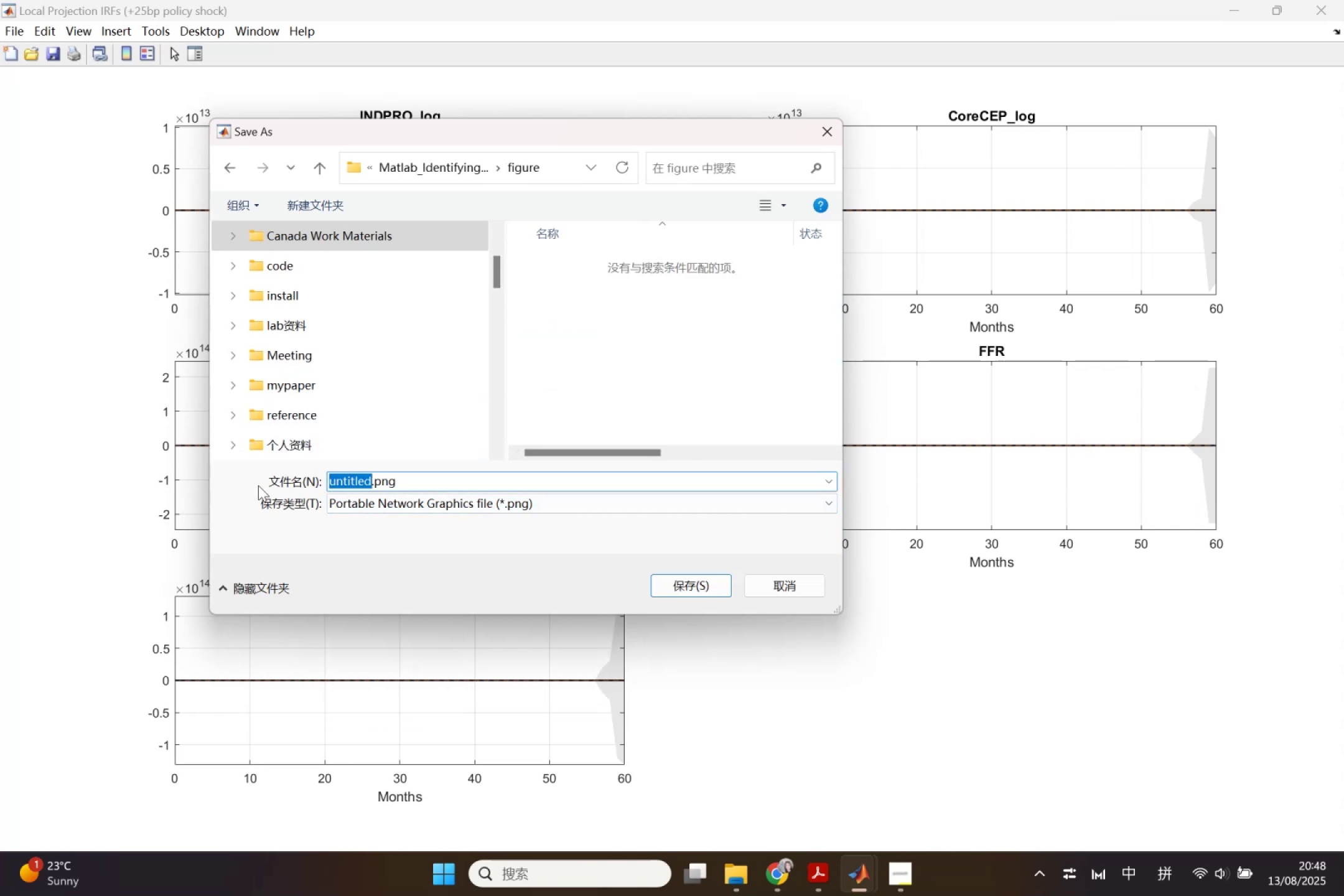 
type(irfs)
 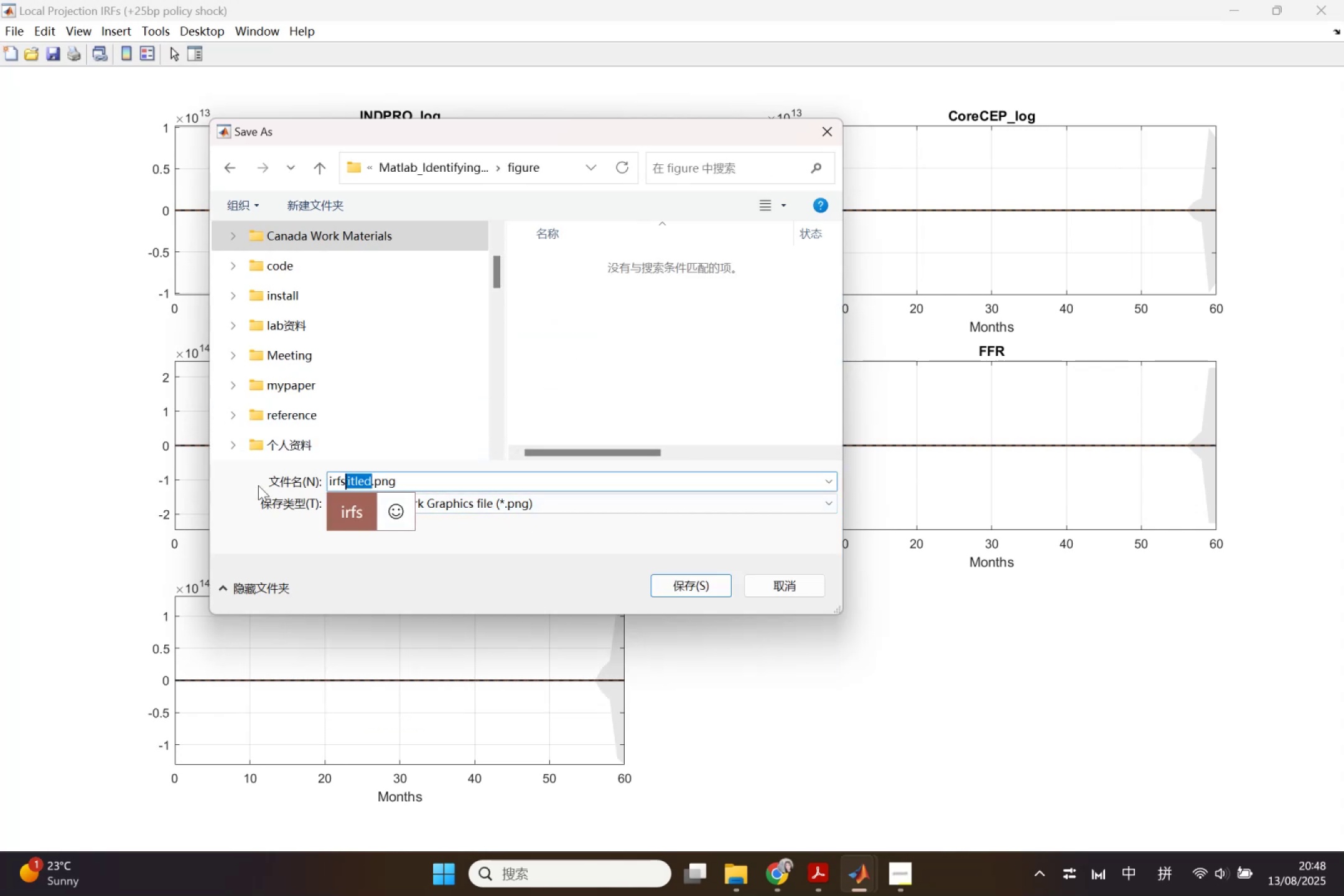 
key(Enter)
 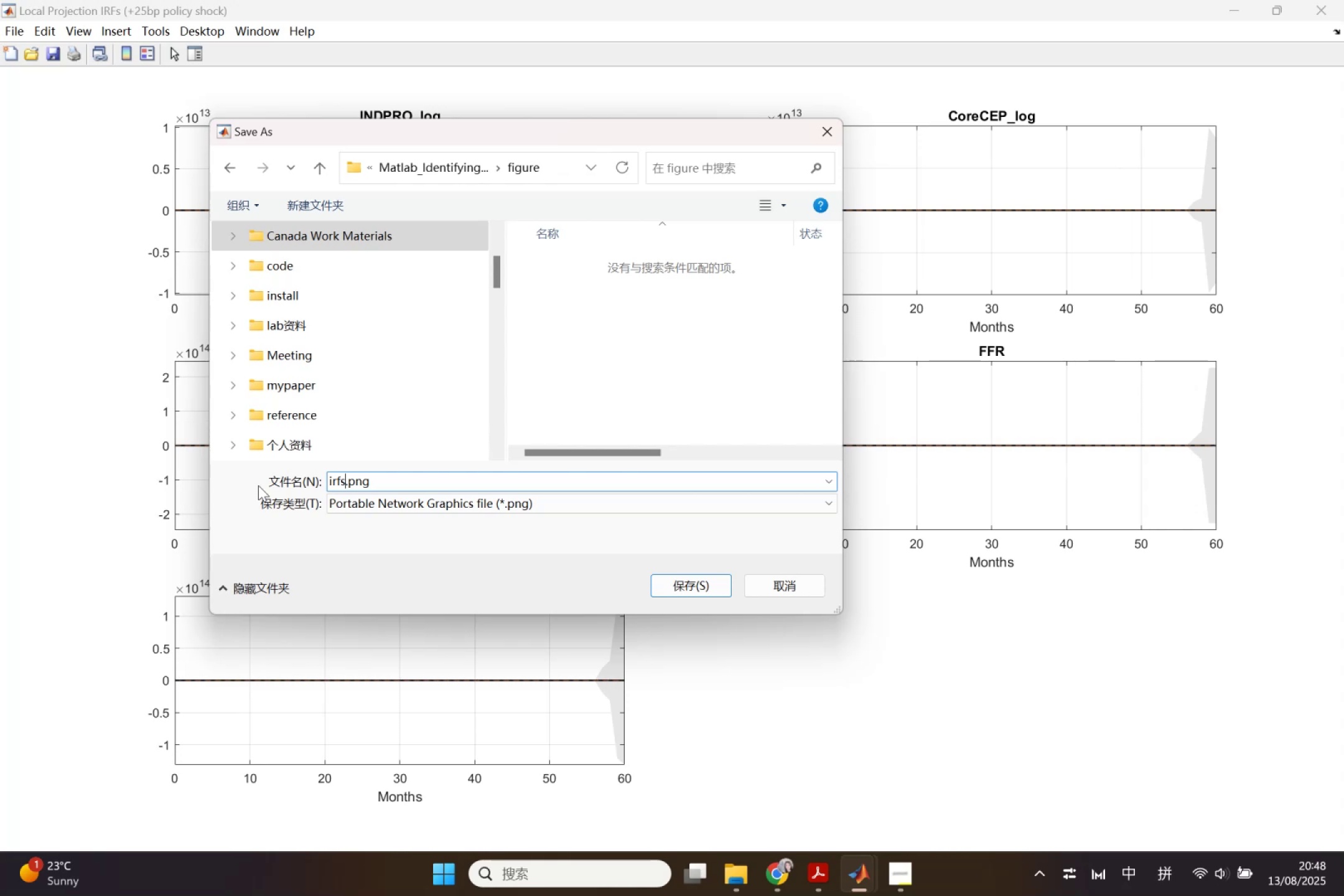 
key(Enter)
 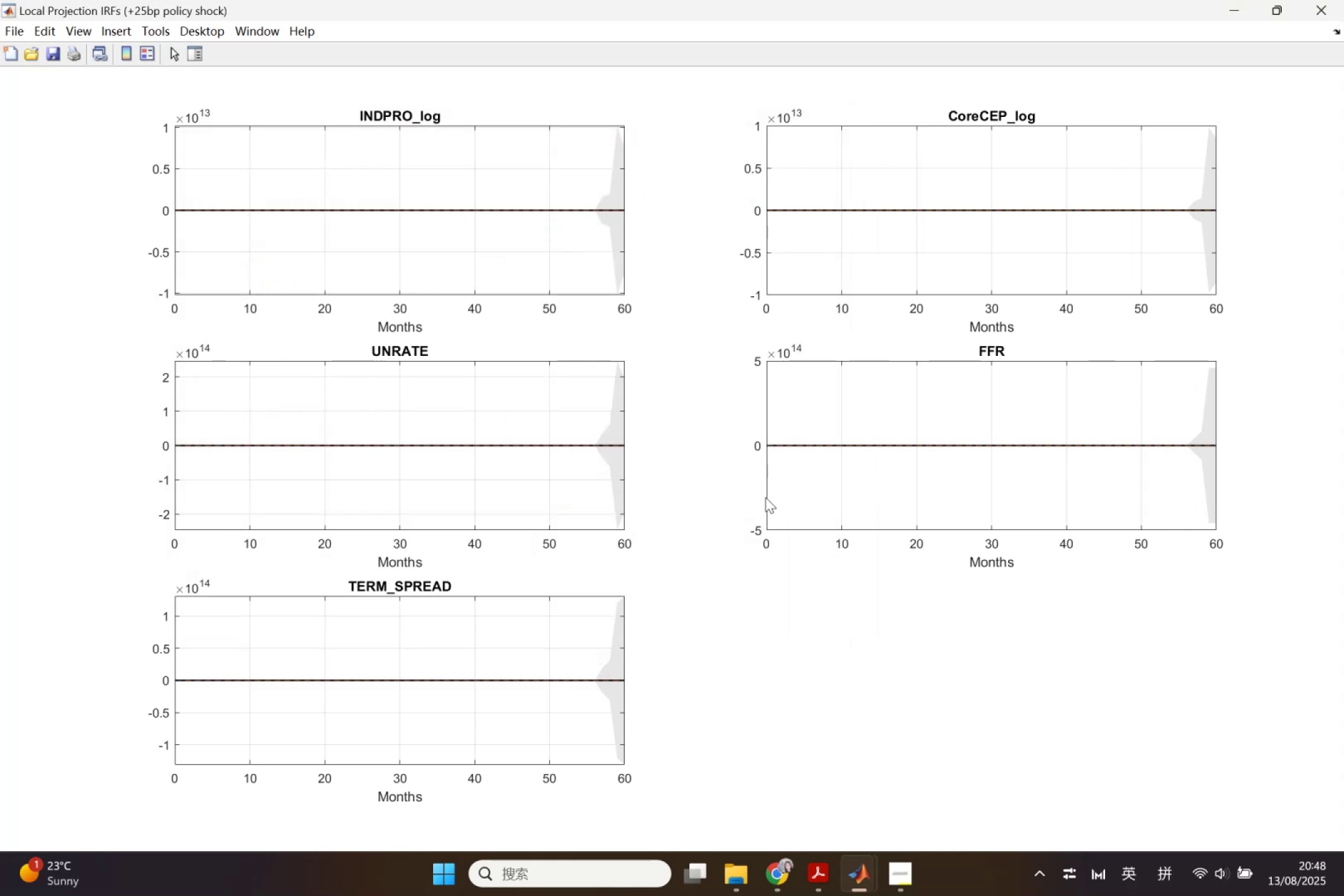 
left_click([1343, 7])
 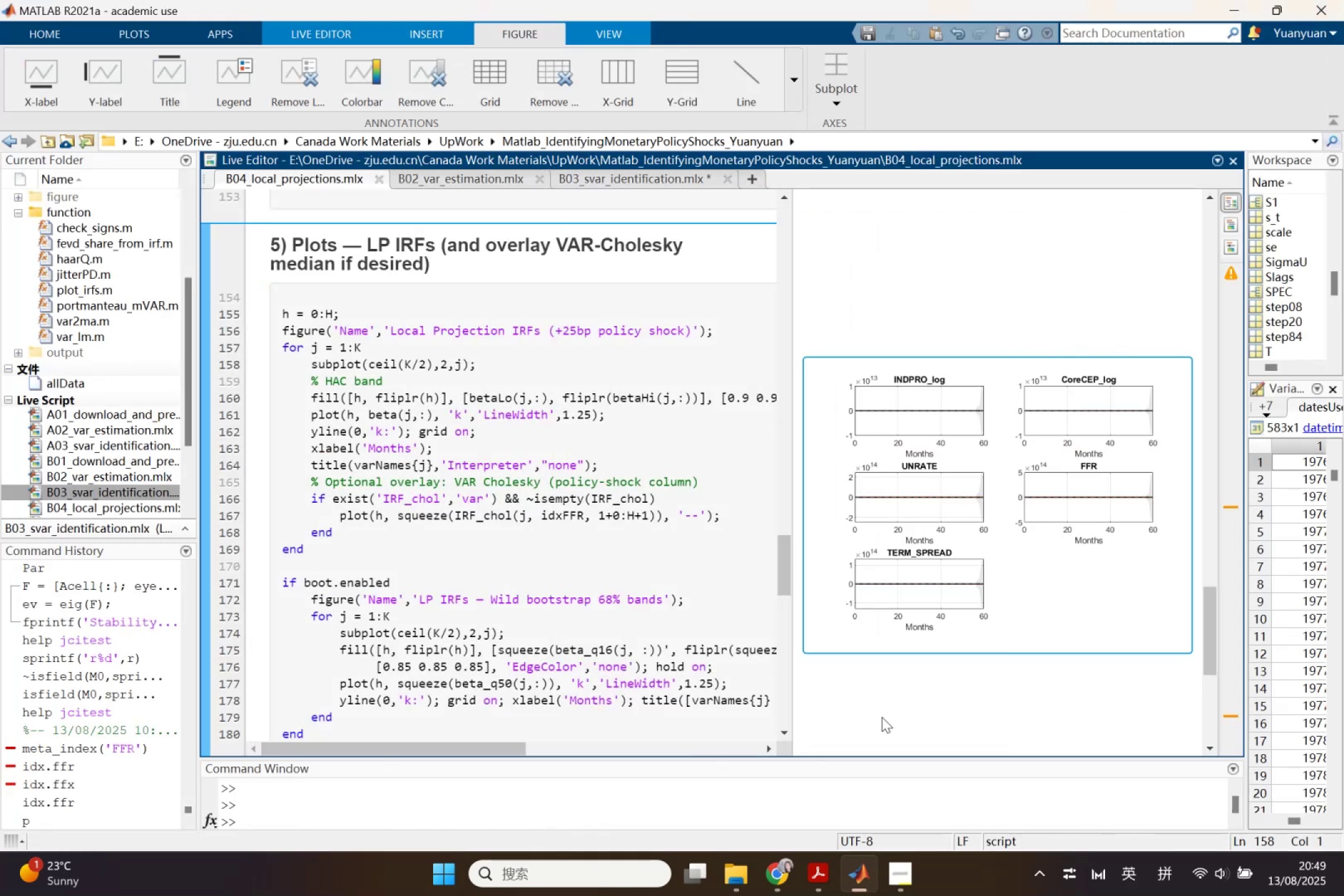 
scroll: coordinate [714, 615], scroll_direction: down, amount: 4.0
 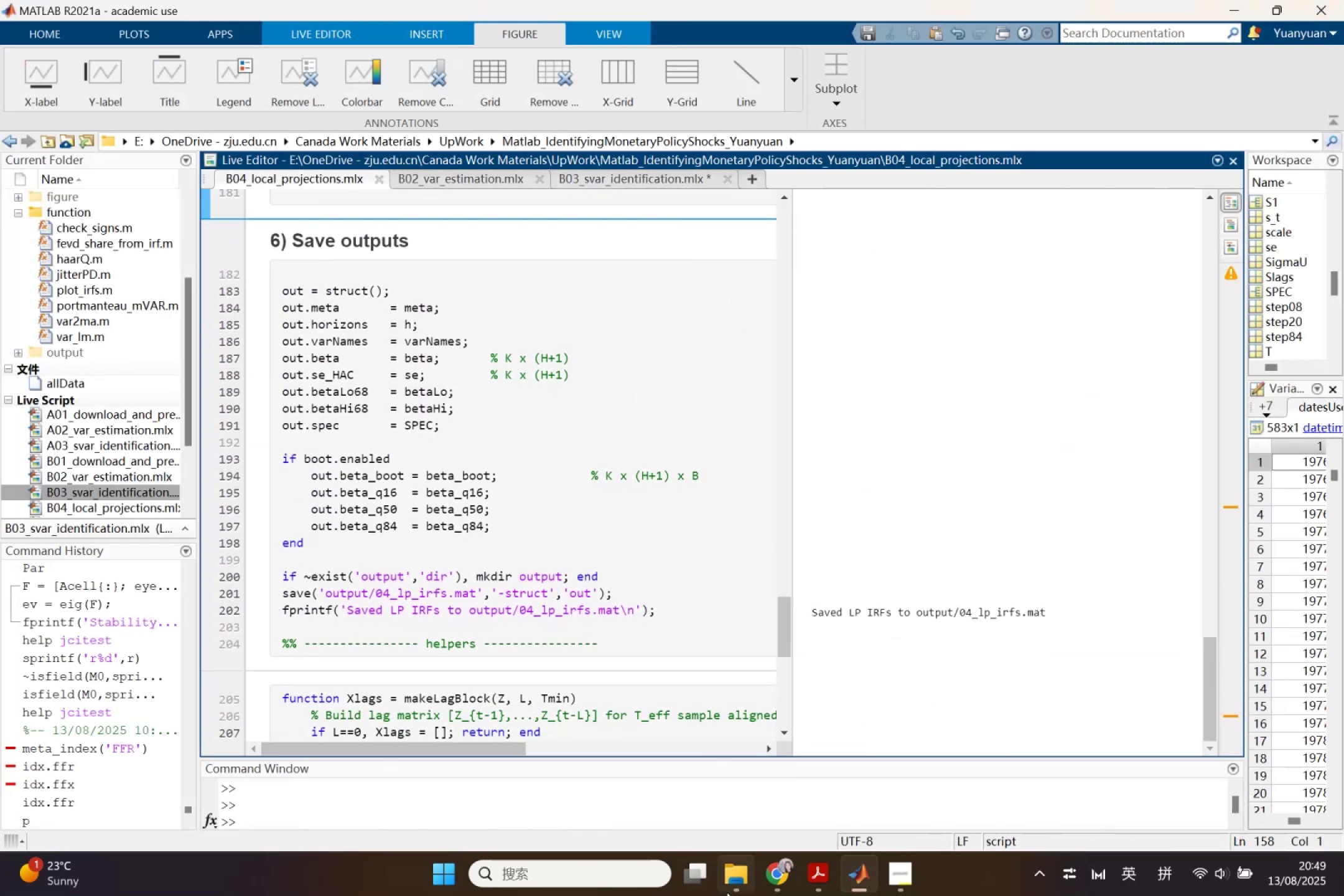 
left_click([634, 779])
 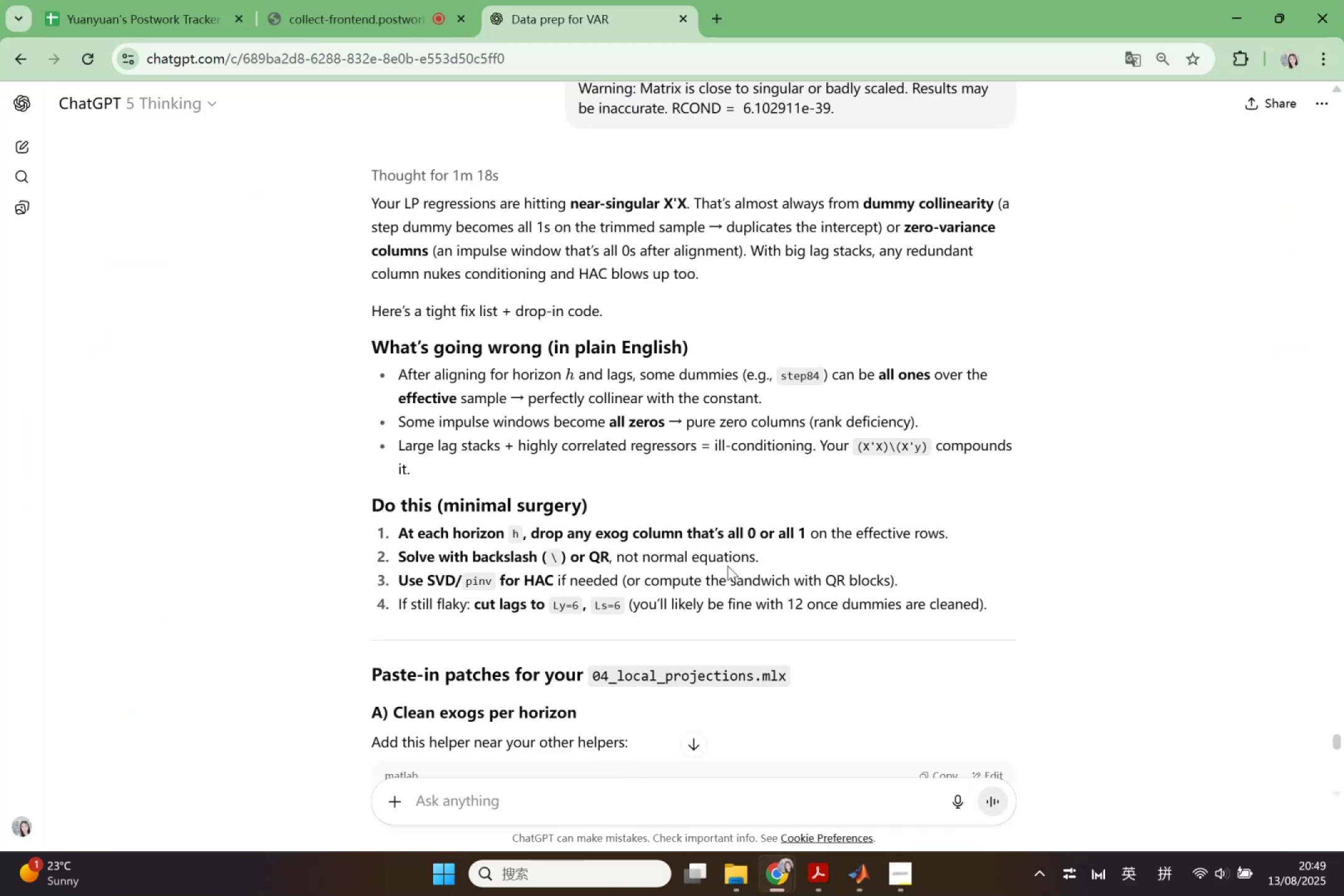 
wait(12.33)
 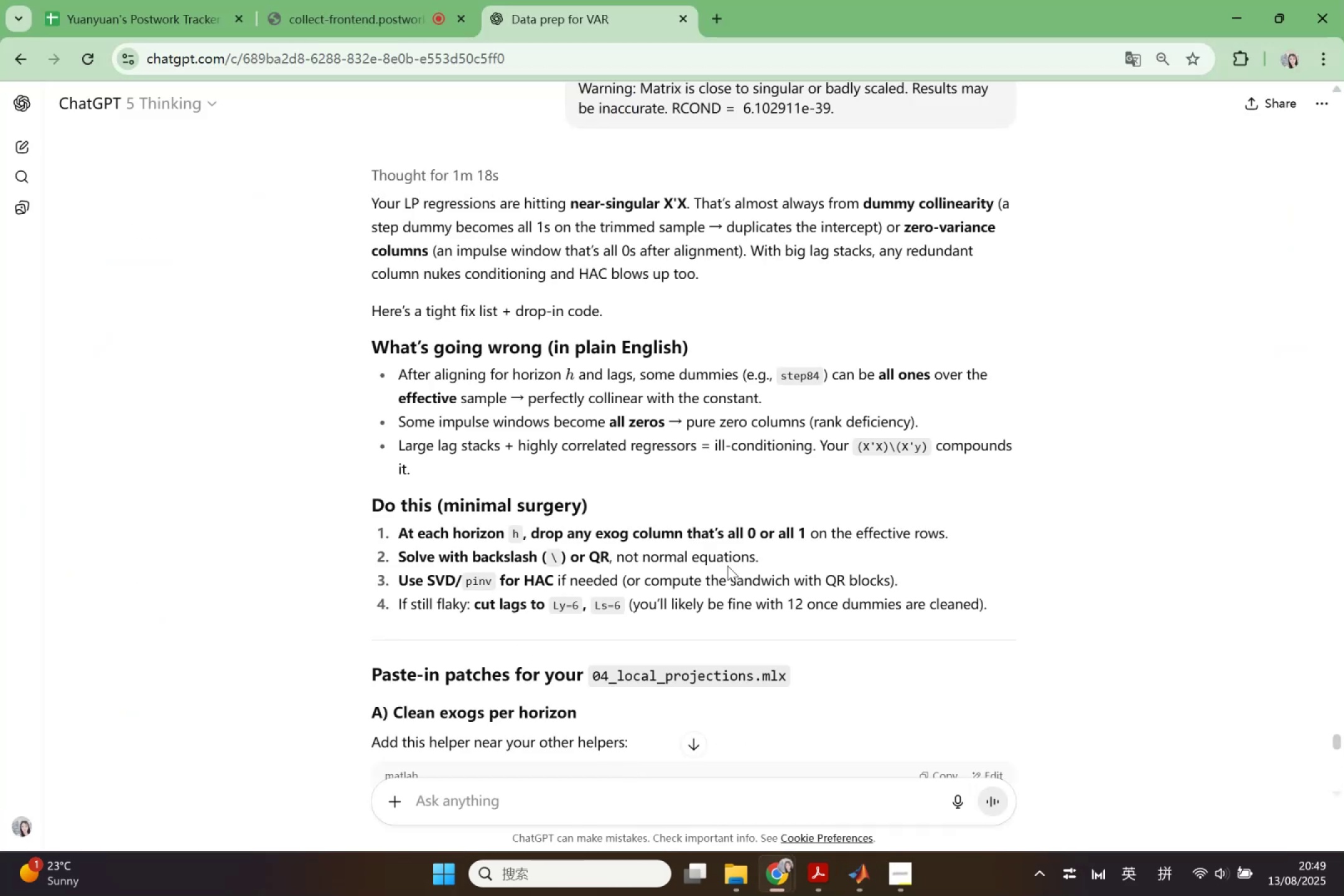 
scroll: coordinate [727, 566], scroll_direction: down, amount: 3.0
 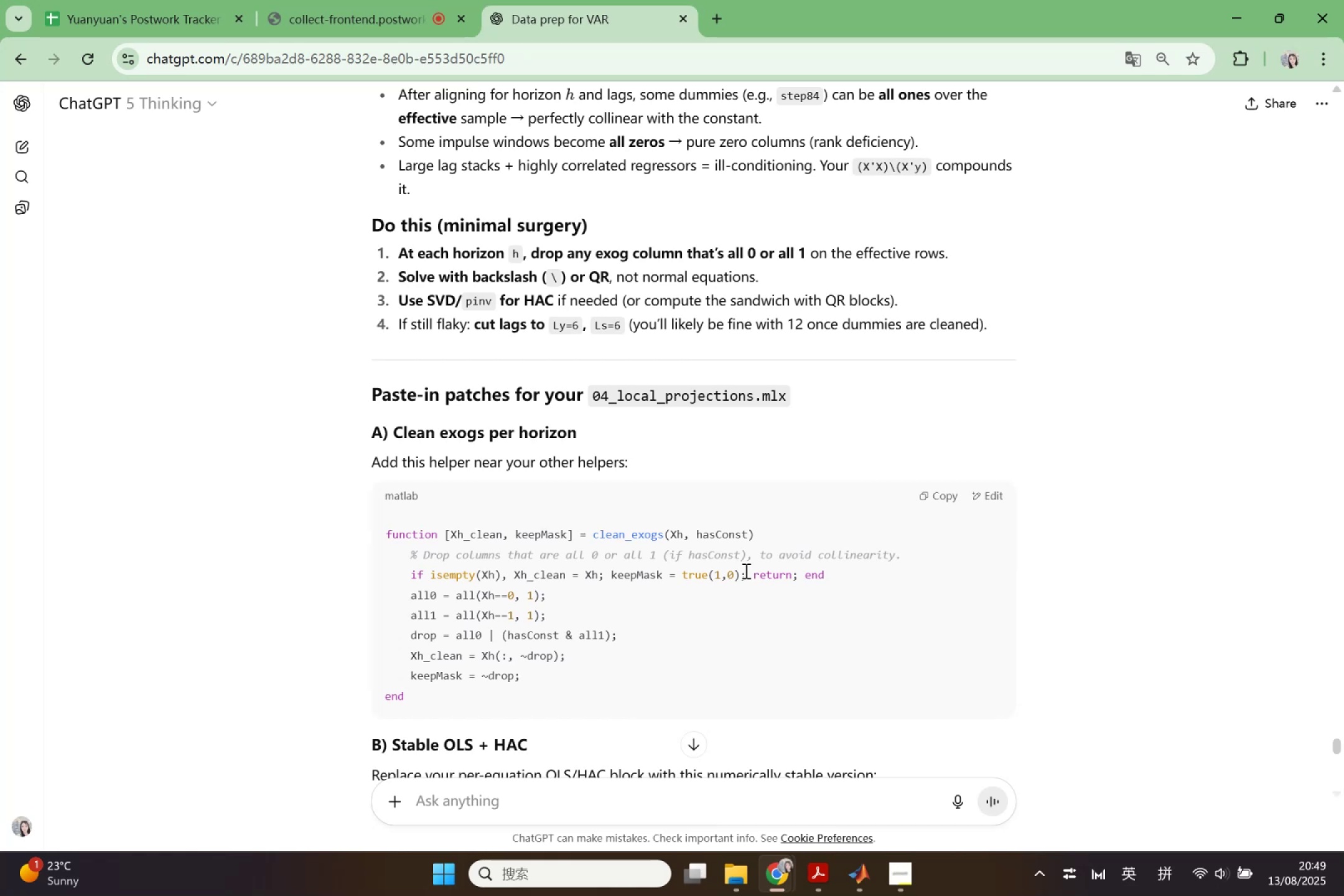 
wait(21.95)
 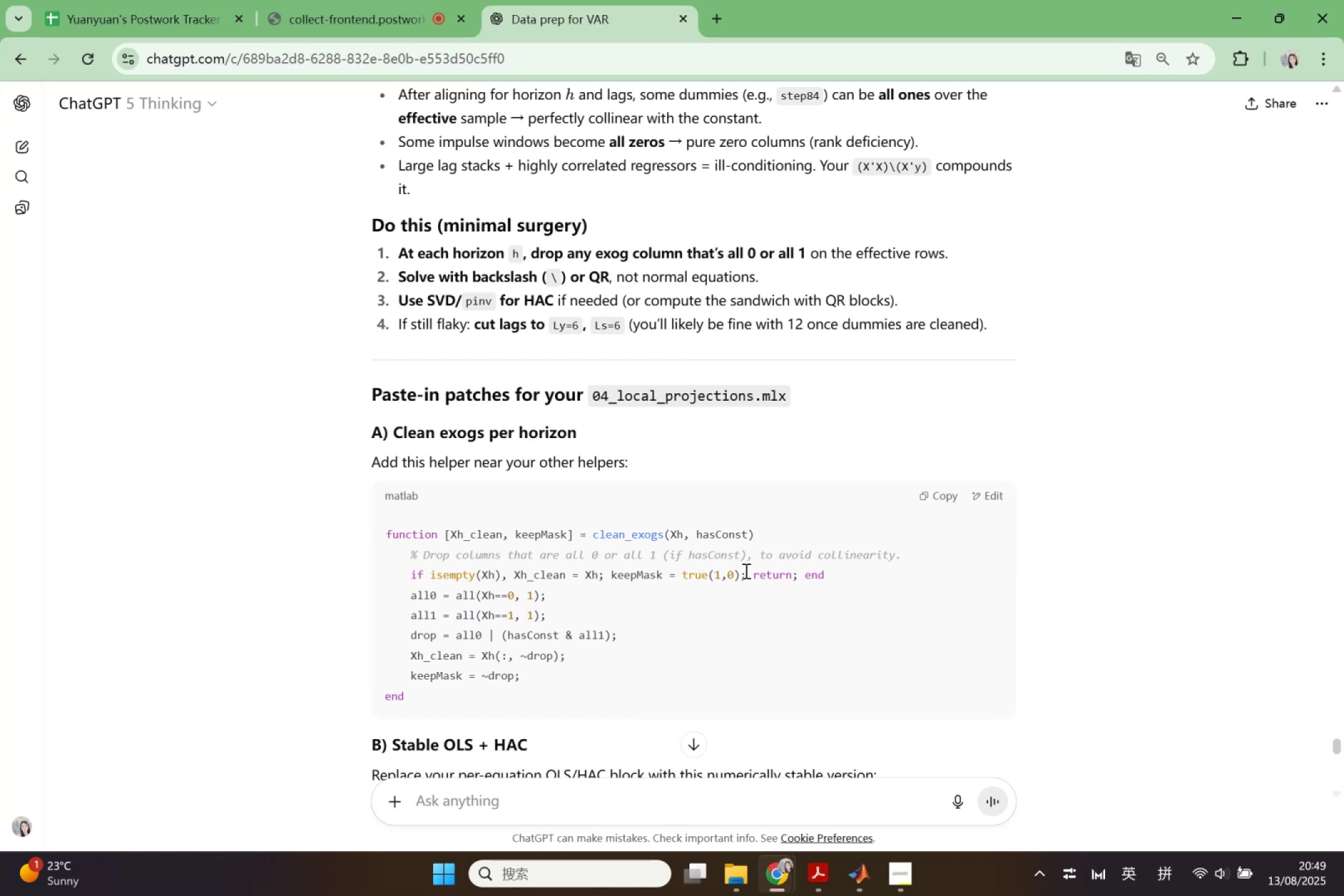 
left_click([927, 494])
 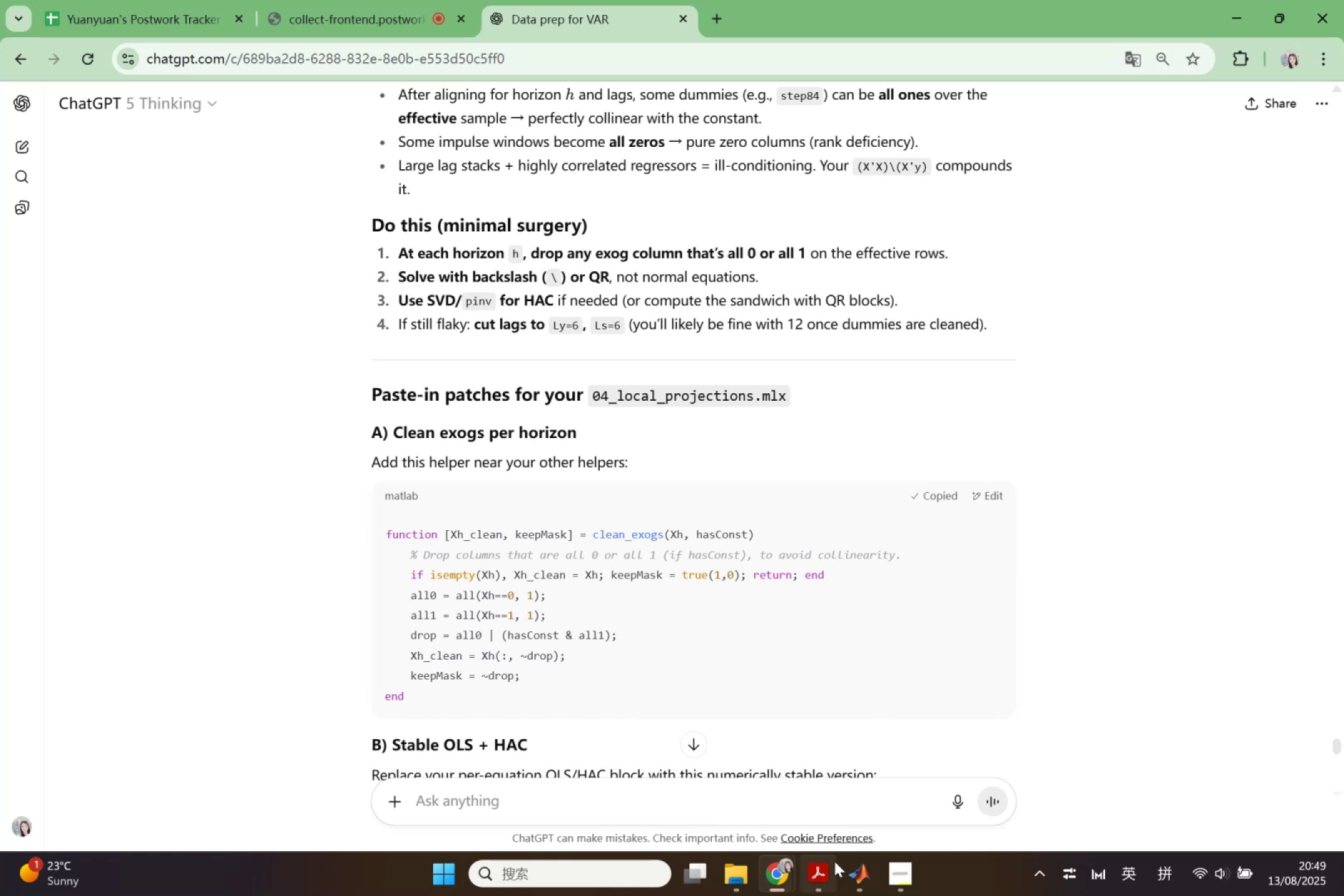 
left_click([861, 879])
 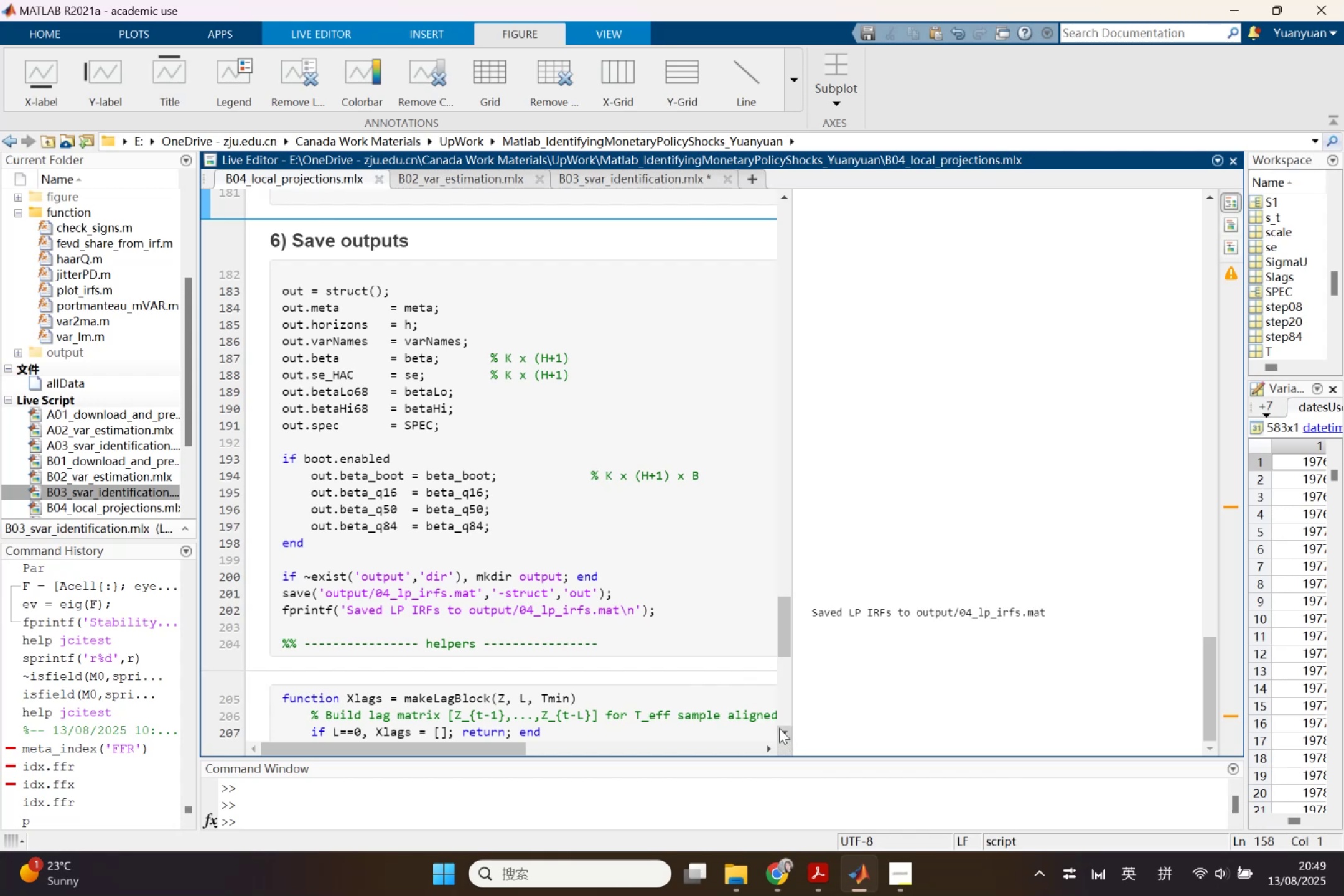 
scroll: coordinate [681, 599], scroll_direction: down, amount: 5.0
 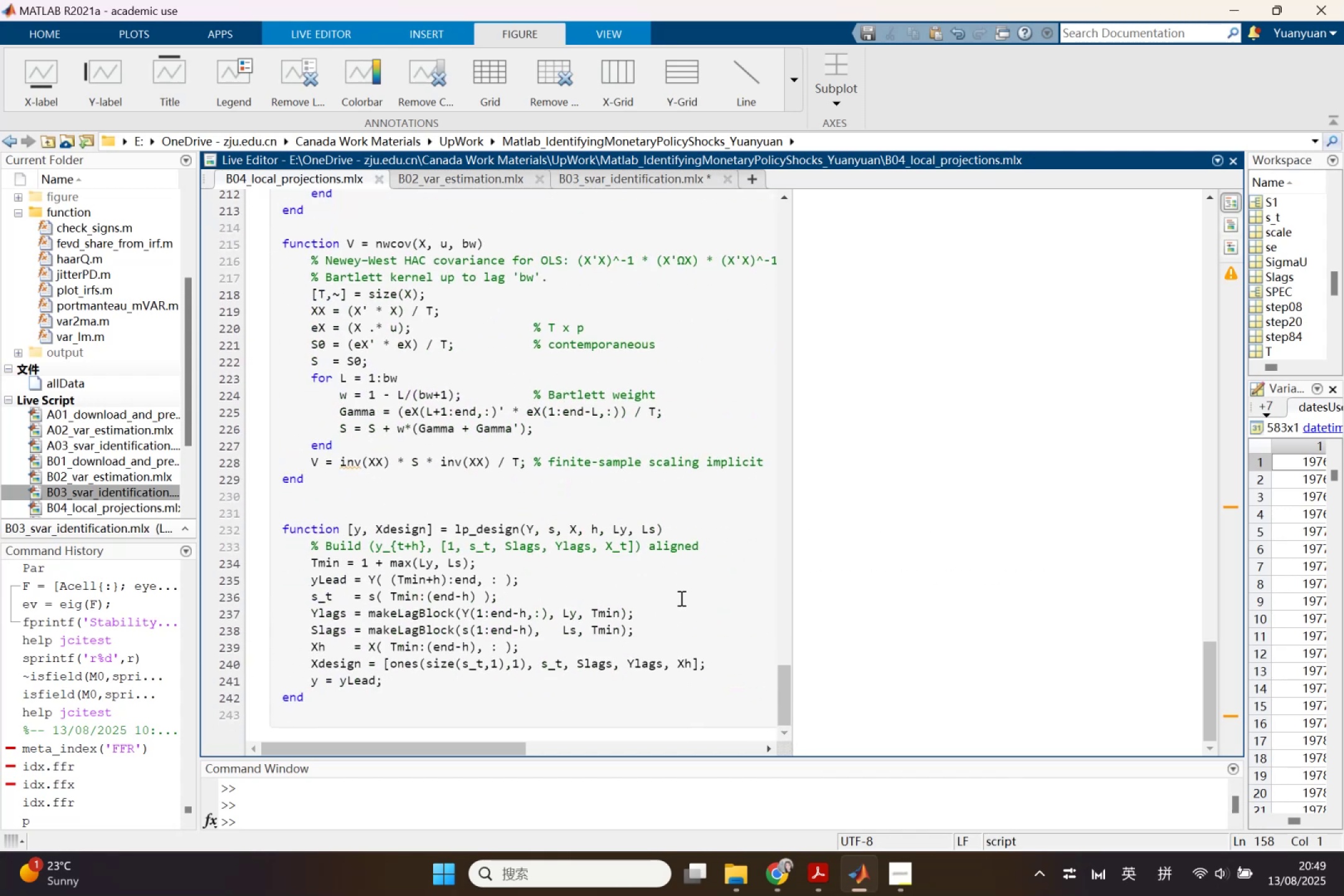 
scroll: coordinate [680, 598], scroll_direction: up, amount: 2.0
 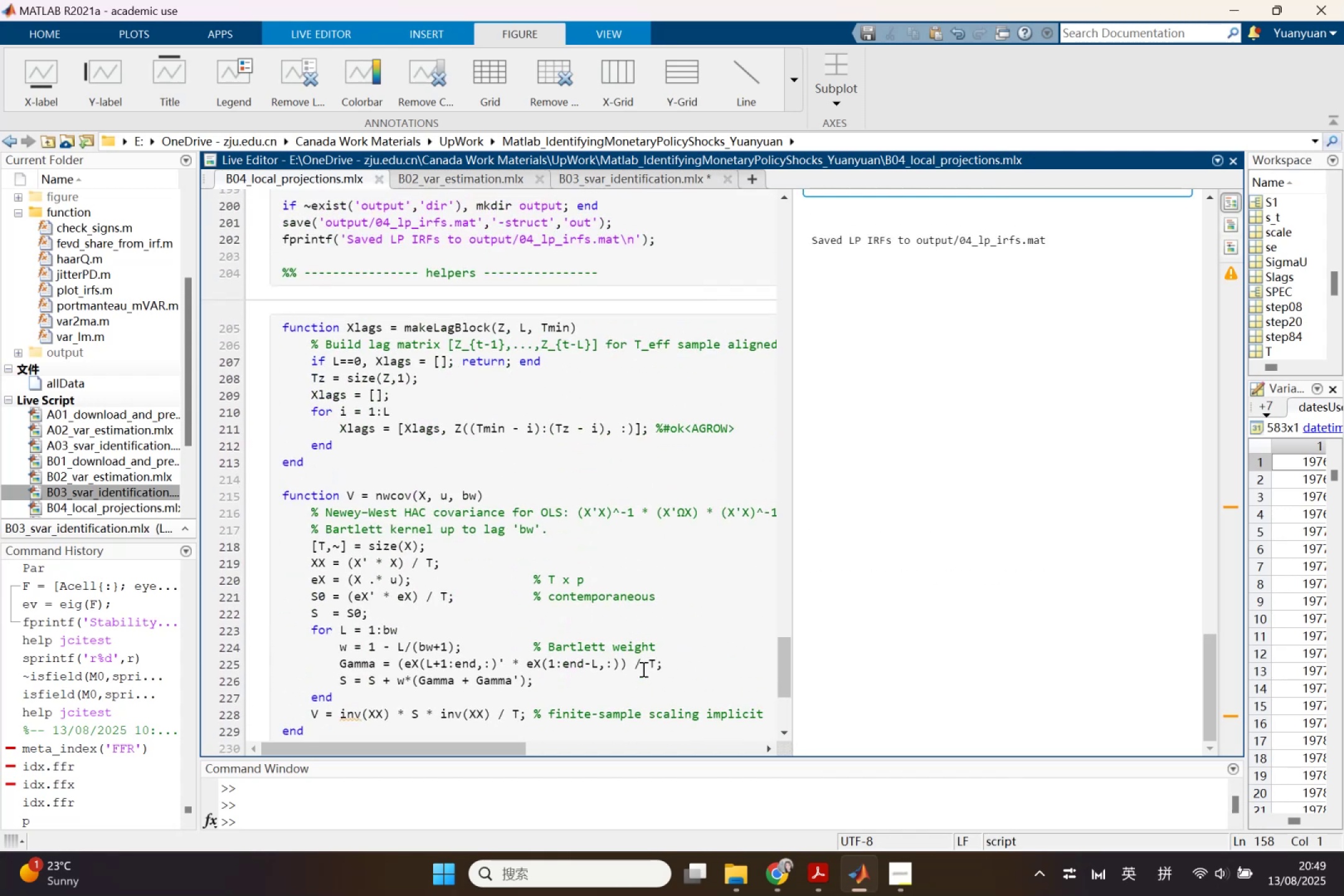 
scroll: coordinate [642, 669], scroll_direction: down, amount: 2.0
 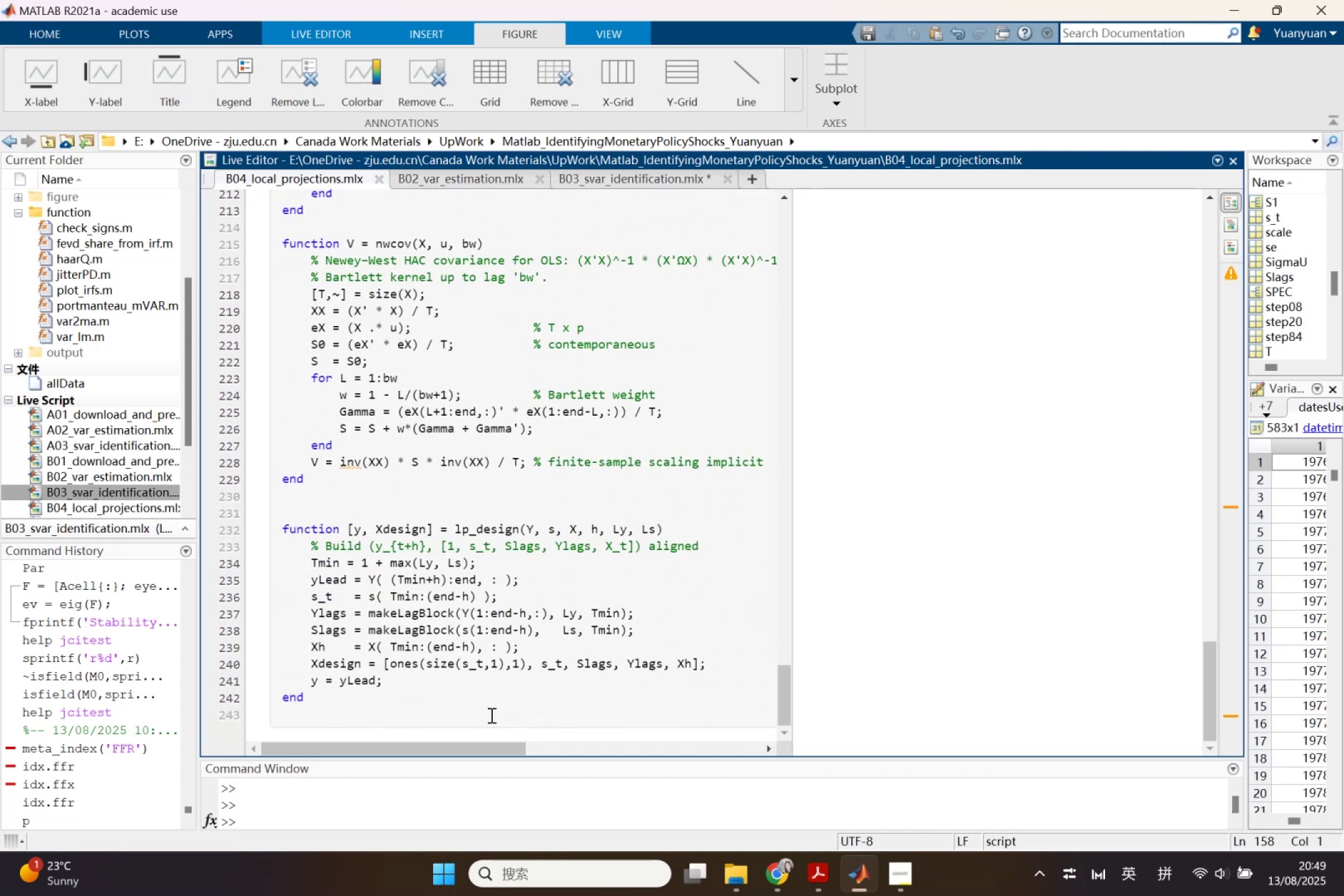 
left_click([432, 707])
 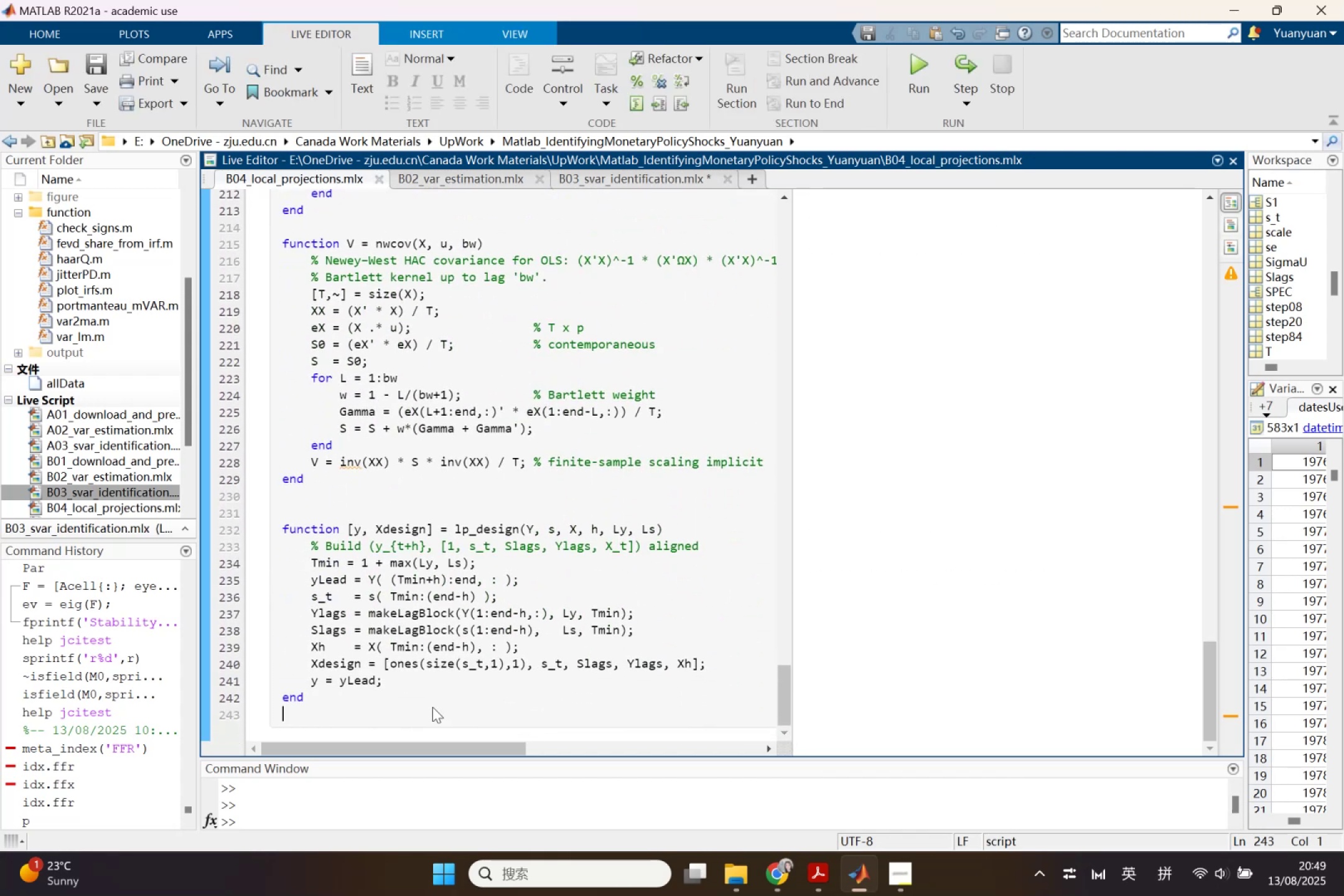 
key(Control+V)
 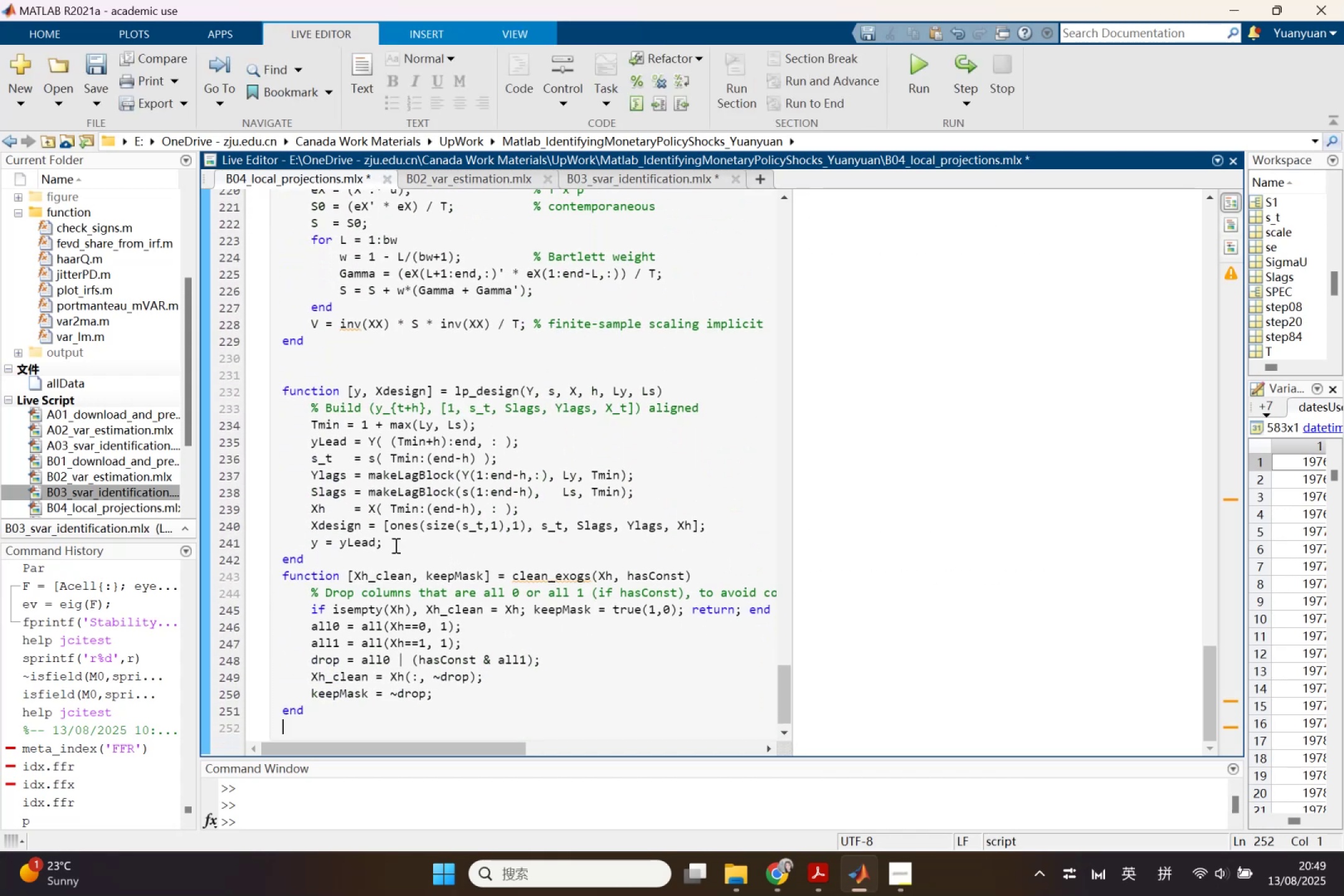 
left_click([377, 556])
 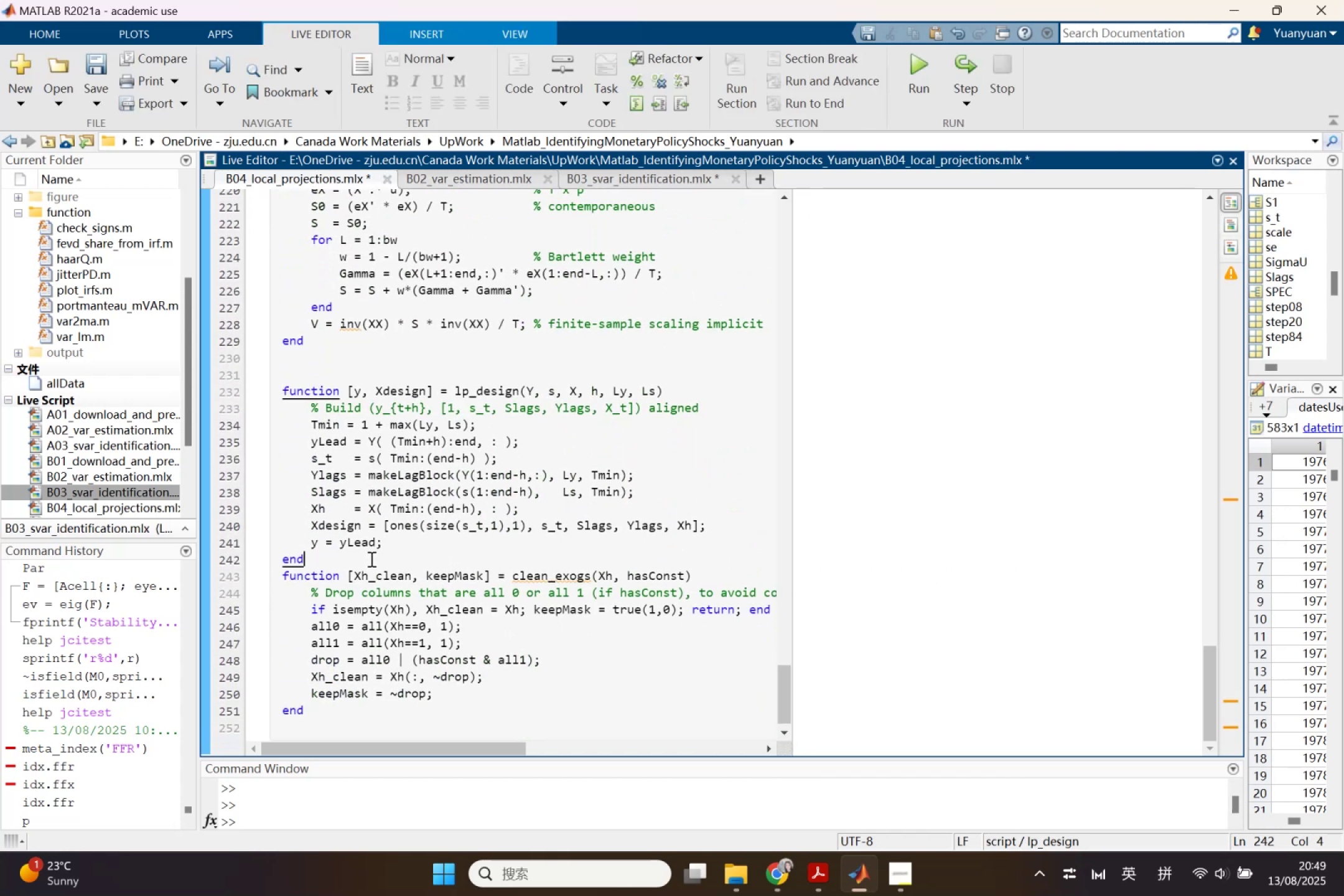 
key(Enter)
 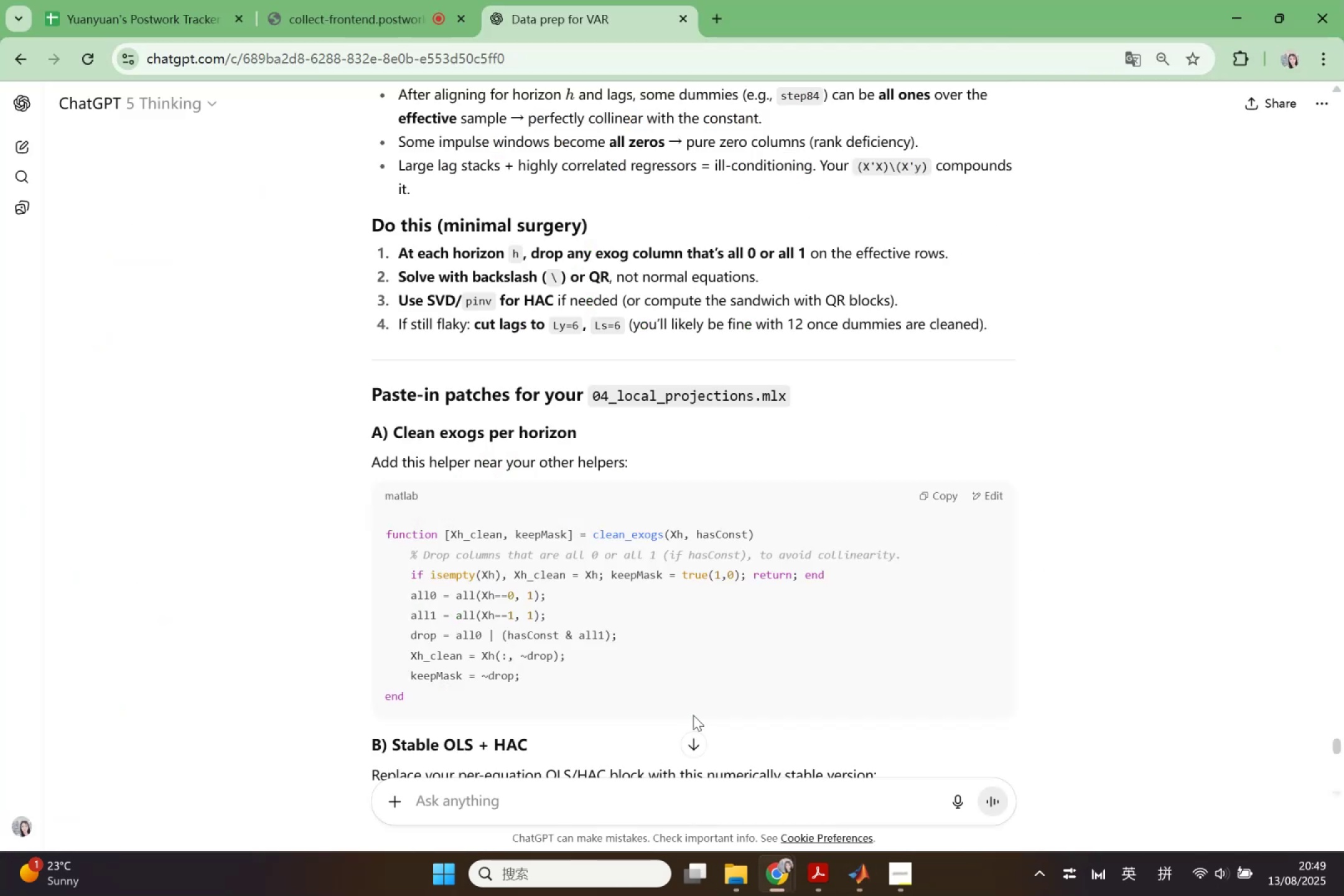 
scroll: coordinate [742, 645], scroll_direction: down, amount: 6.0
 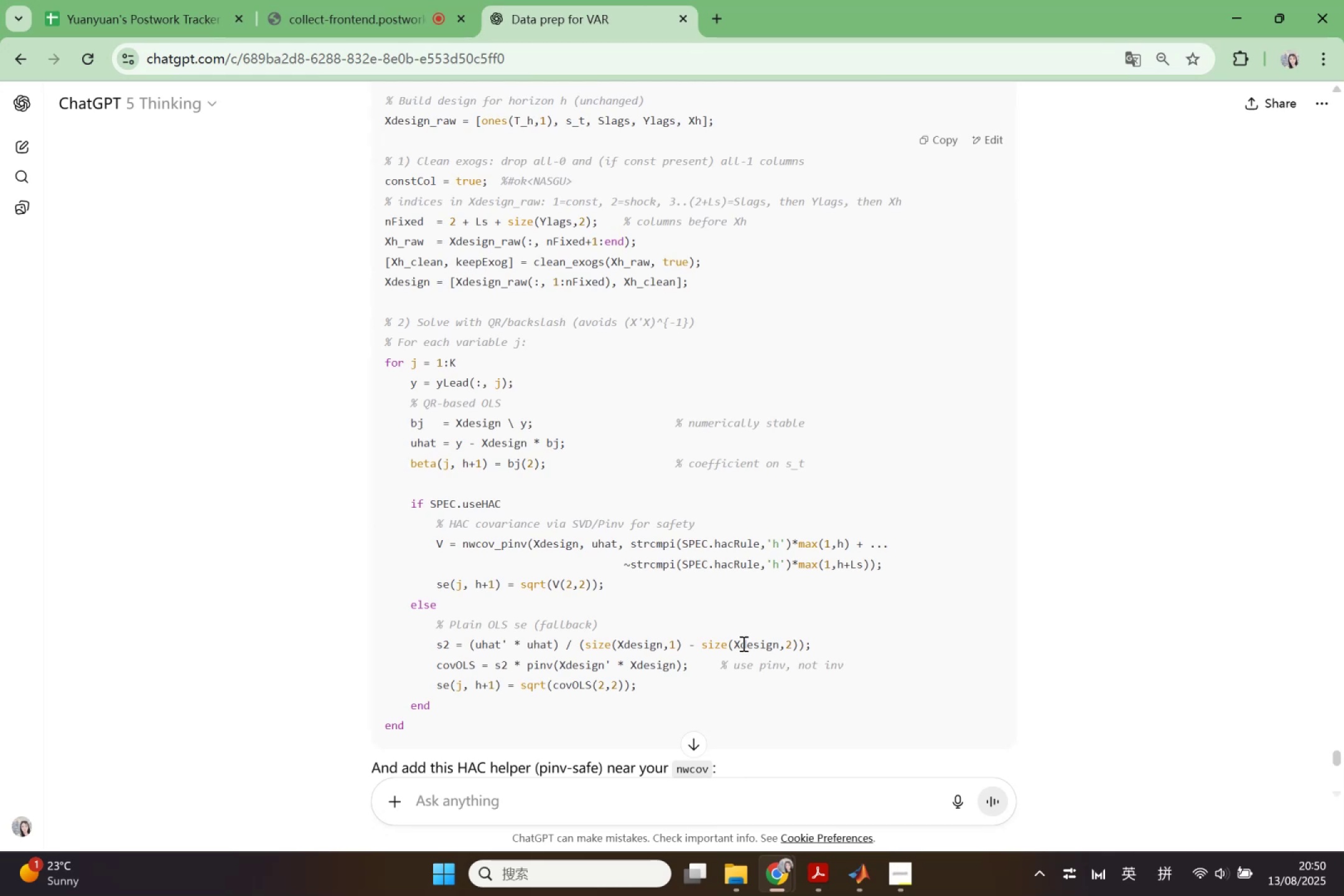 
wait(12.55)
 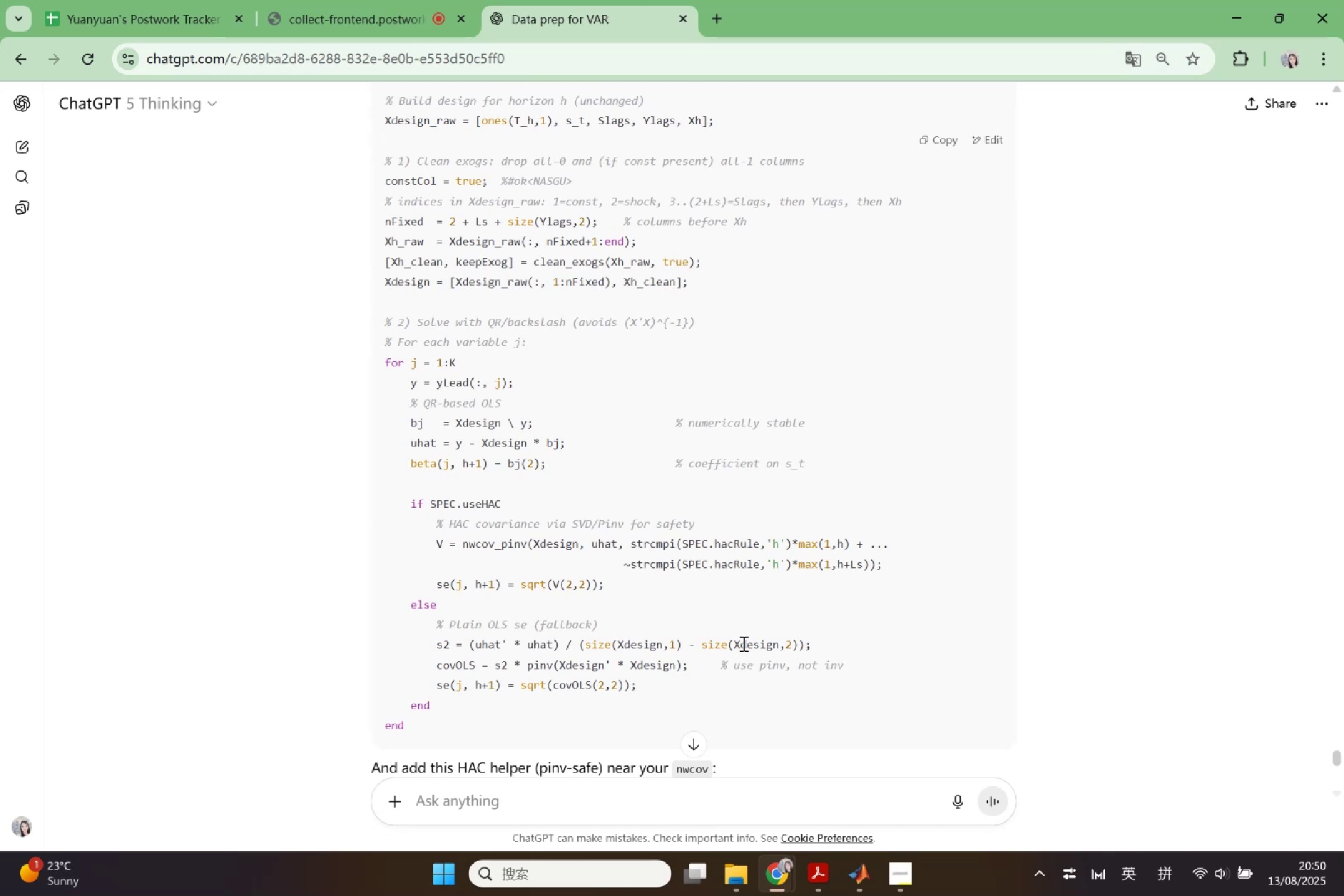 
left_click([862, 880])
 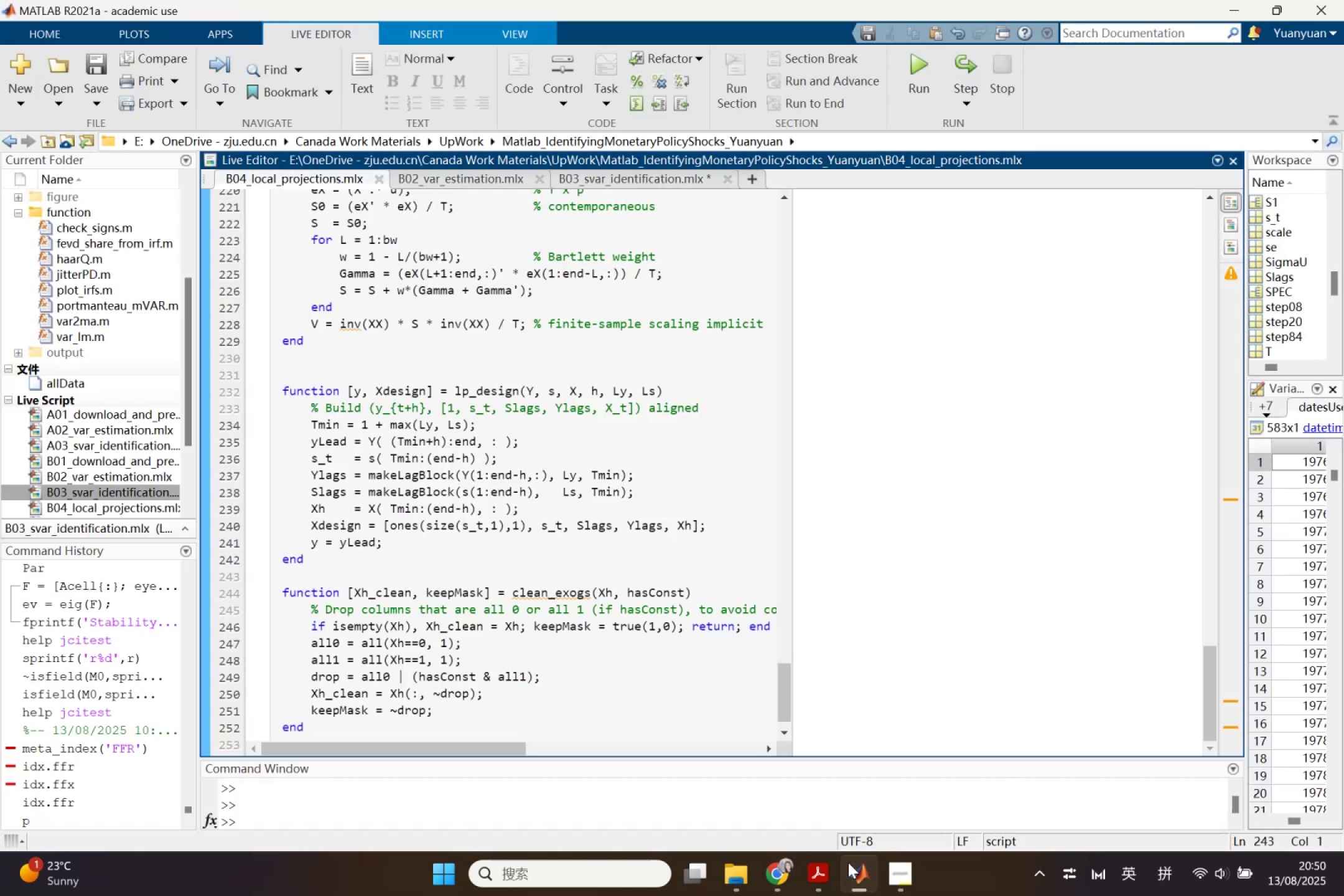 
scroll: coordinate [624, 649], scroll_direction: up, amount: 22.0
 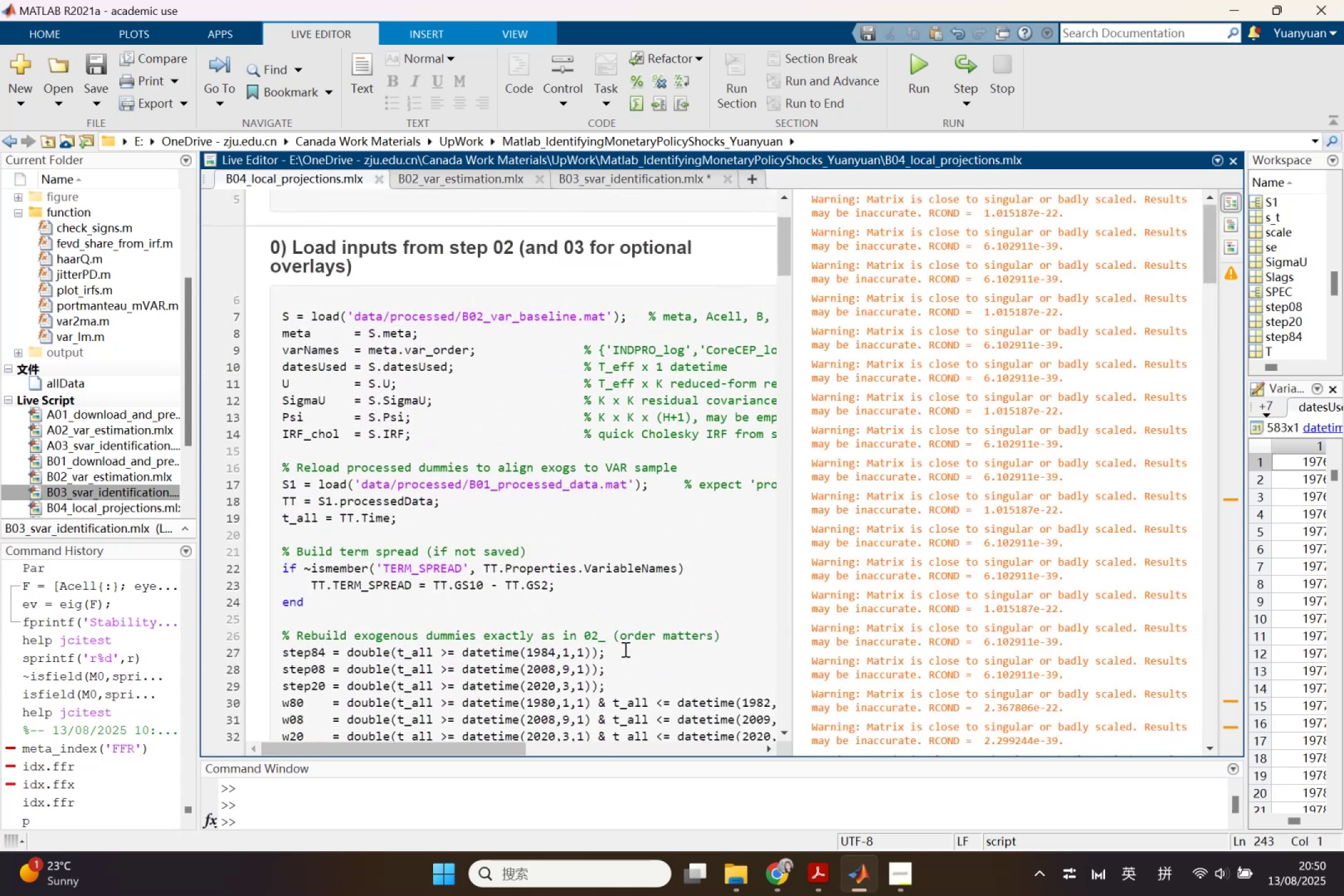 
scroll: coordinate [624, 649], scroll_direction: down, amount: 2.0
 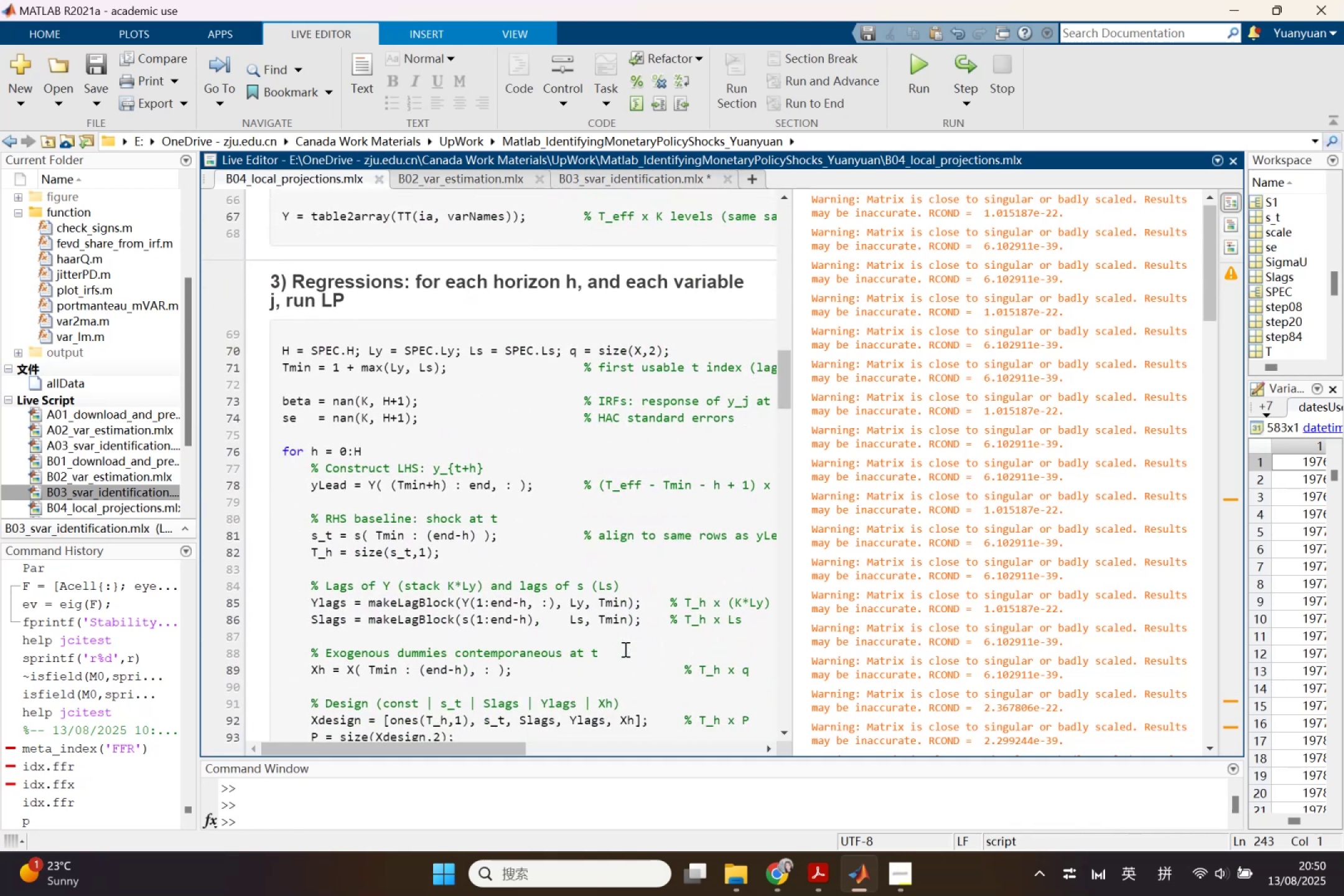 
wait(5.04)
 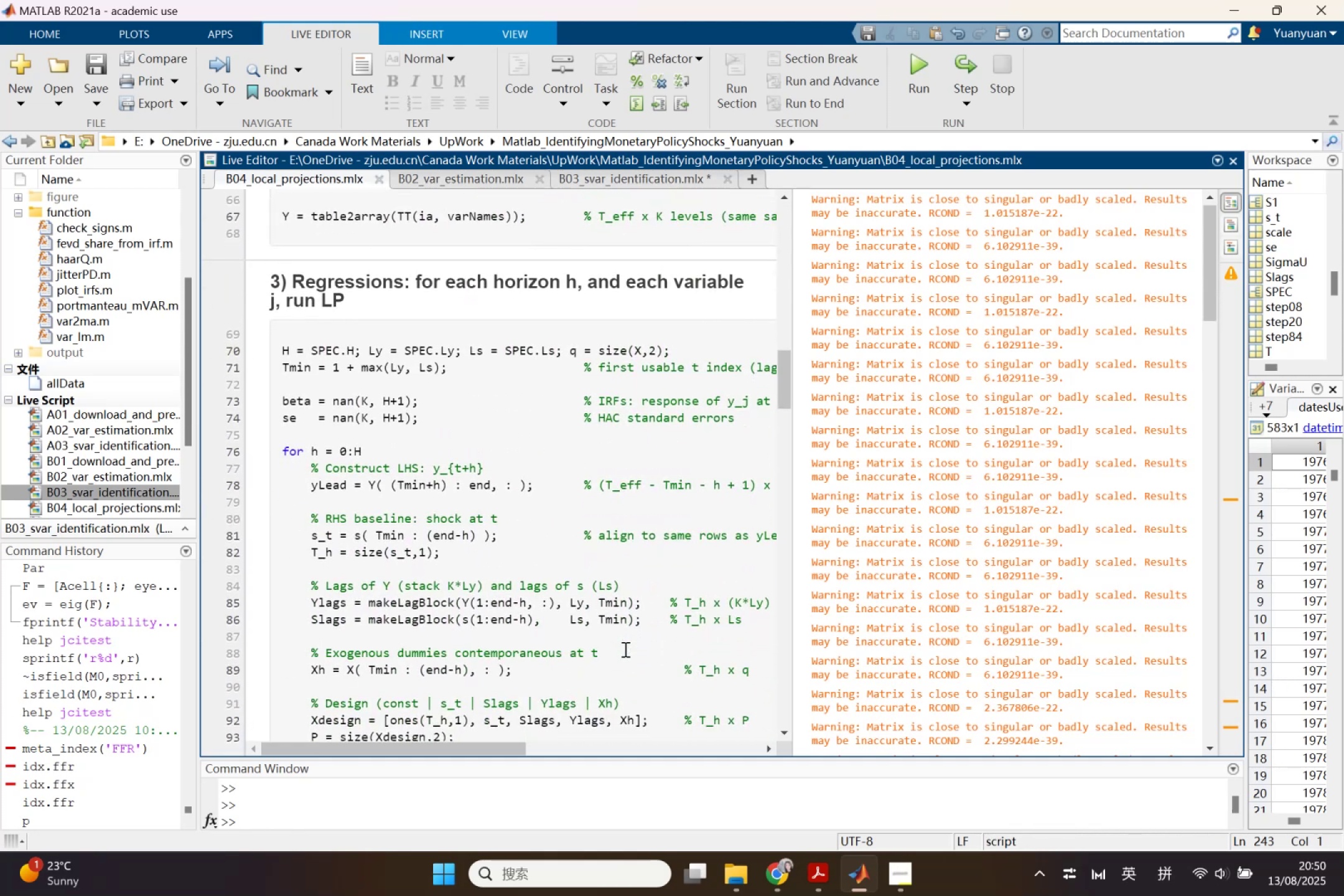 
left_click([880, 217])
 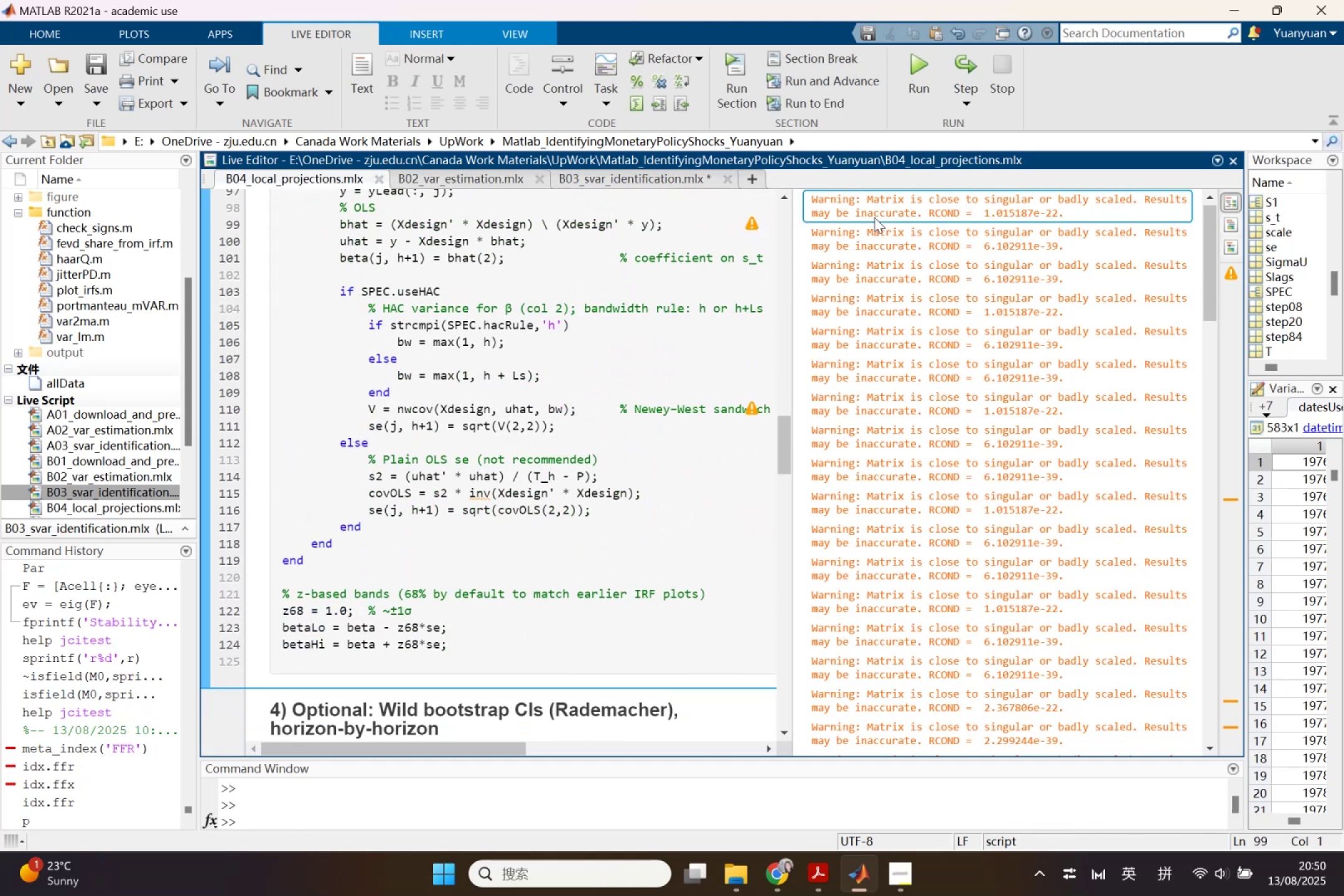 
scroll: coordinate [609, 399], scroll_direction: up, amount: 3.0
 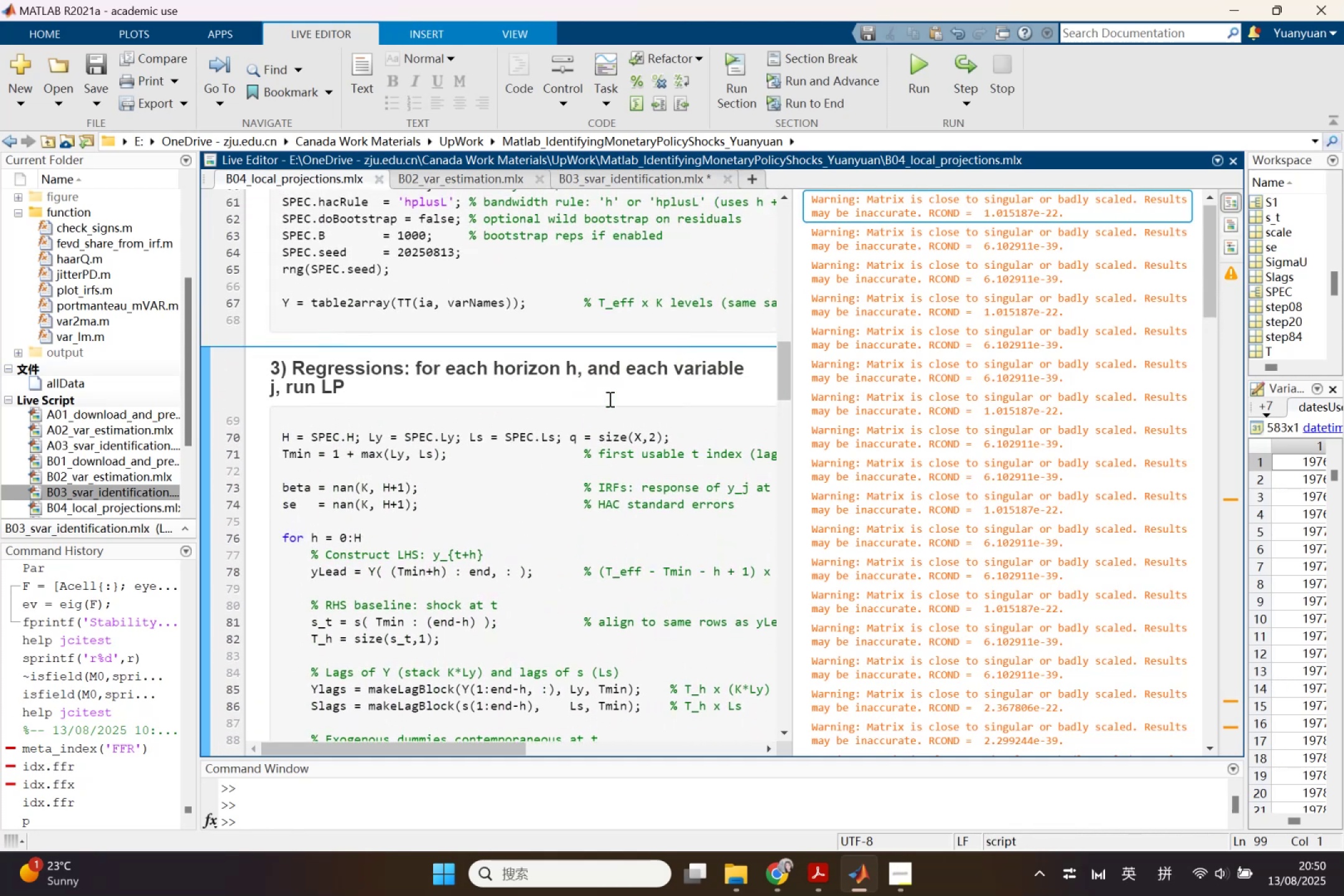 
scroll: coordinate [609, 399], scroll_direction: down, amount: 3.0
 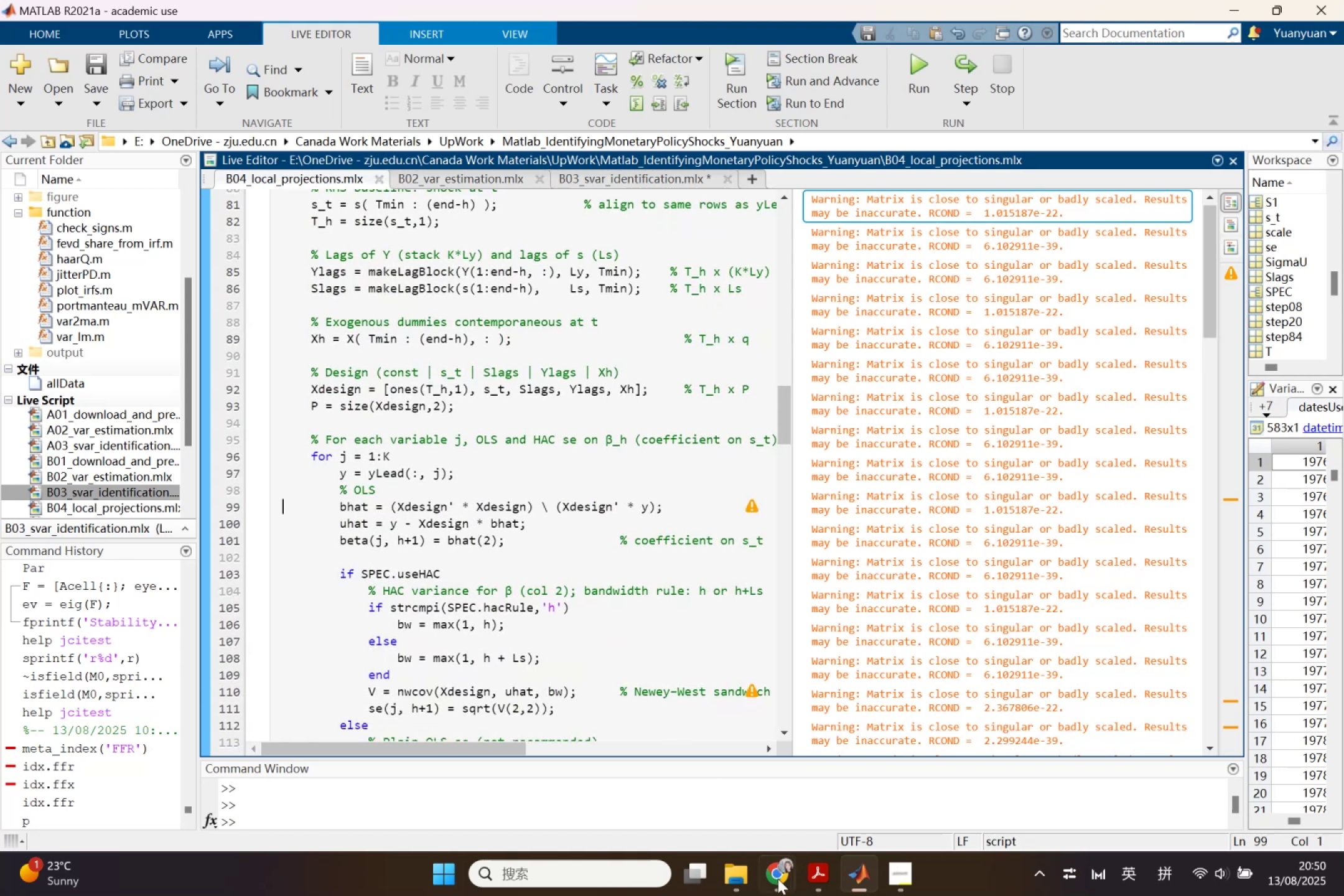 
left_click([792, 879])
 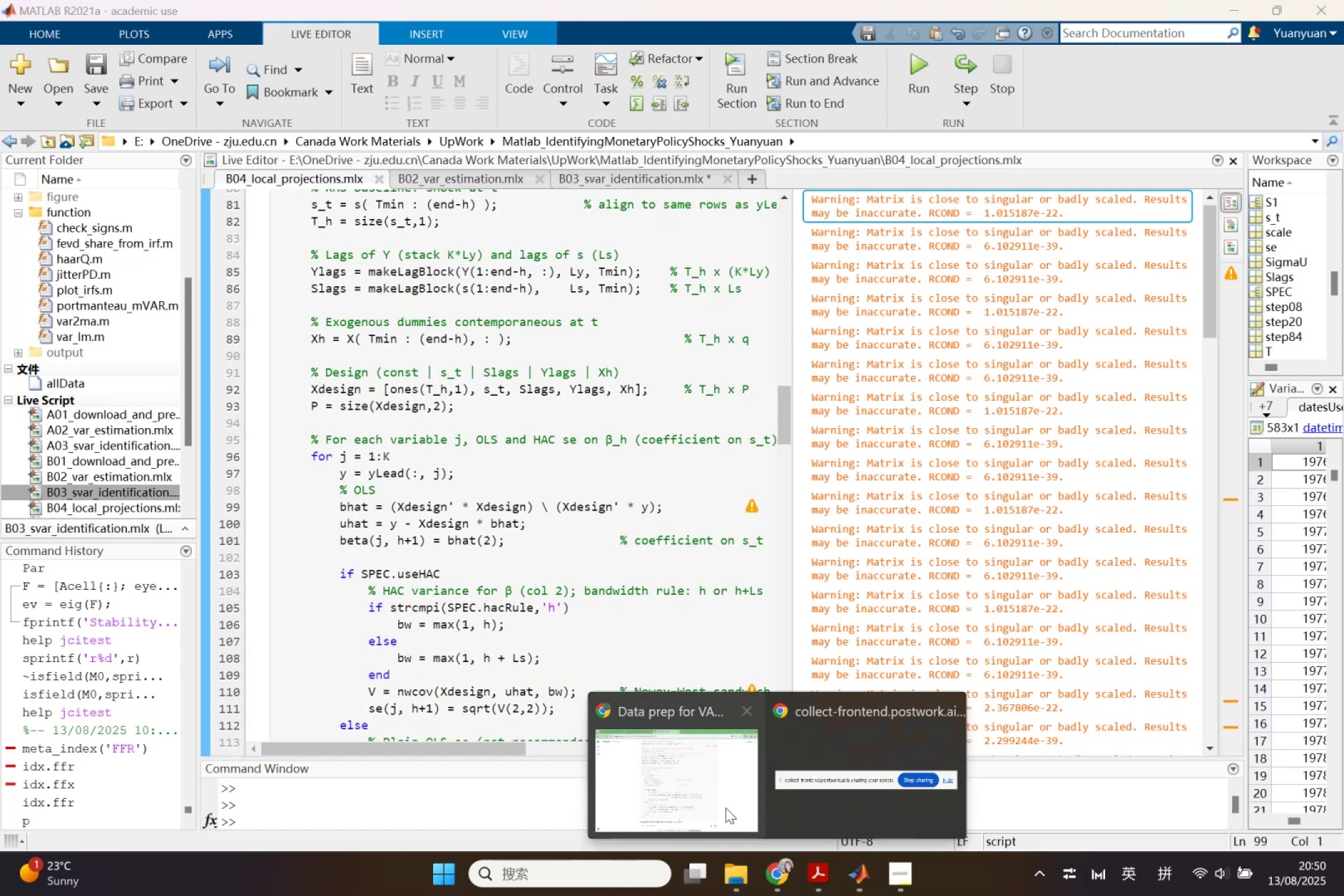 
left_click([699, 786])
 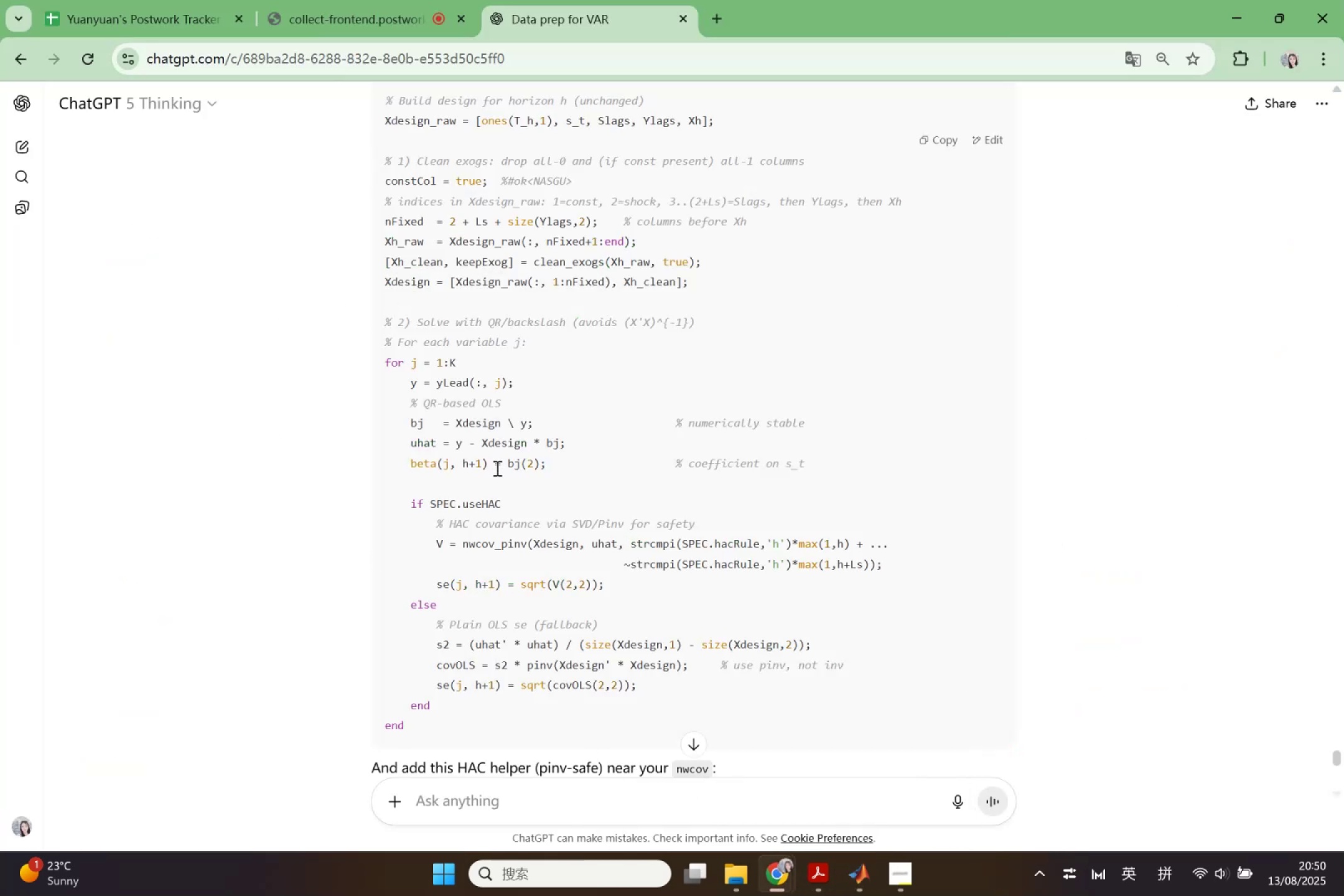 
wait(5.98)
 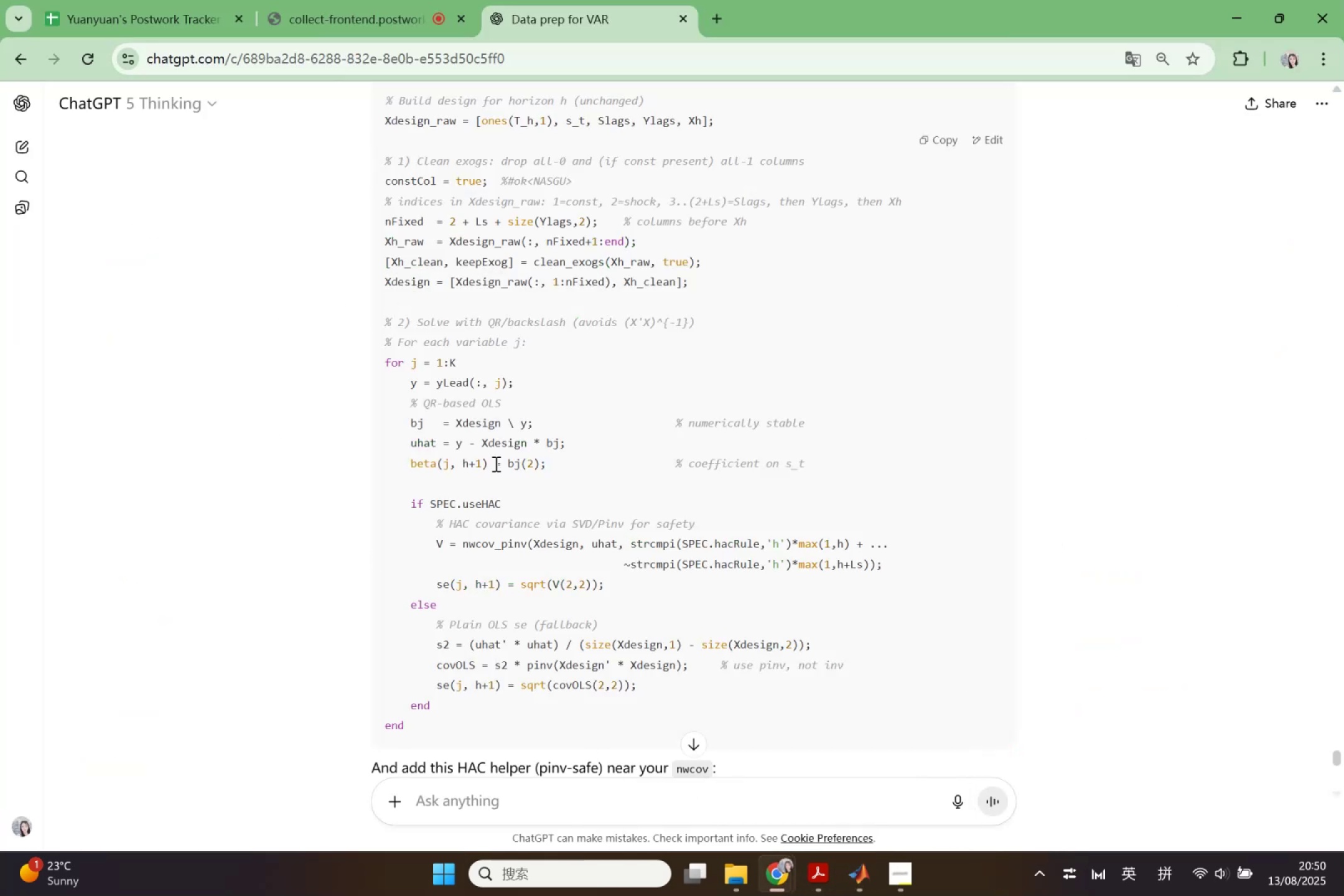 
scroll: coordinate [496, 468], scroll_direction: up, amount: 1.0
 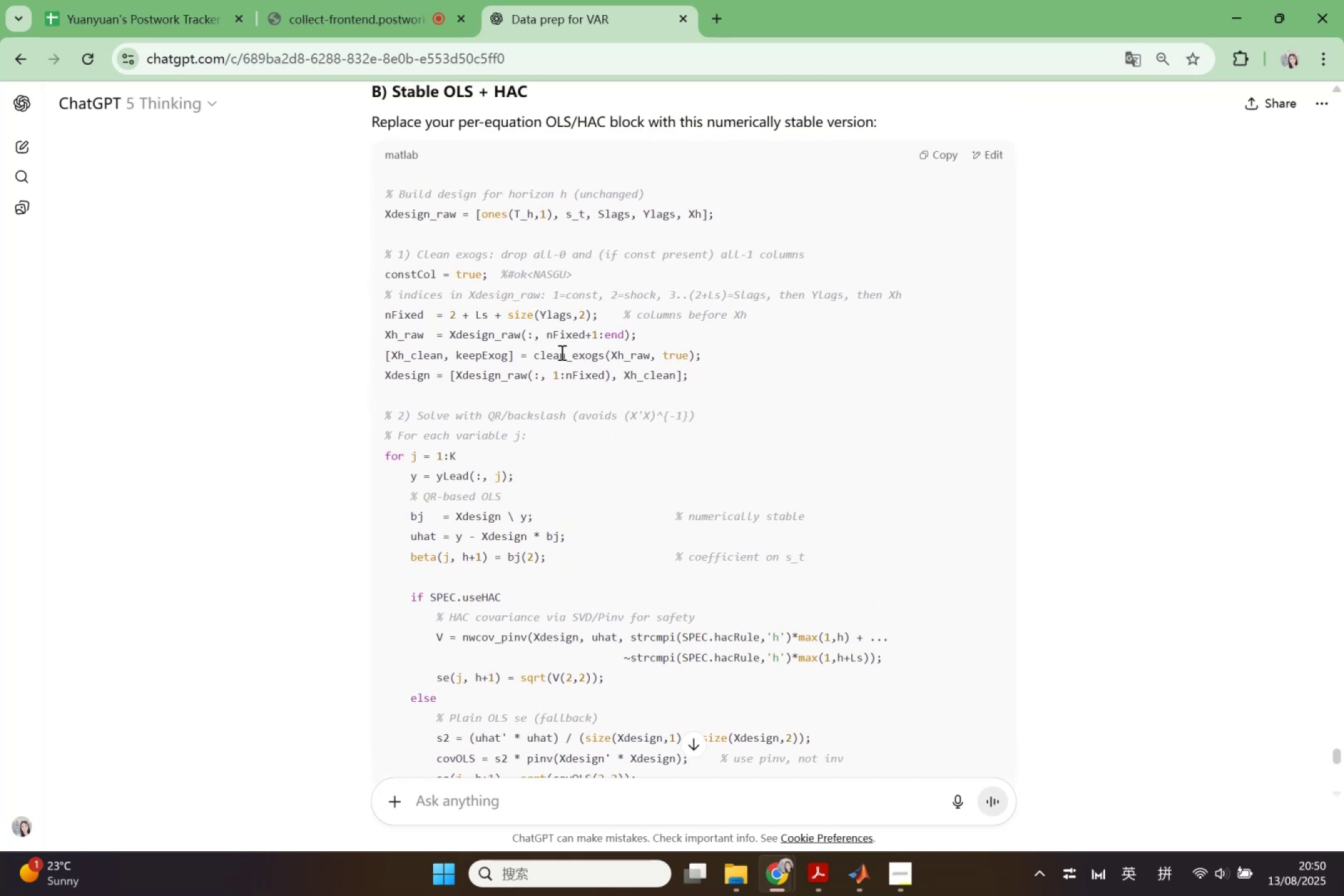 
wait(9.22)
 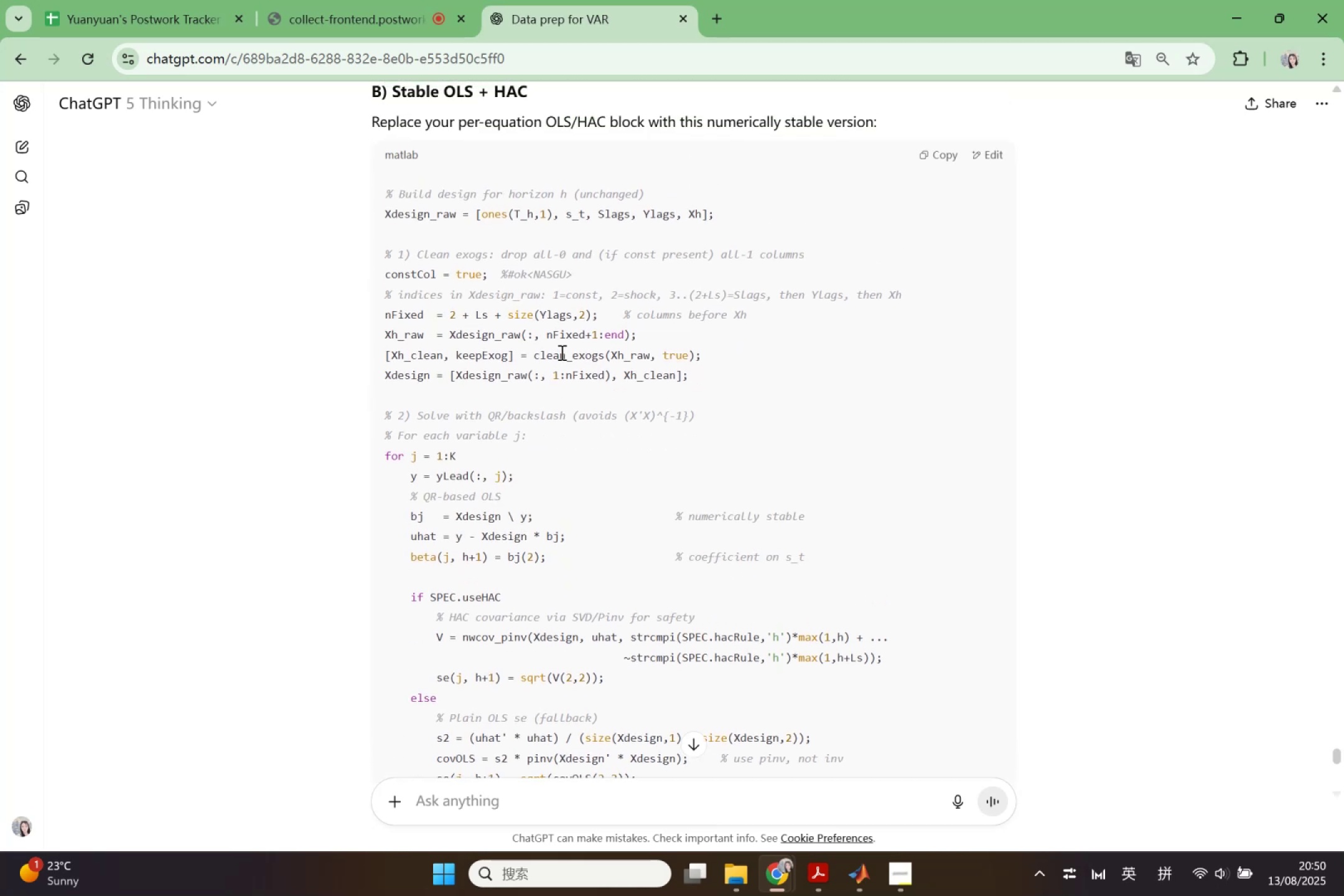 
left_click([772, 872])
 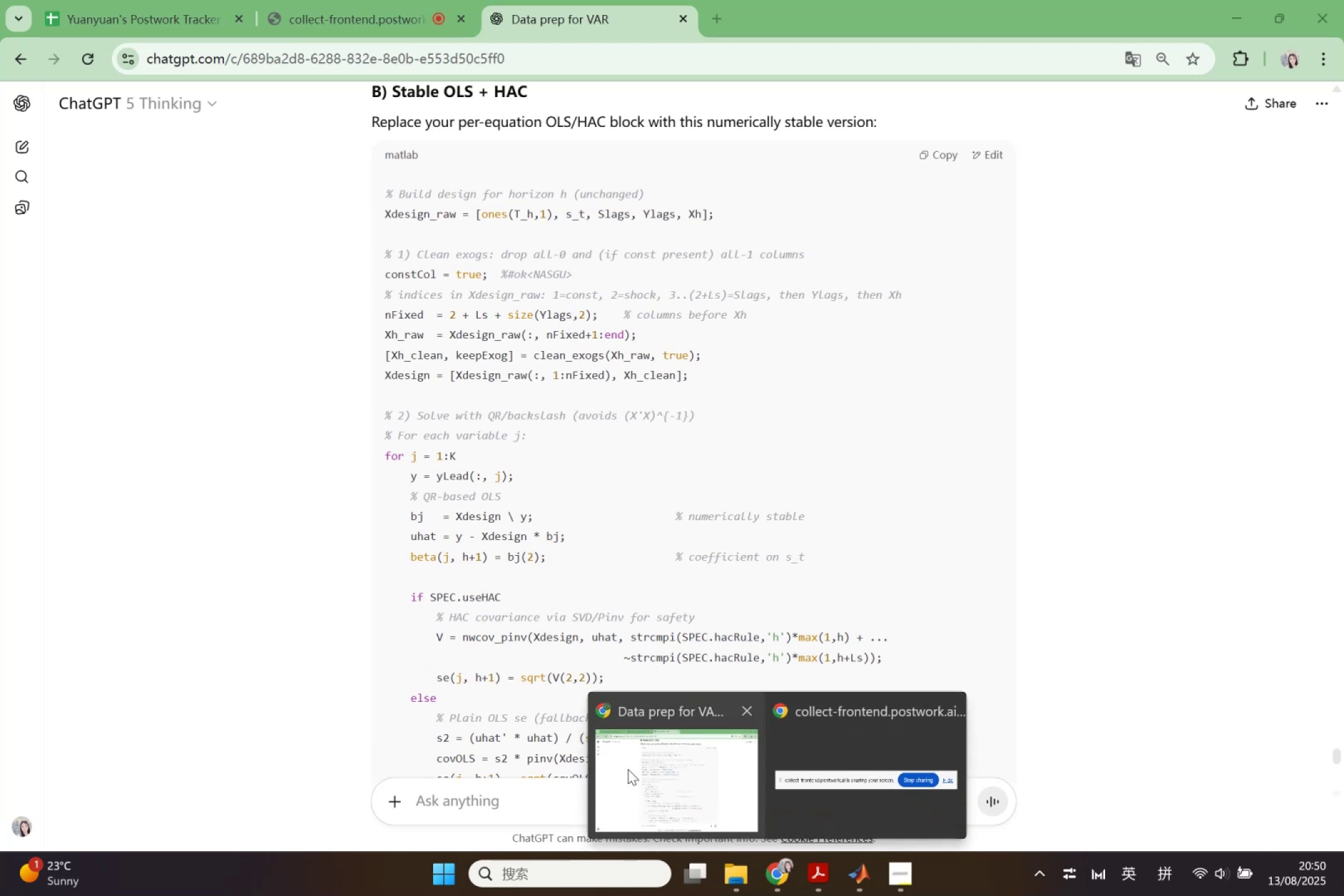 
left_click([627, 767])
 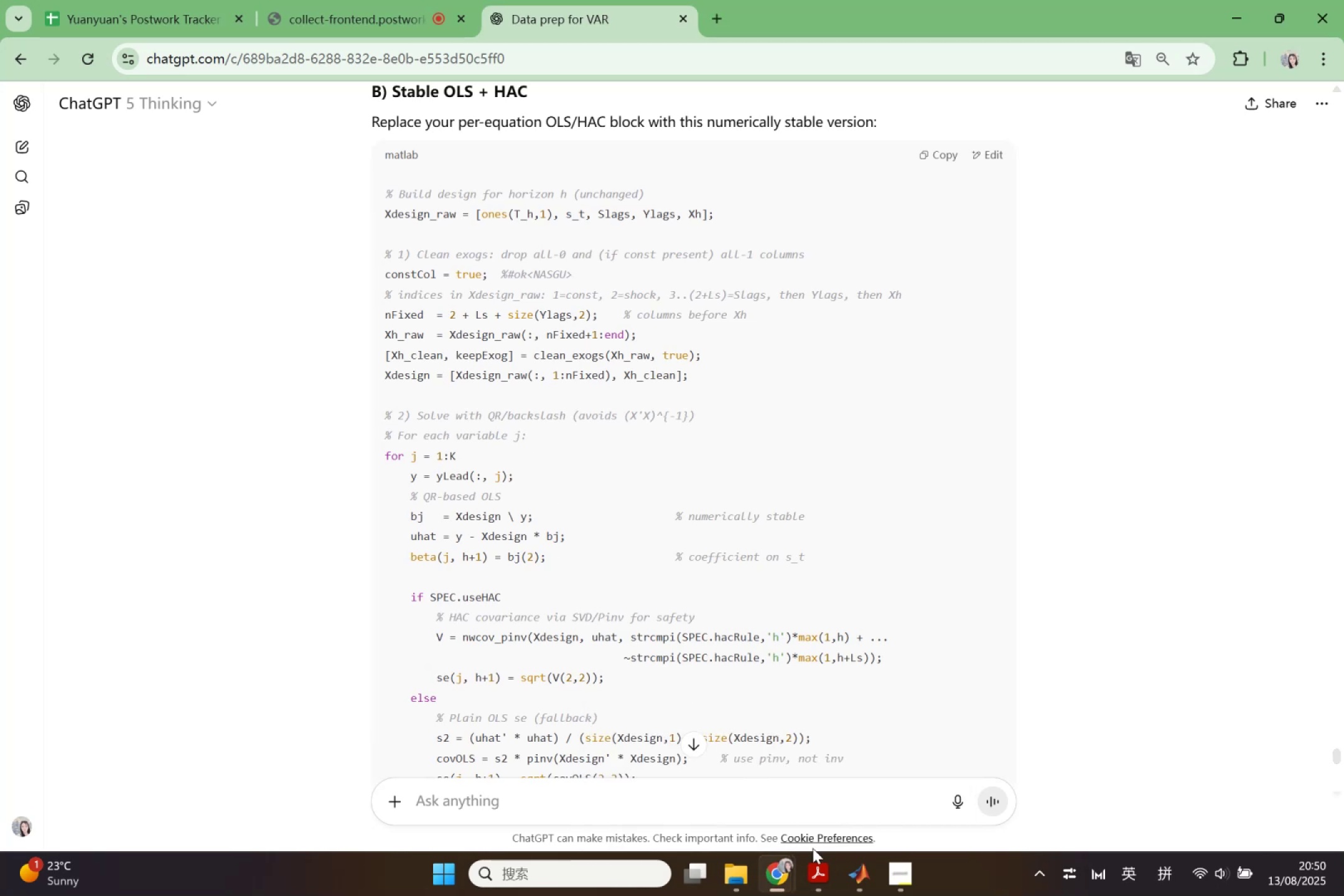 
left_click([858, 873])
 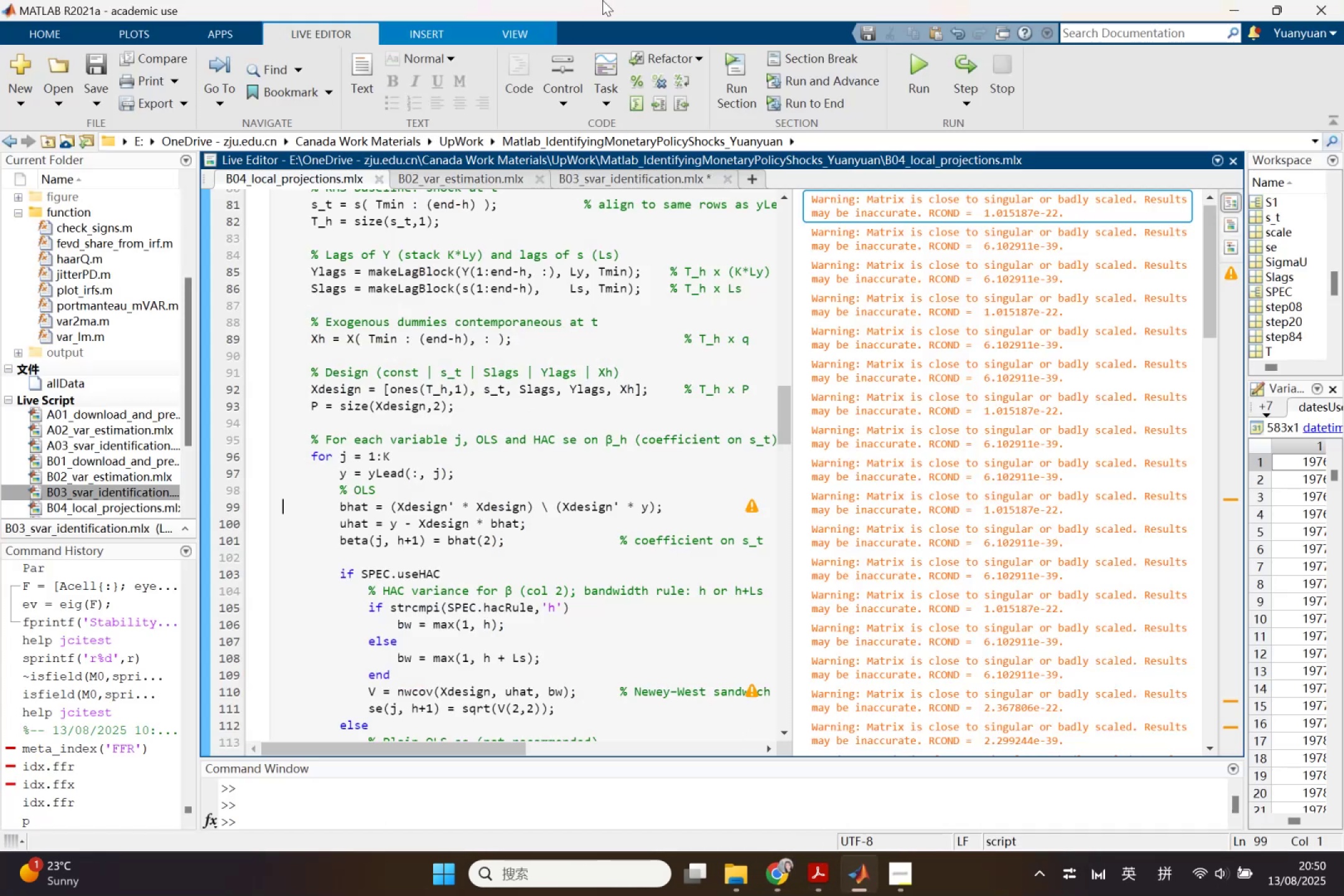 
left_click_drag(start_coordinate=[603, 0], to_coordinate=[814, 211])
 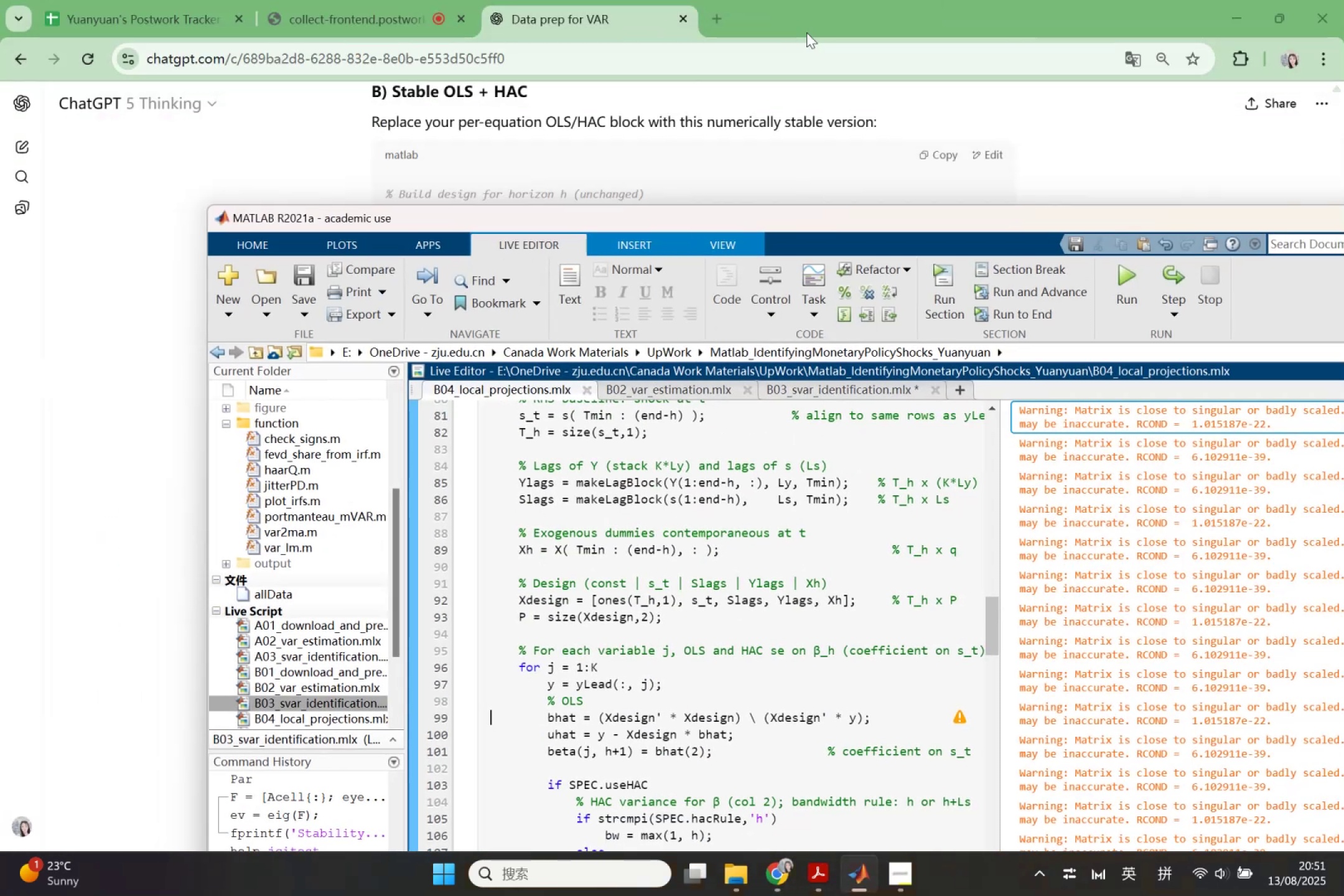 
left_click_drag(start_coordinate=[815, 30], to_coordinate=[442, 68])
 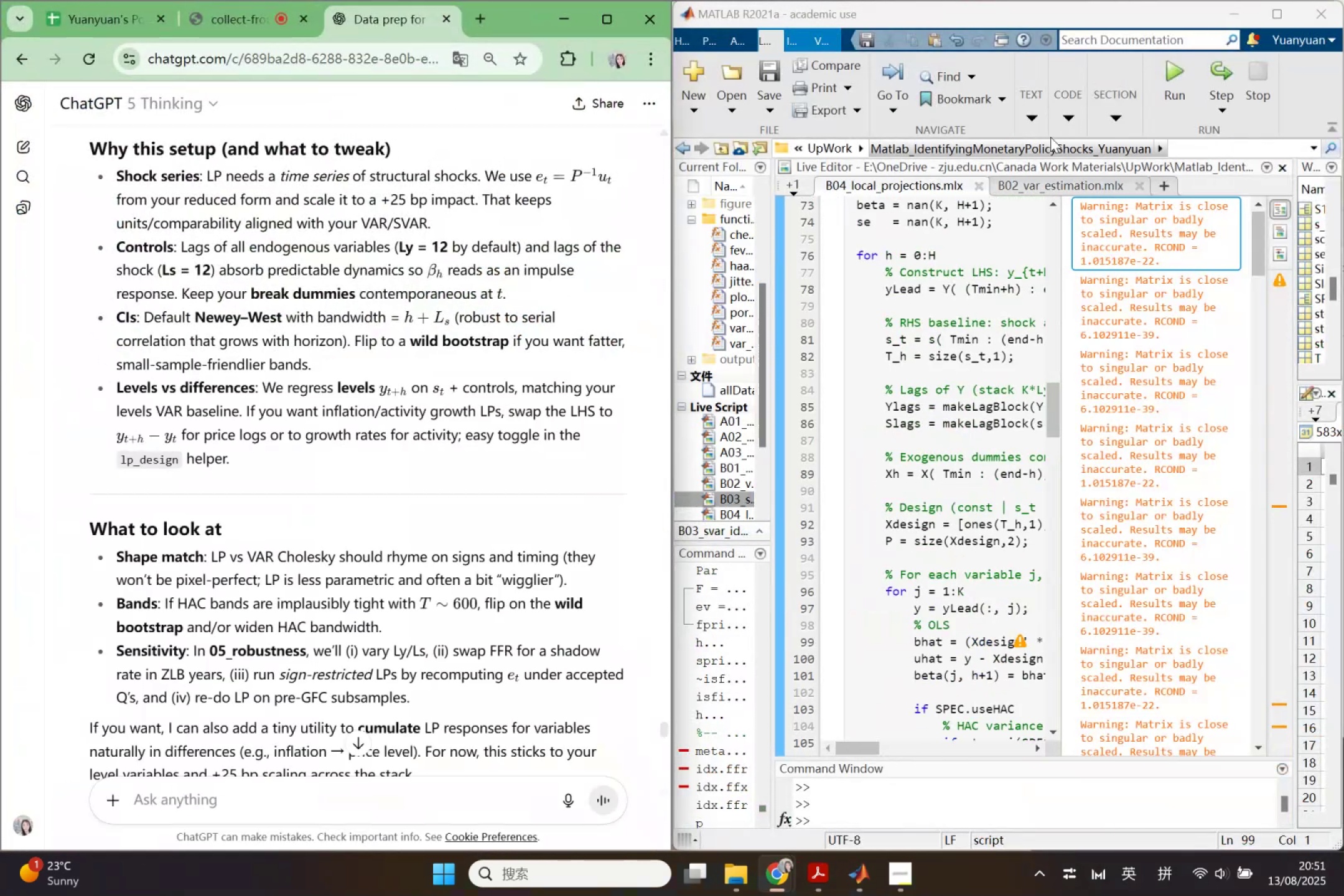 
left_click_drag(start_coordinate=[1020, 11], to_coordinate=[1343, 115])
 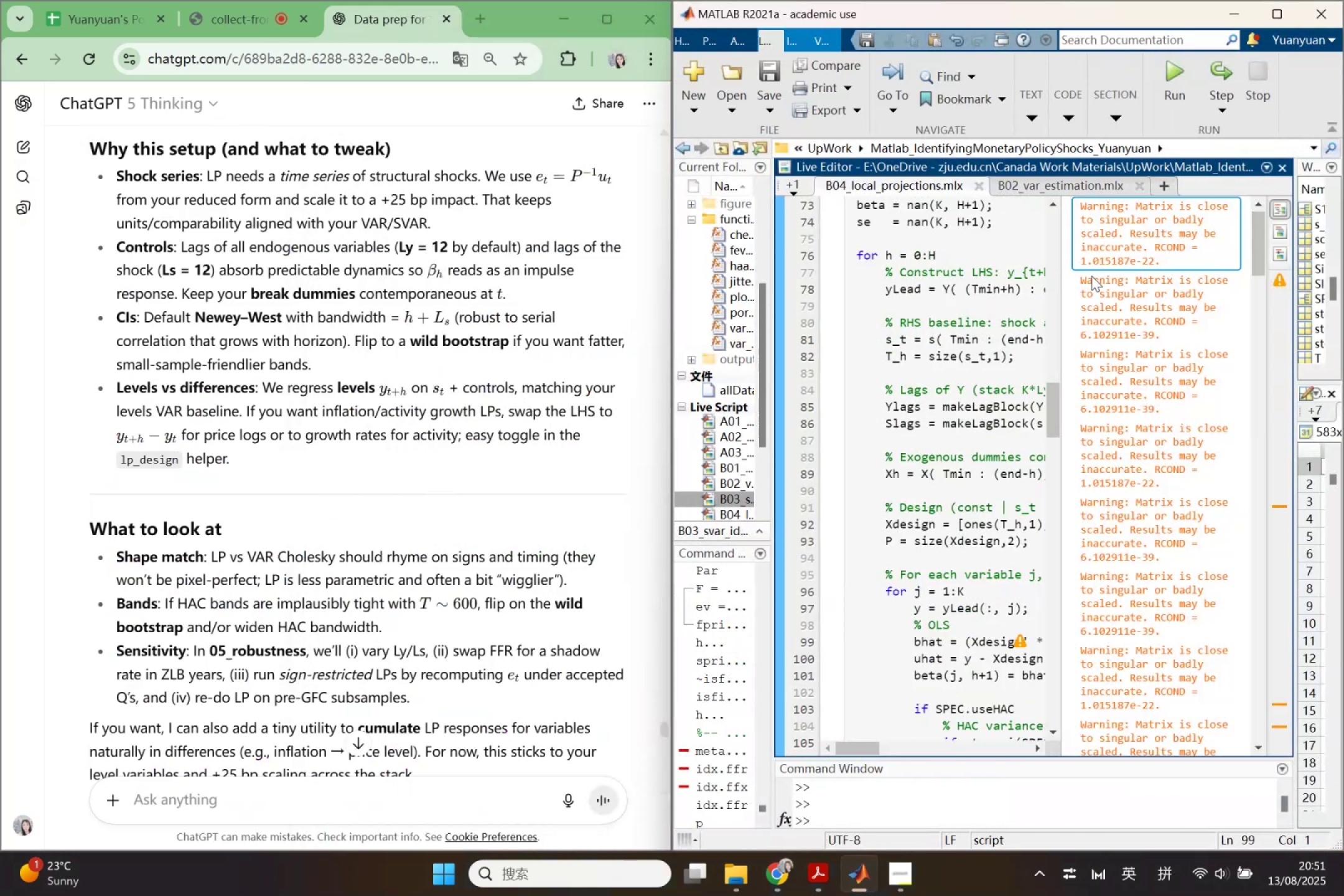 
left_click_drag(start_coordinate=[1055, 17], to_coordinate=[1010, 133])
 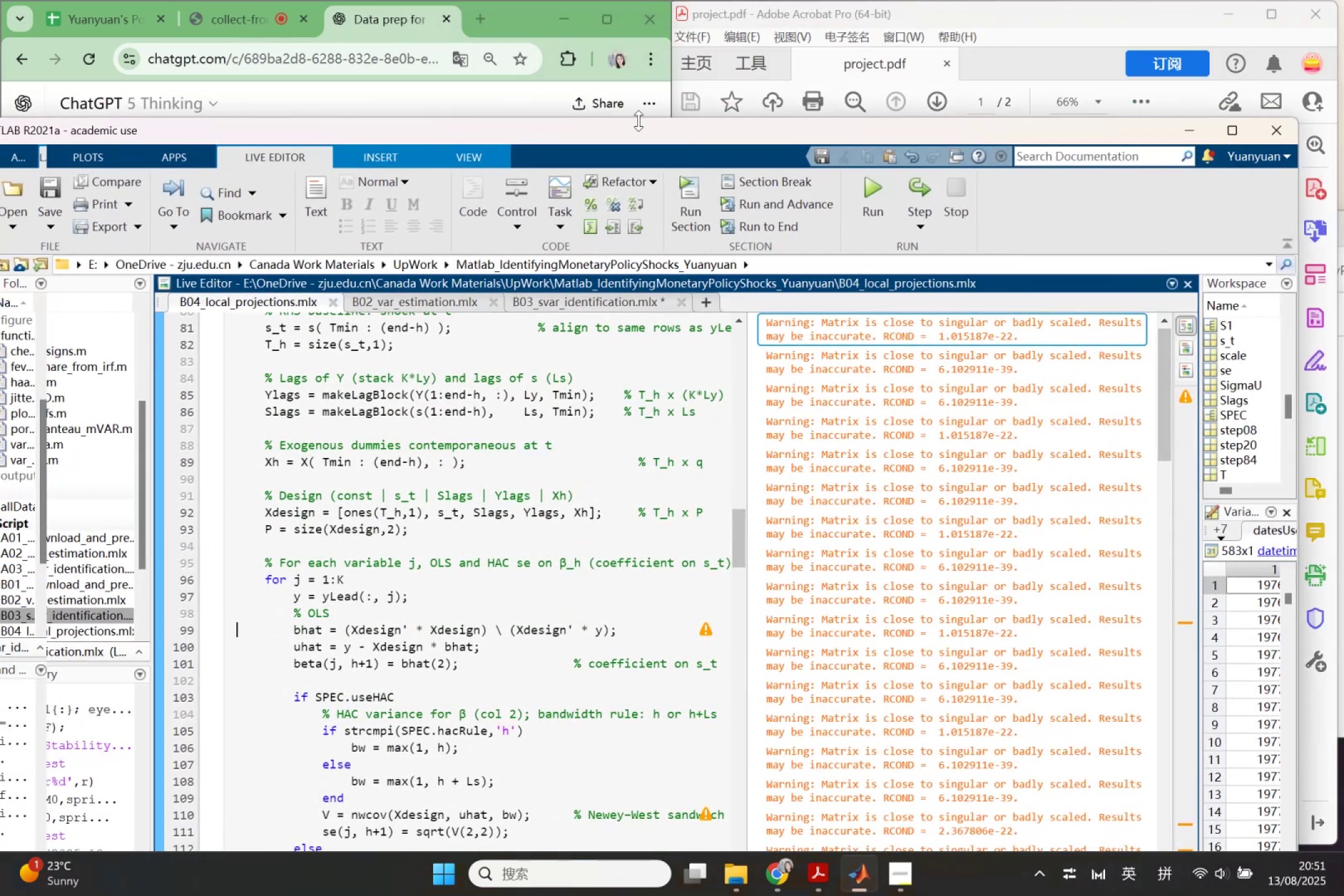 
left_click_drag(start_coordinate=[617, 125], to_coordinate=[1159, 55])
 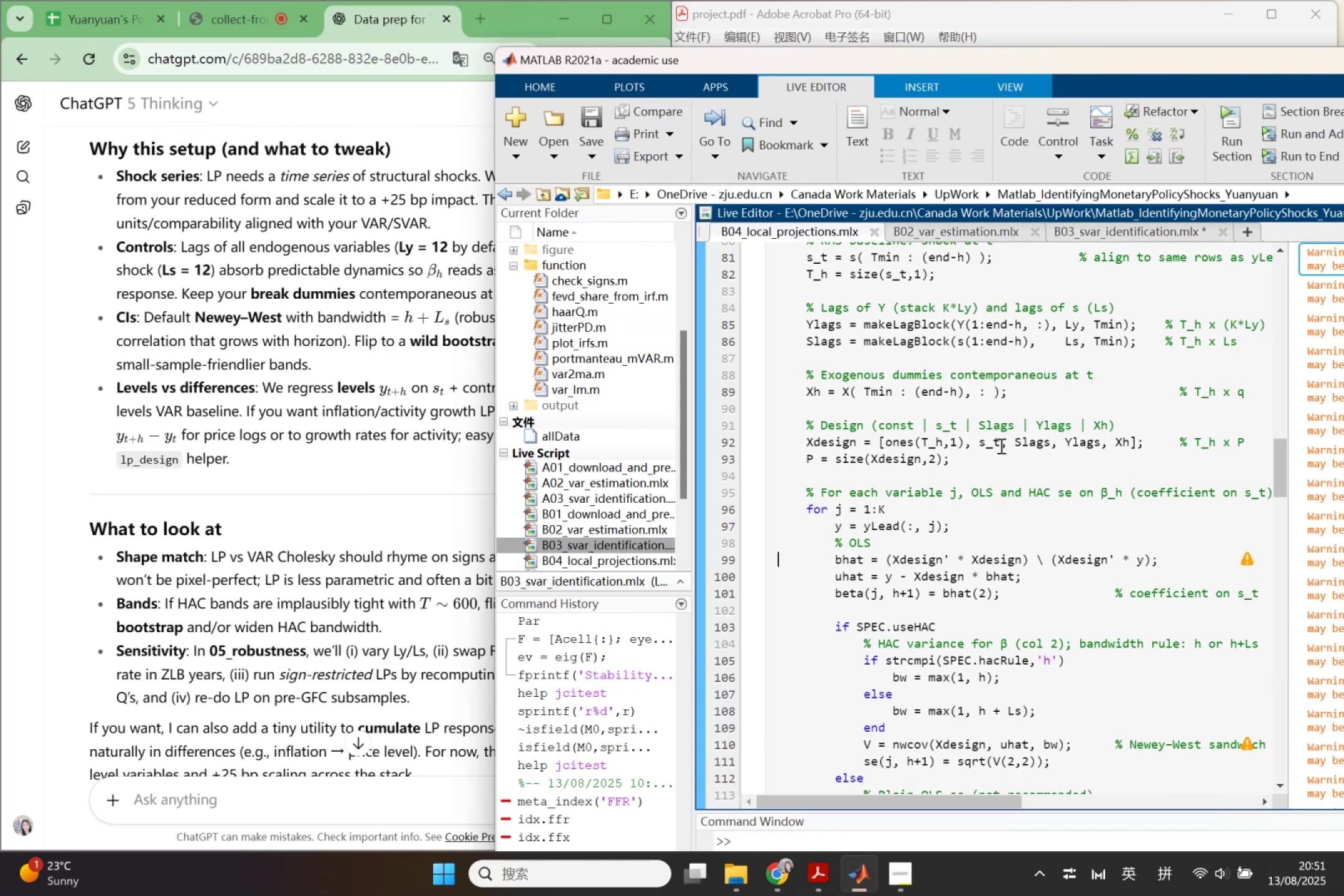 
scroll: coordinate [327, 424], scroll_direction: up, amount: 5.0
 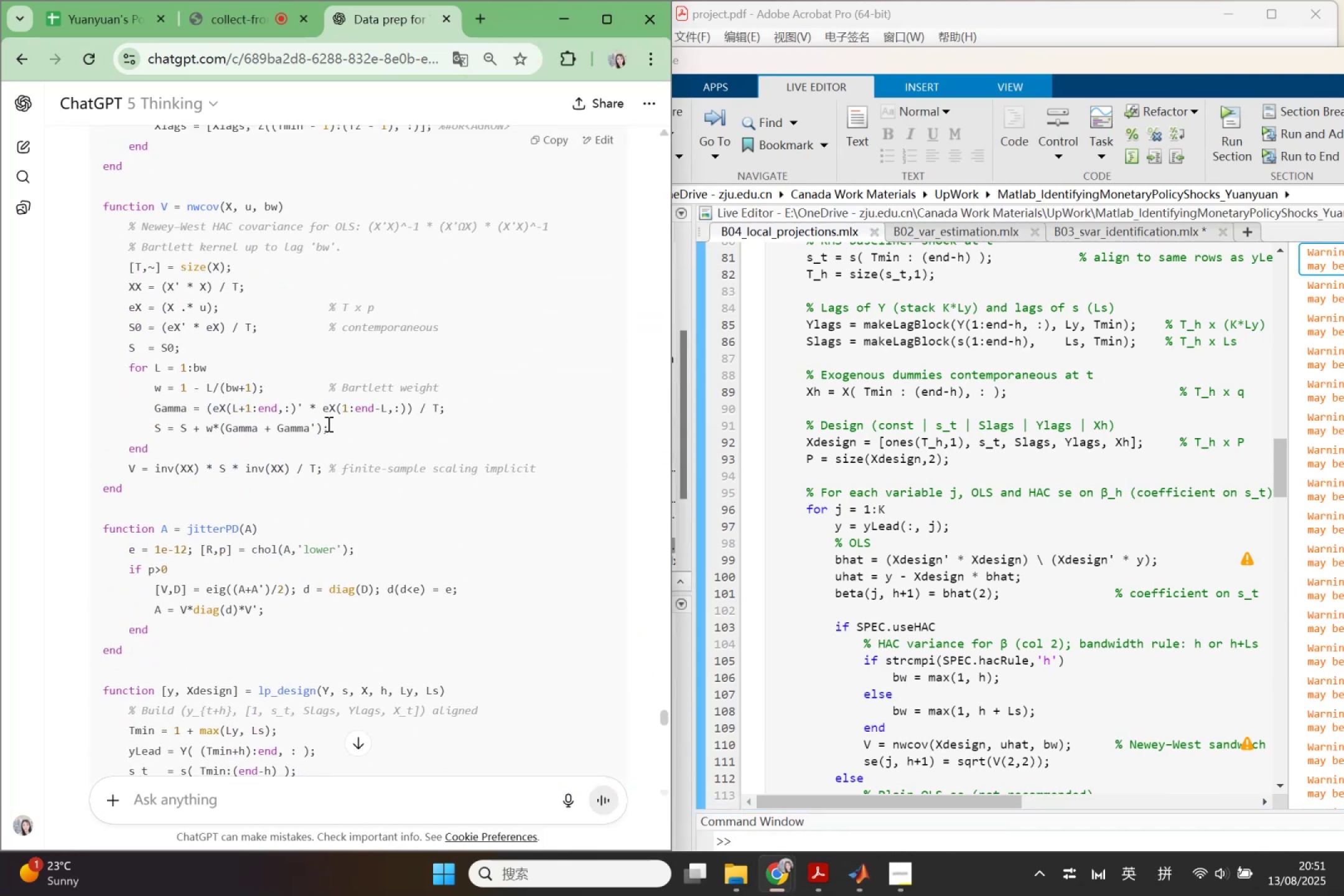 
scroll: coordinate [333, 424], scroll_direction: down, amount: 29.0
 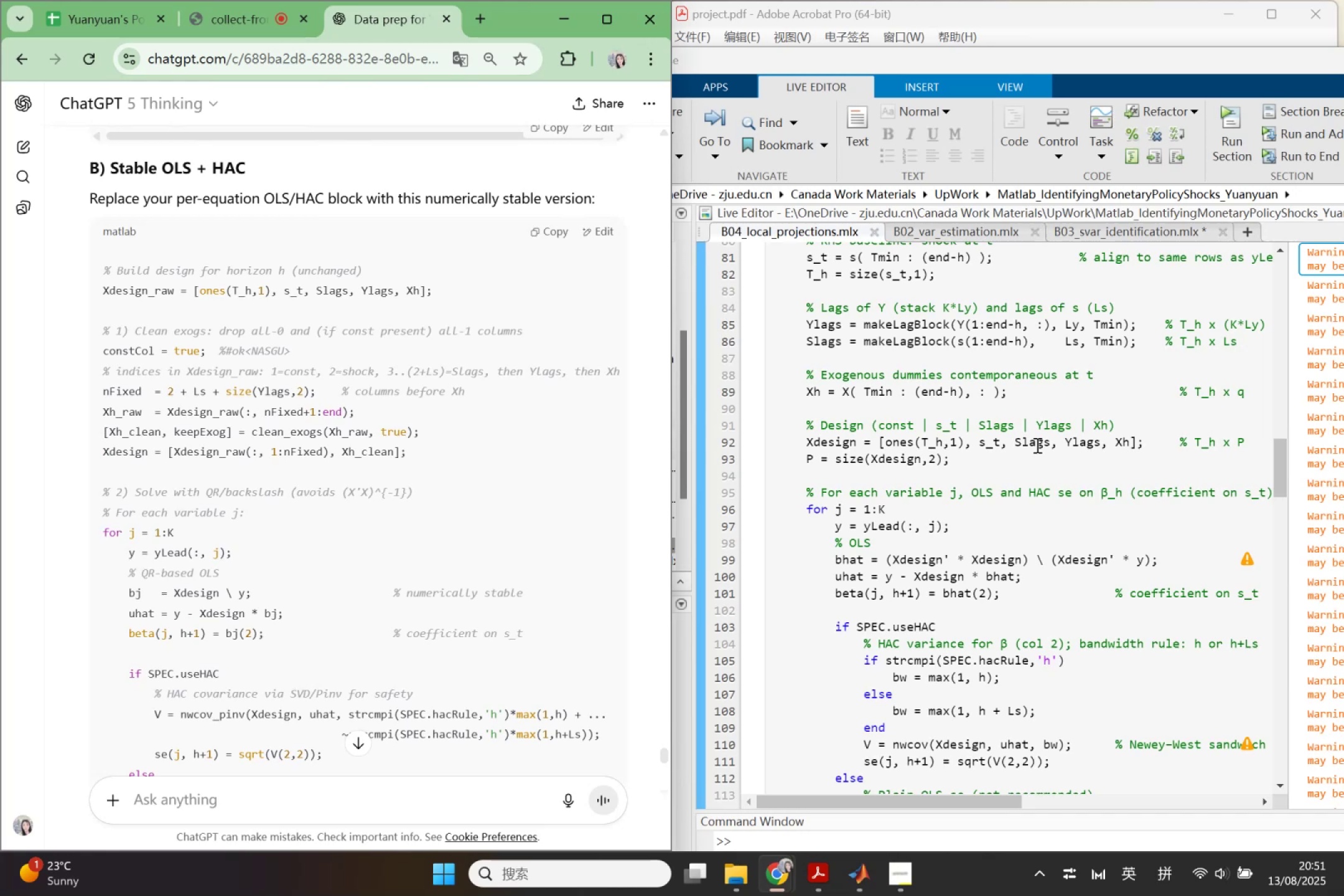 
wait(19.57)
 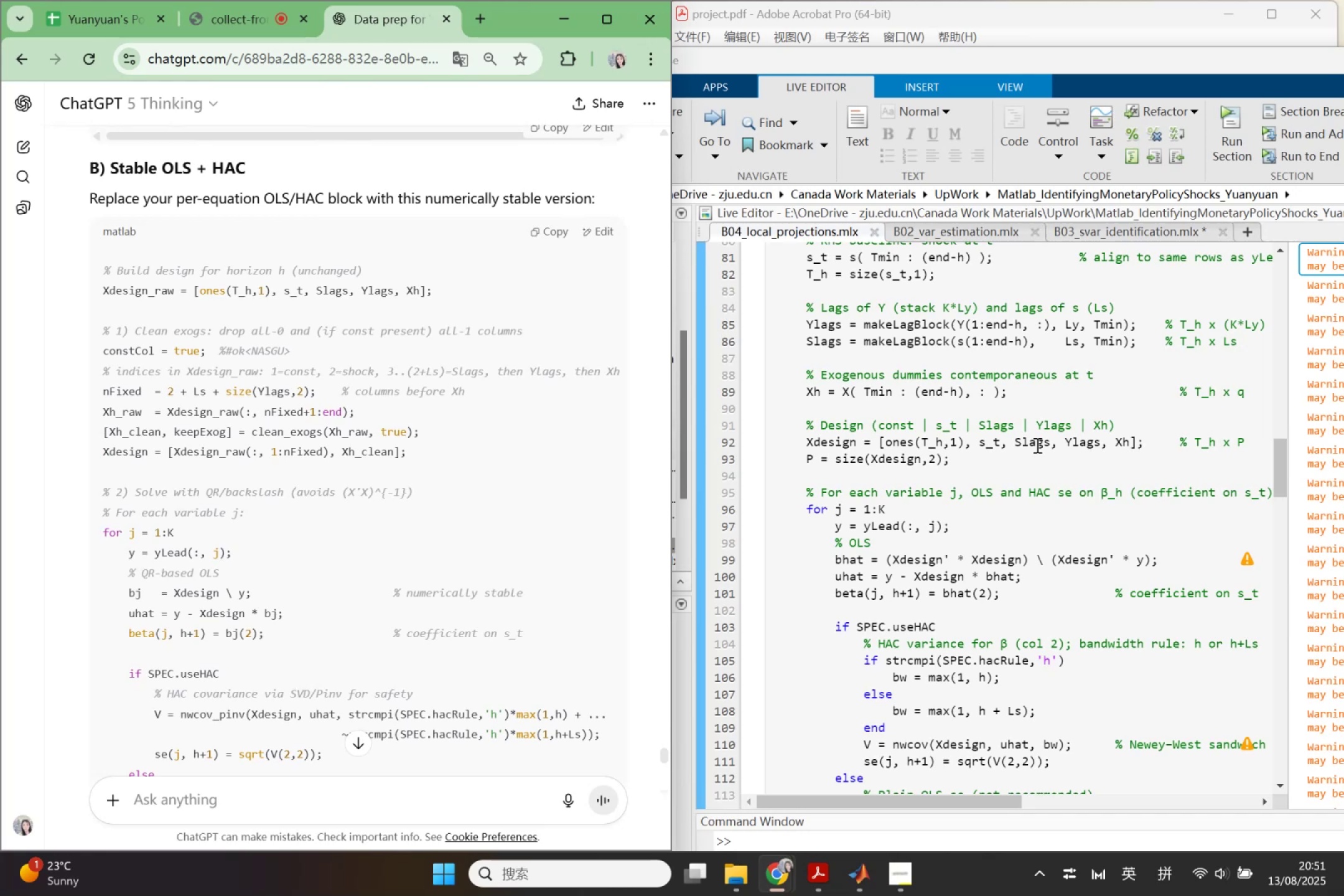 
scroll: coordinate [231, 522], scroll_direction: down, amount: 3.0
 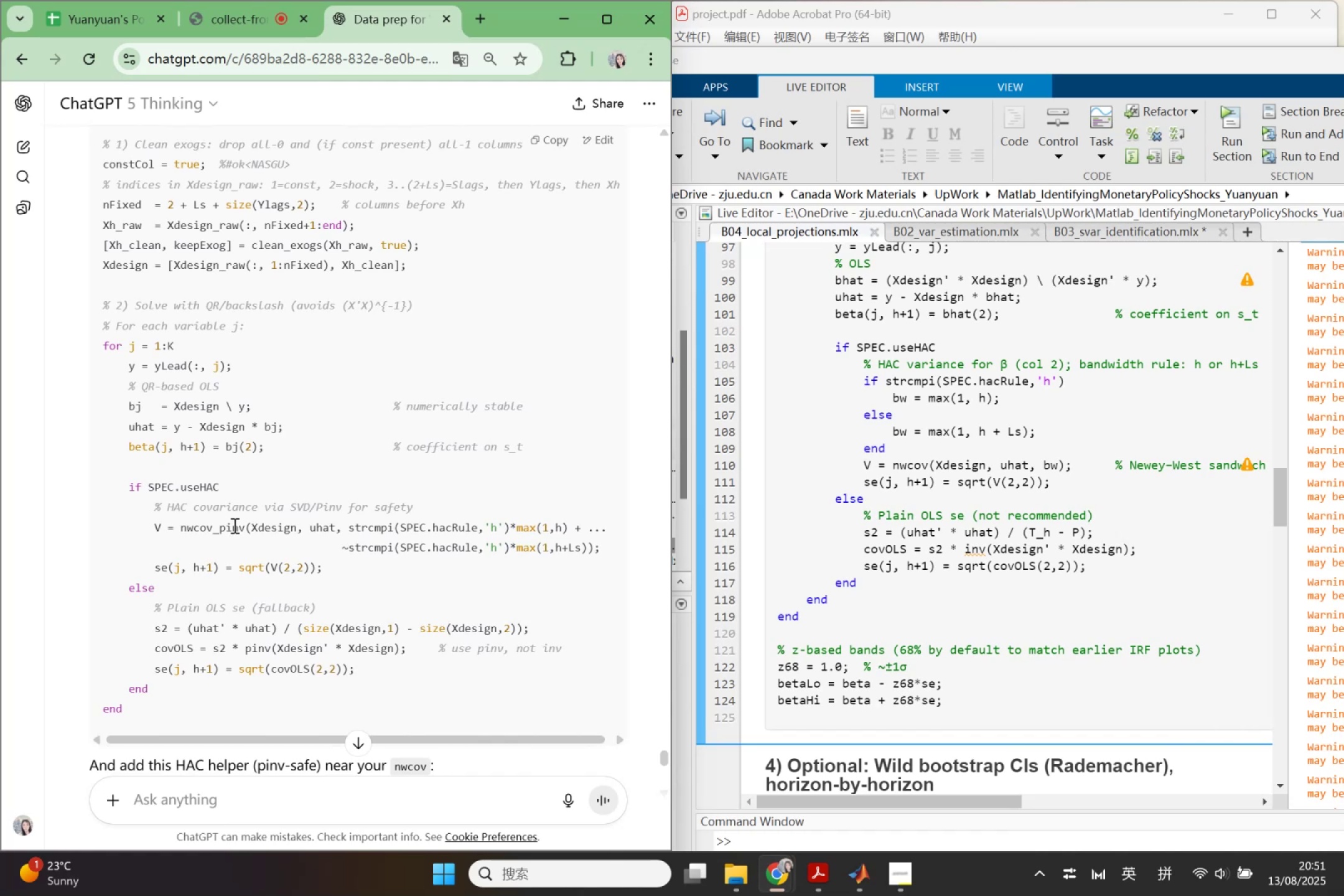 
wait(10.19)
 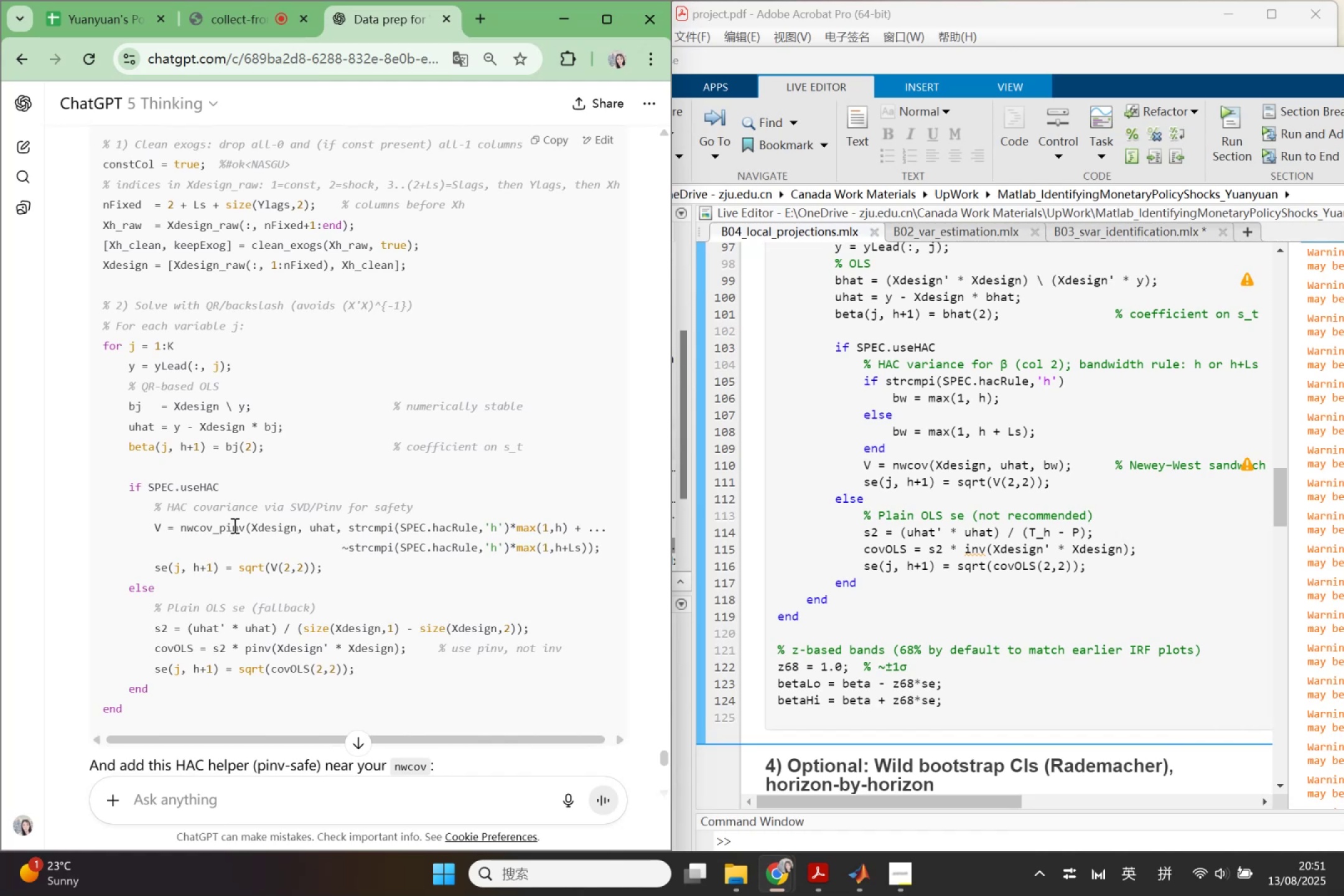 
left_click([898, 684])
 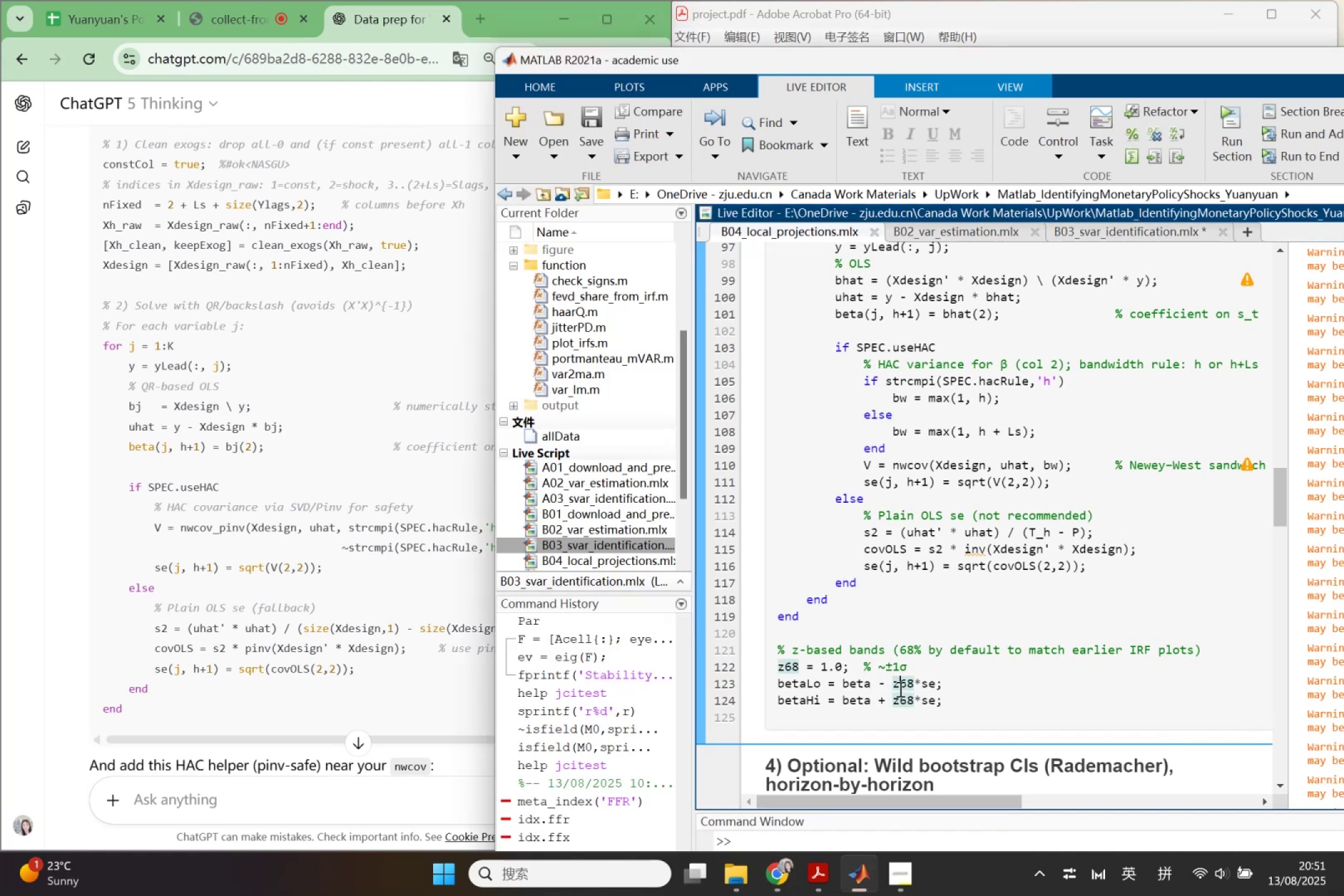 
double_click([899, 689])
 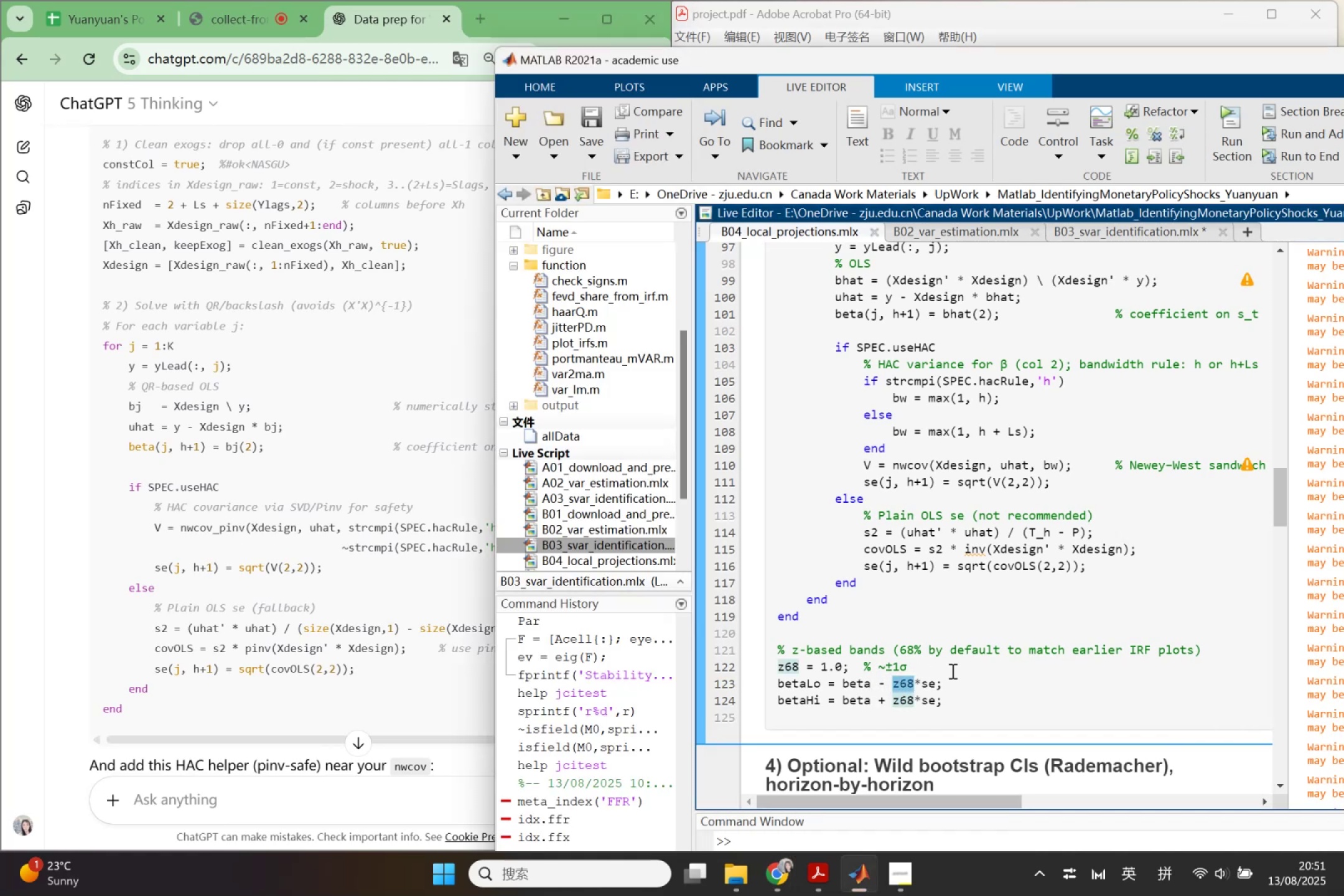 
scroll: coordinate [982, 673], scroll_direction: down, amount: 1.0
 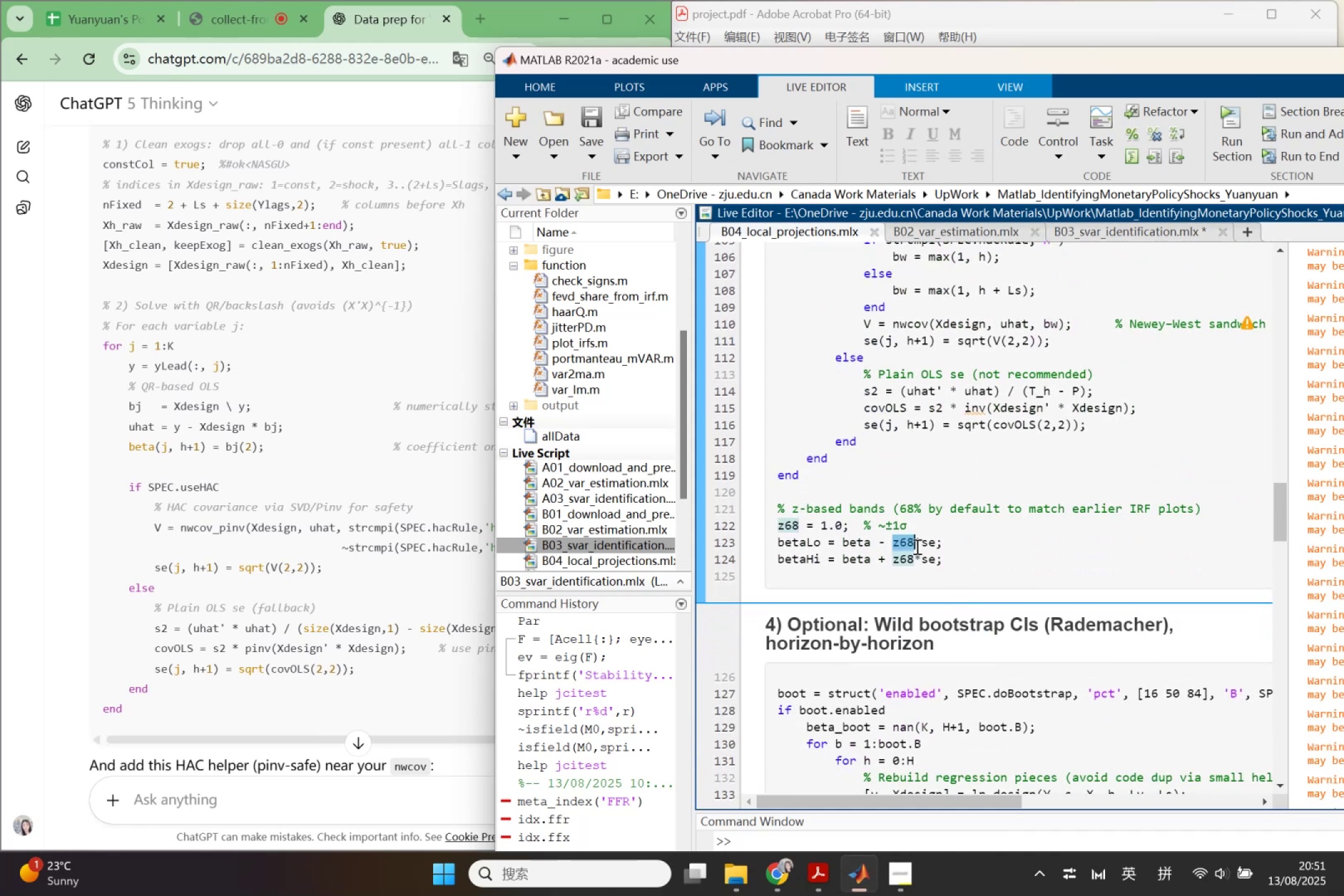 
left_click([920, 543])
 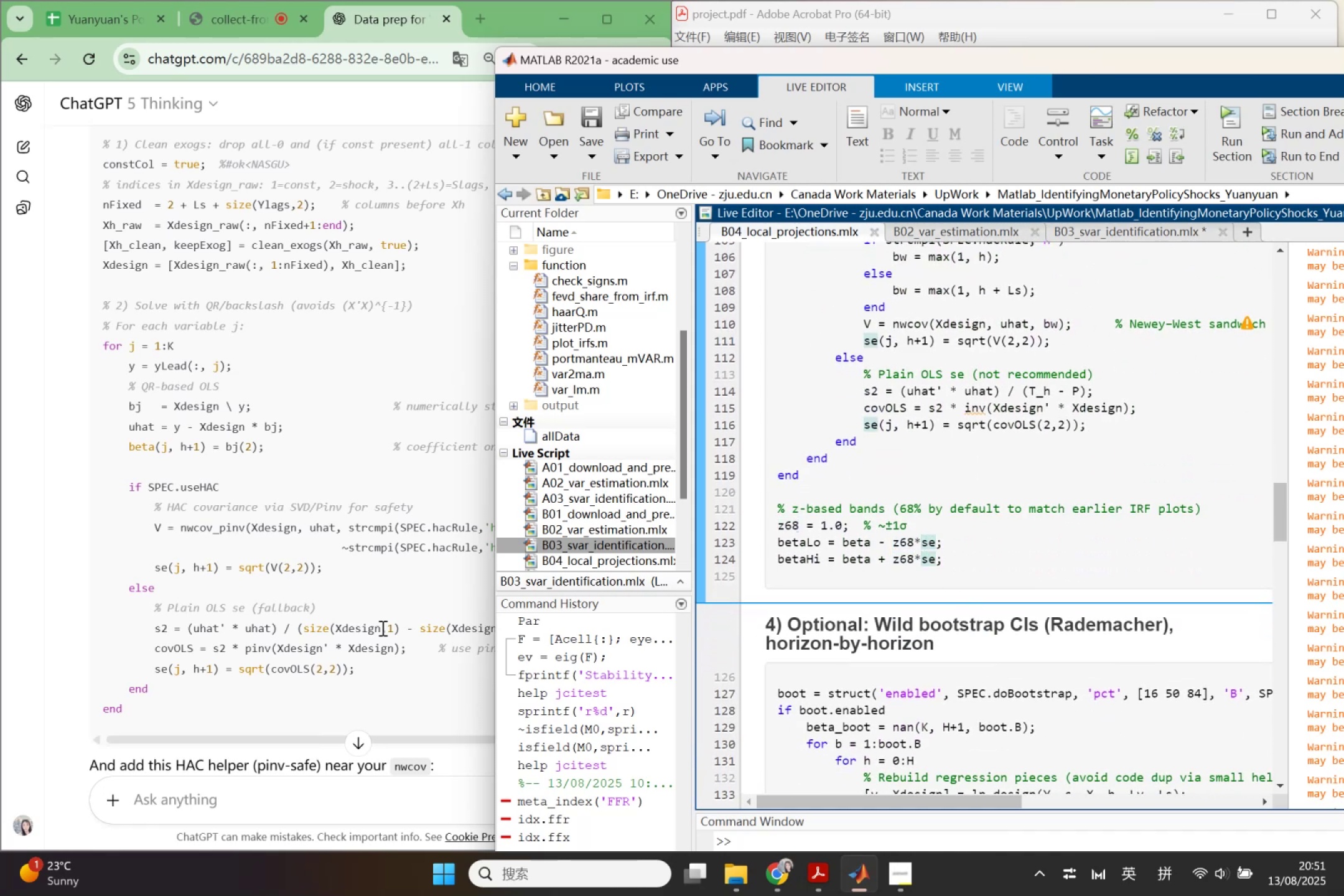 
scroll: coordinate [323, 694], scroll_direction: up, amount: 2.0
 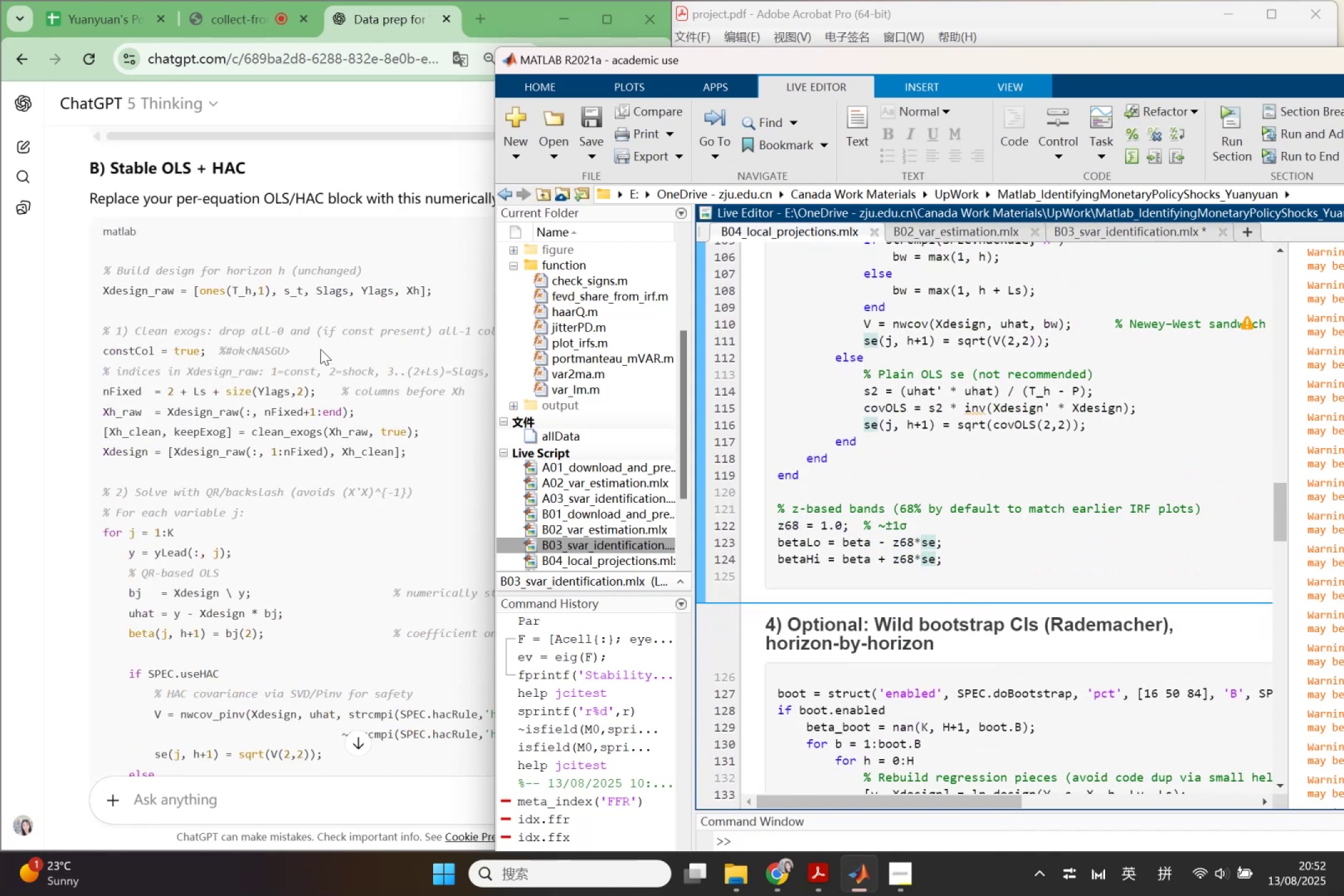 
left_click([344, 304])
 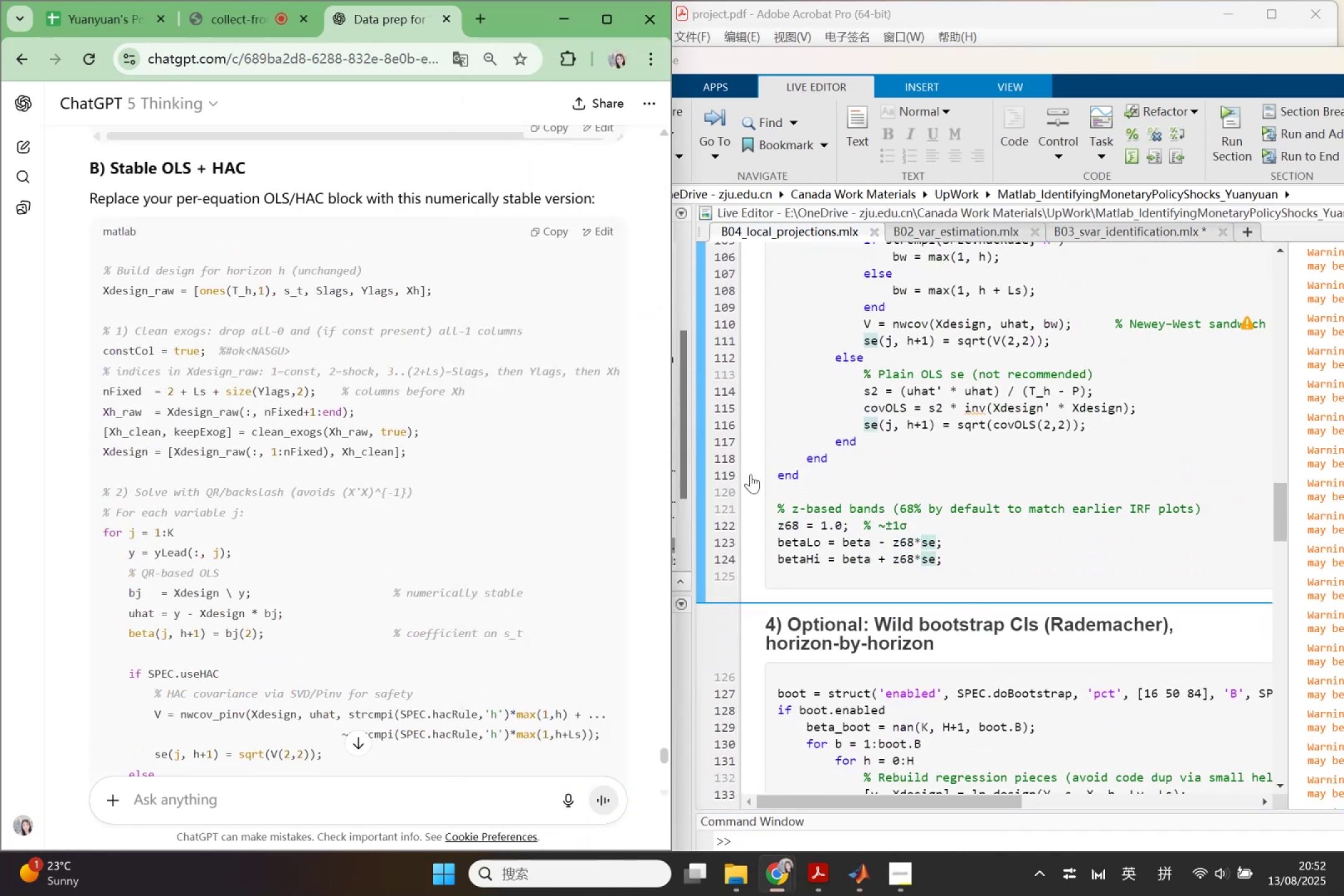 
scroll: coordinate [979, 555], scroll_direction: up, amount: 3.0
 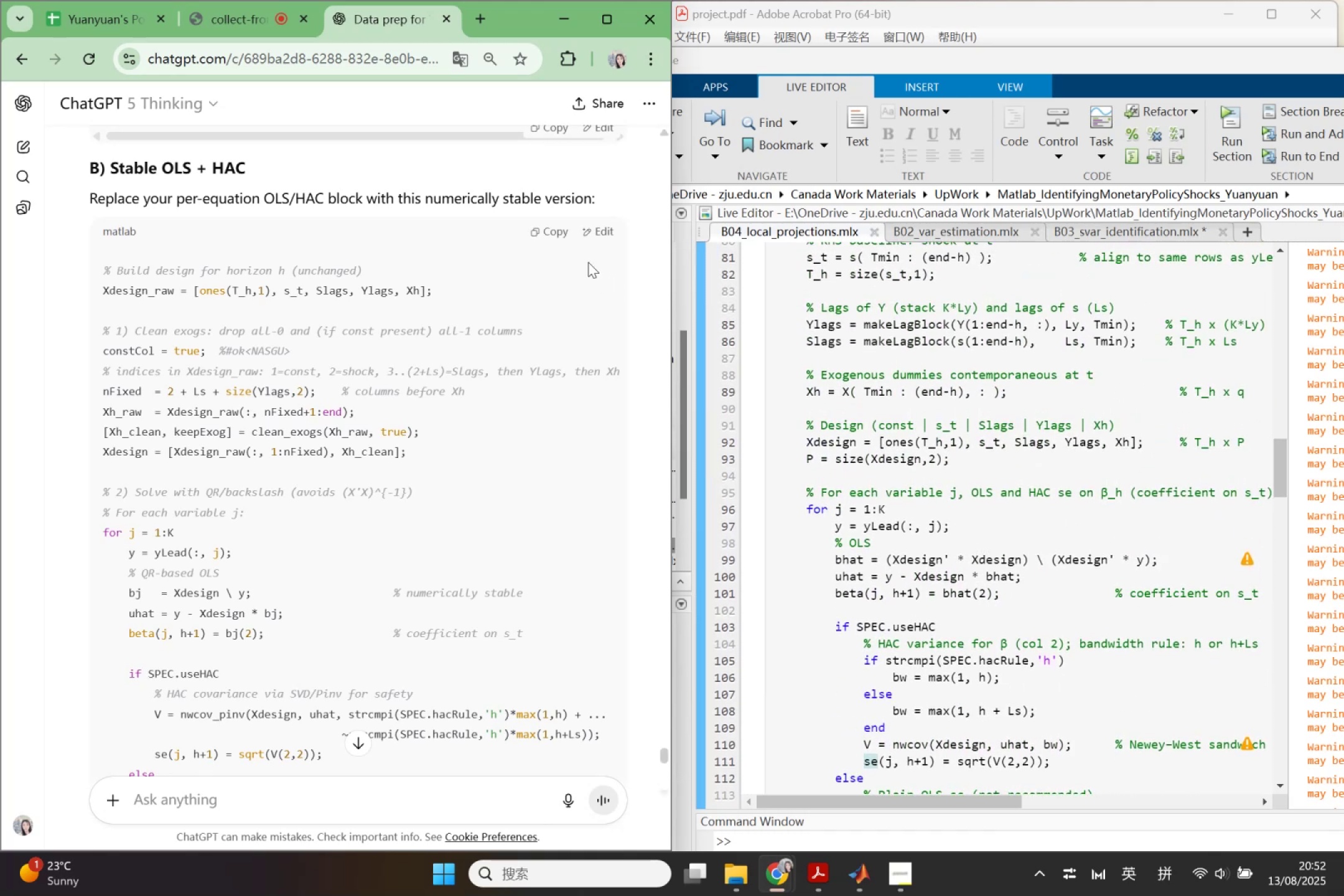 
left_click([549, 228])
 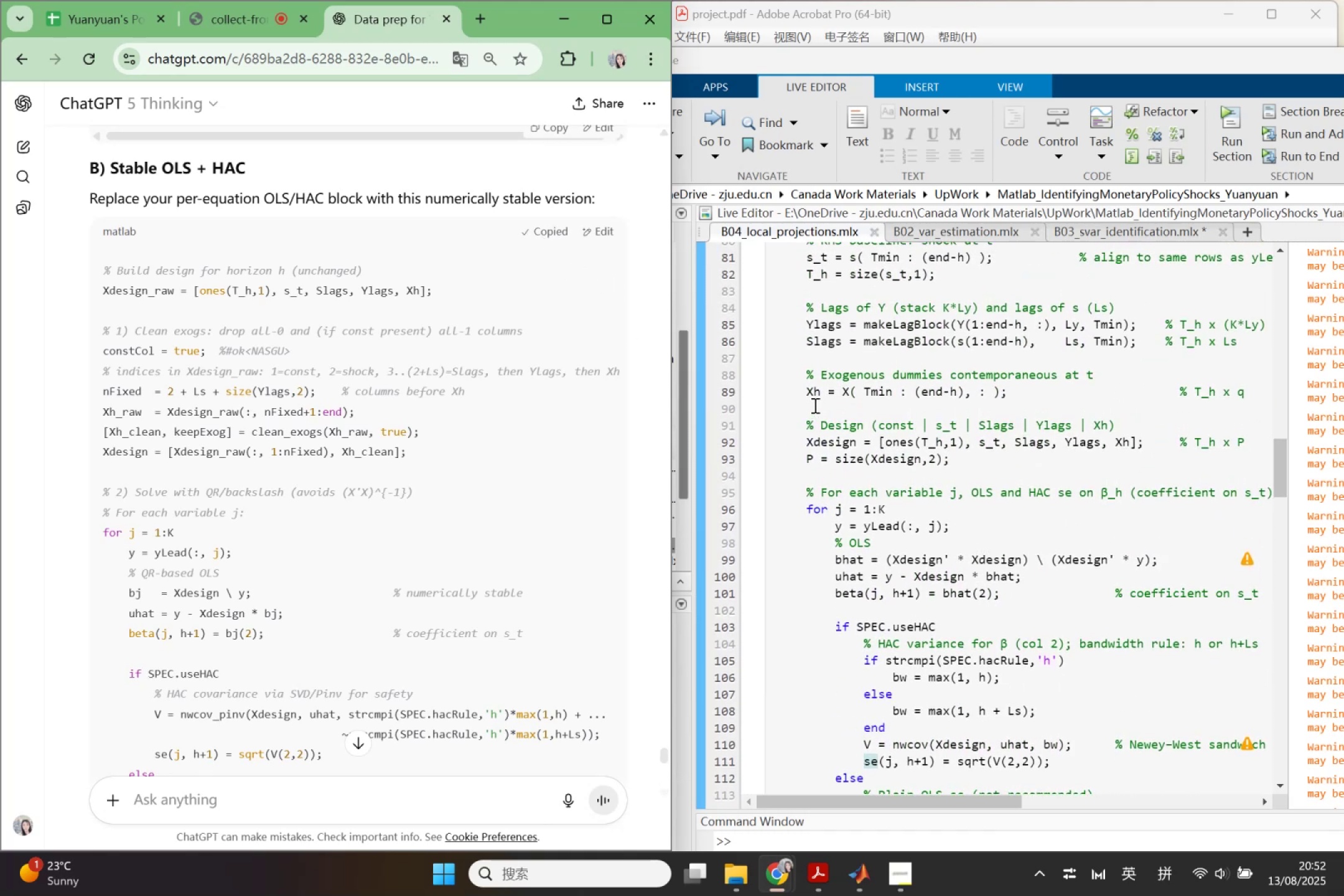 
scroll: coordinate [821, 409], scroll_direction: up, amount: 2.0
 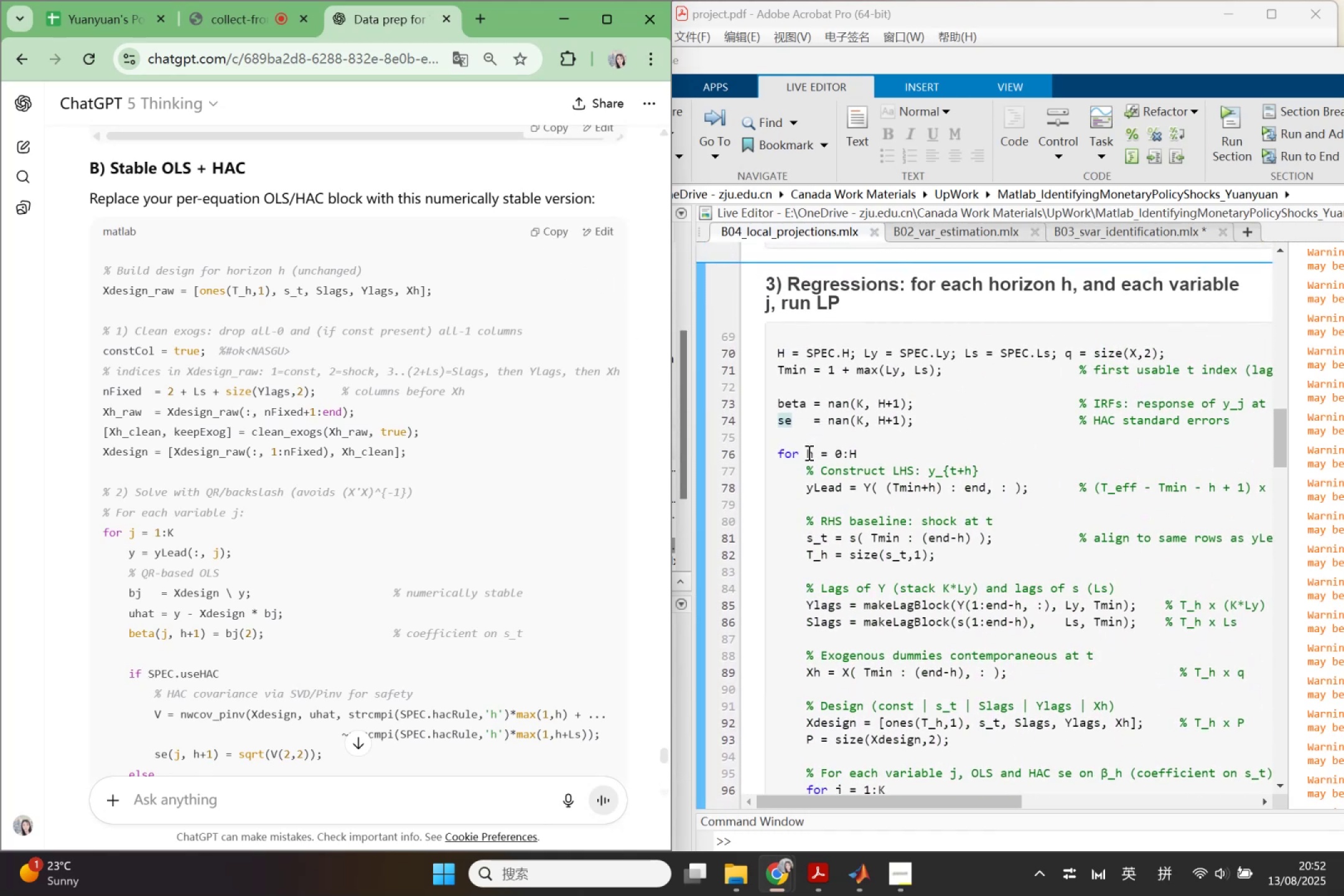 
scroll: coordinate [806, 455], scroll_direction: down, amount: 1.0
 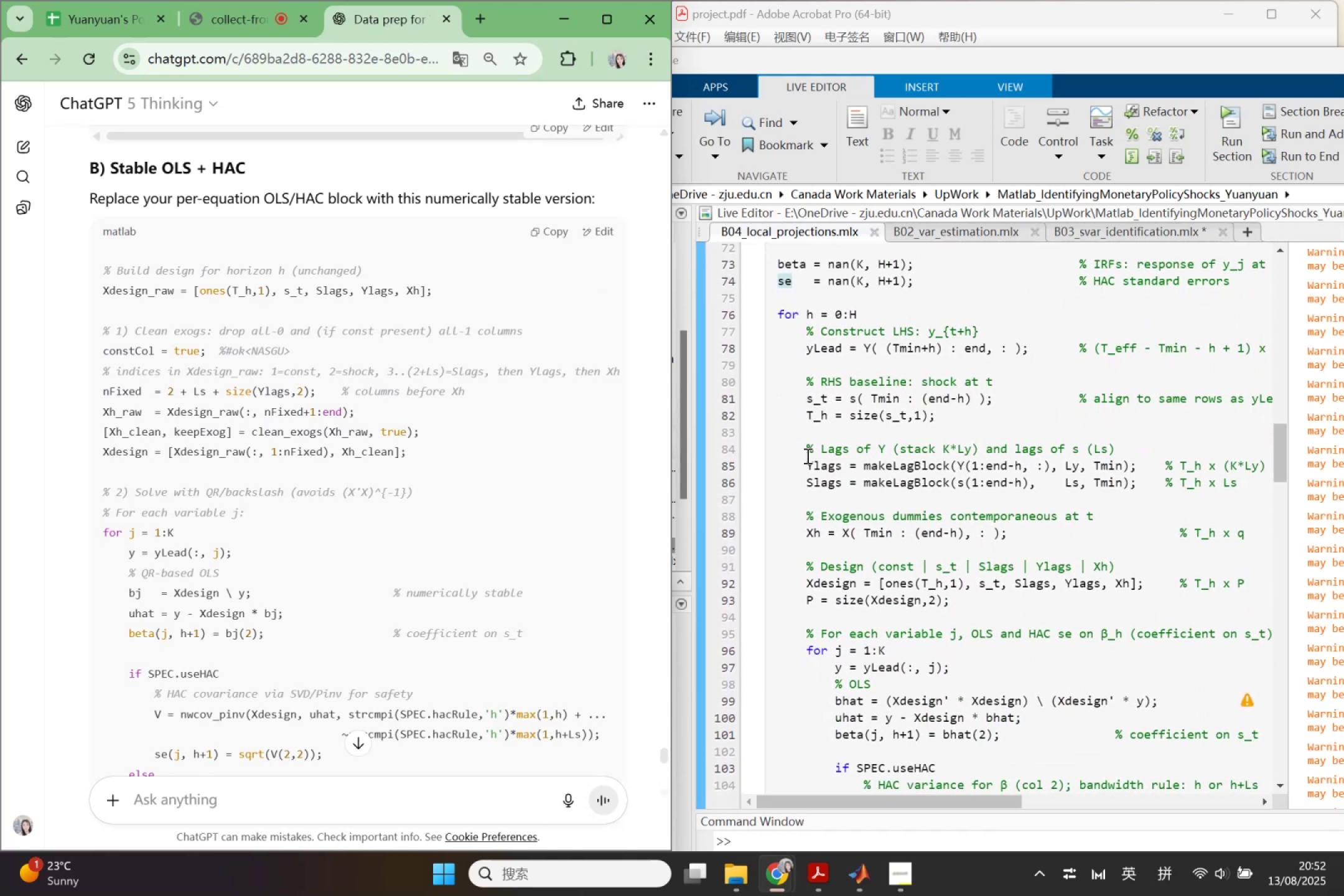 
scroll: coordinate [806, 455], scroll_direction: none, amount: 0.0
 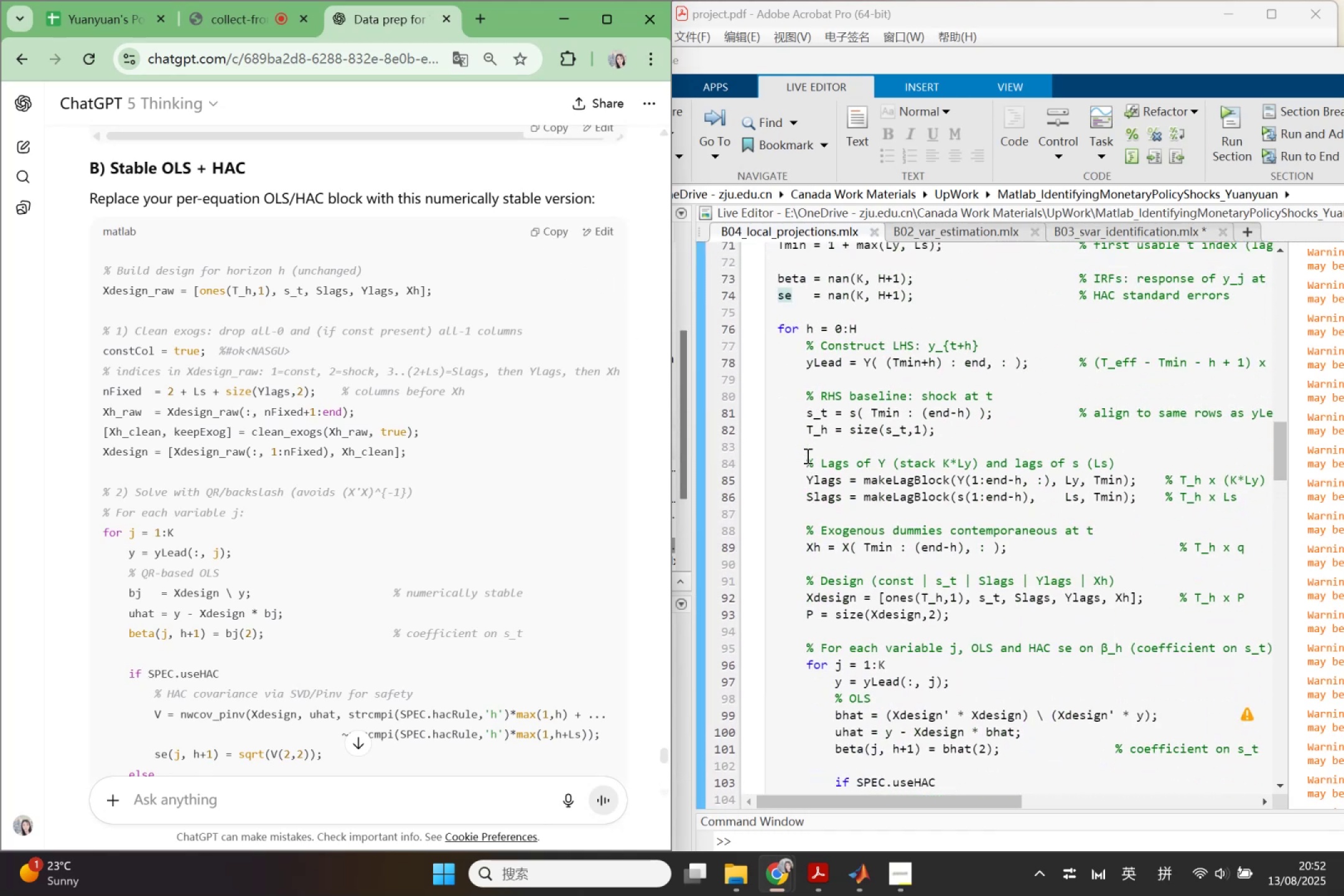 
scroll: coordinate [806, 455], scroll_direction: up, amount: 1.0
 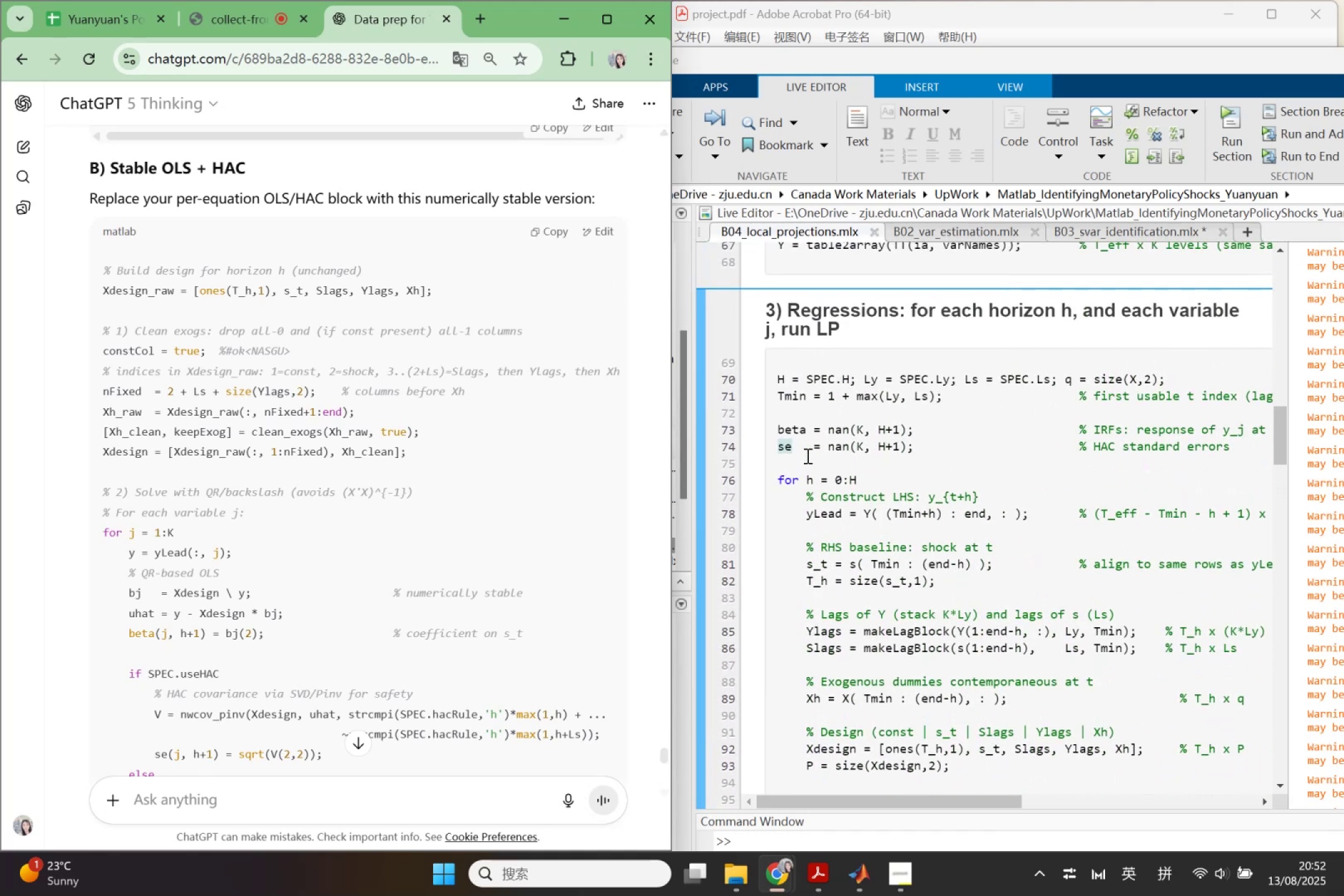 
scroll: coordinate [806, 455], scroll_direction: down, amount: 1.0
 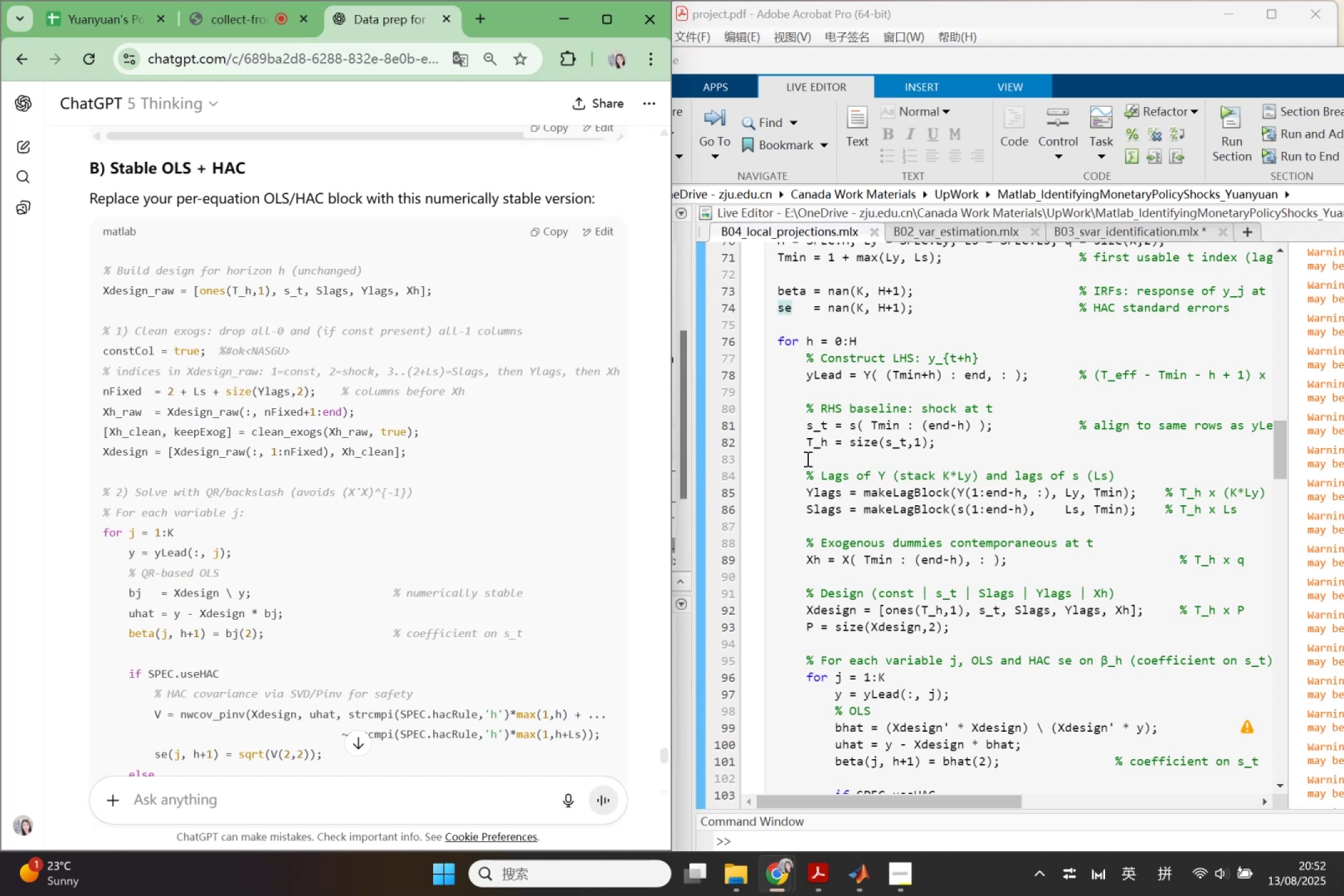 
scroll: coordinate [806, 459], scroll_direction: up, amount: 2.0
 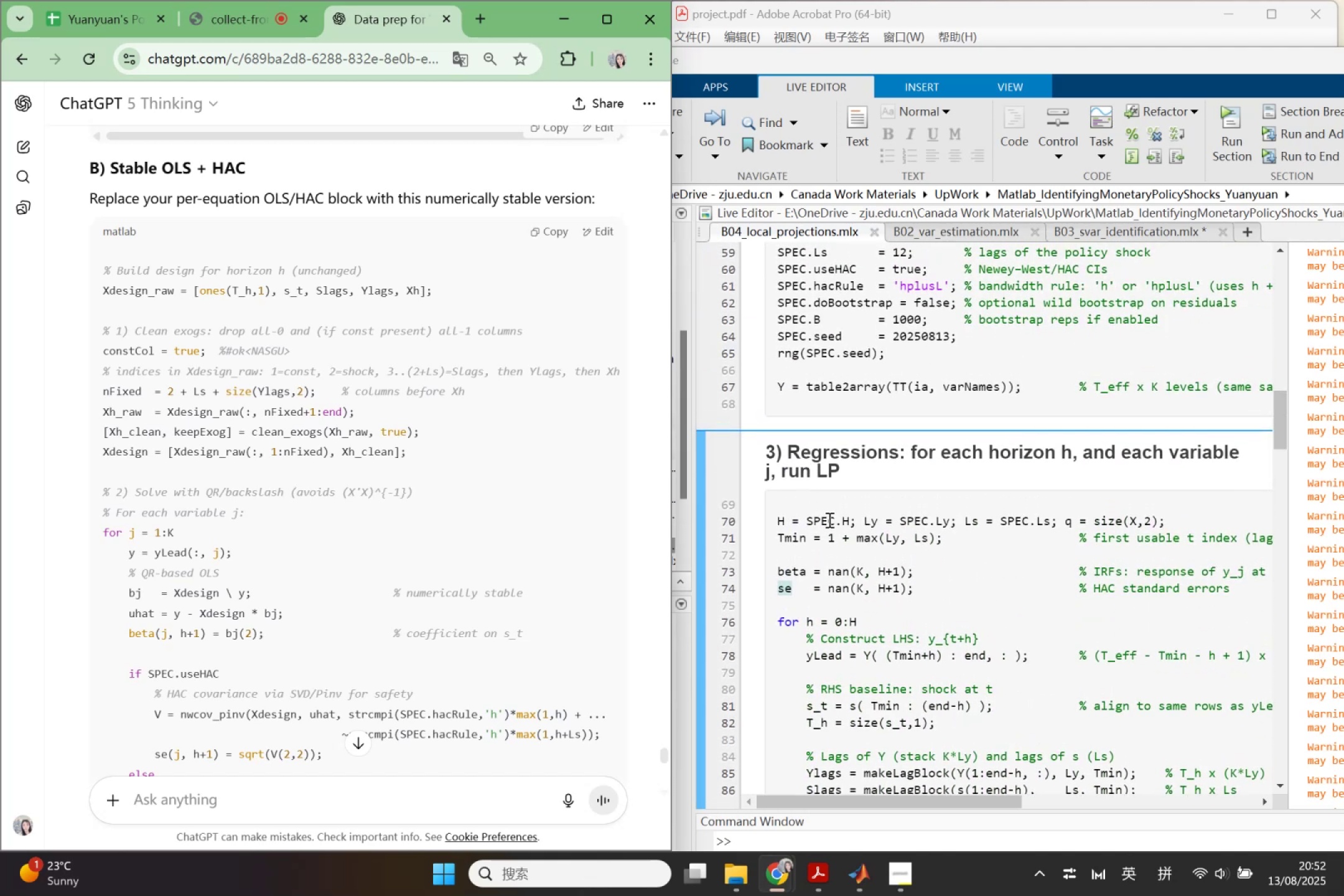 
wait(6.76)
 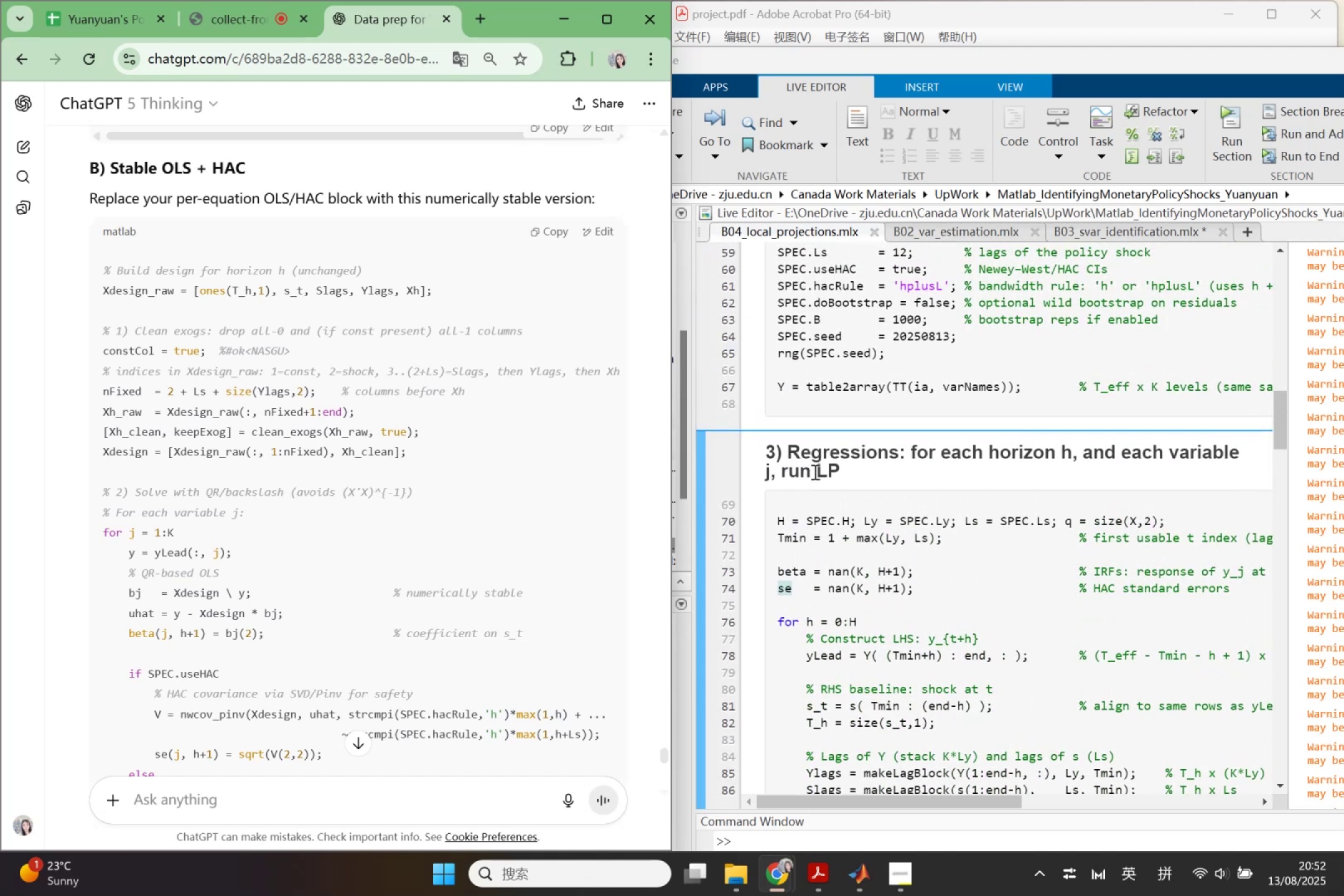 
scroll: coordinate [838, 615], scroll_direction: down, amount: 2.0
 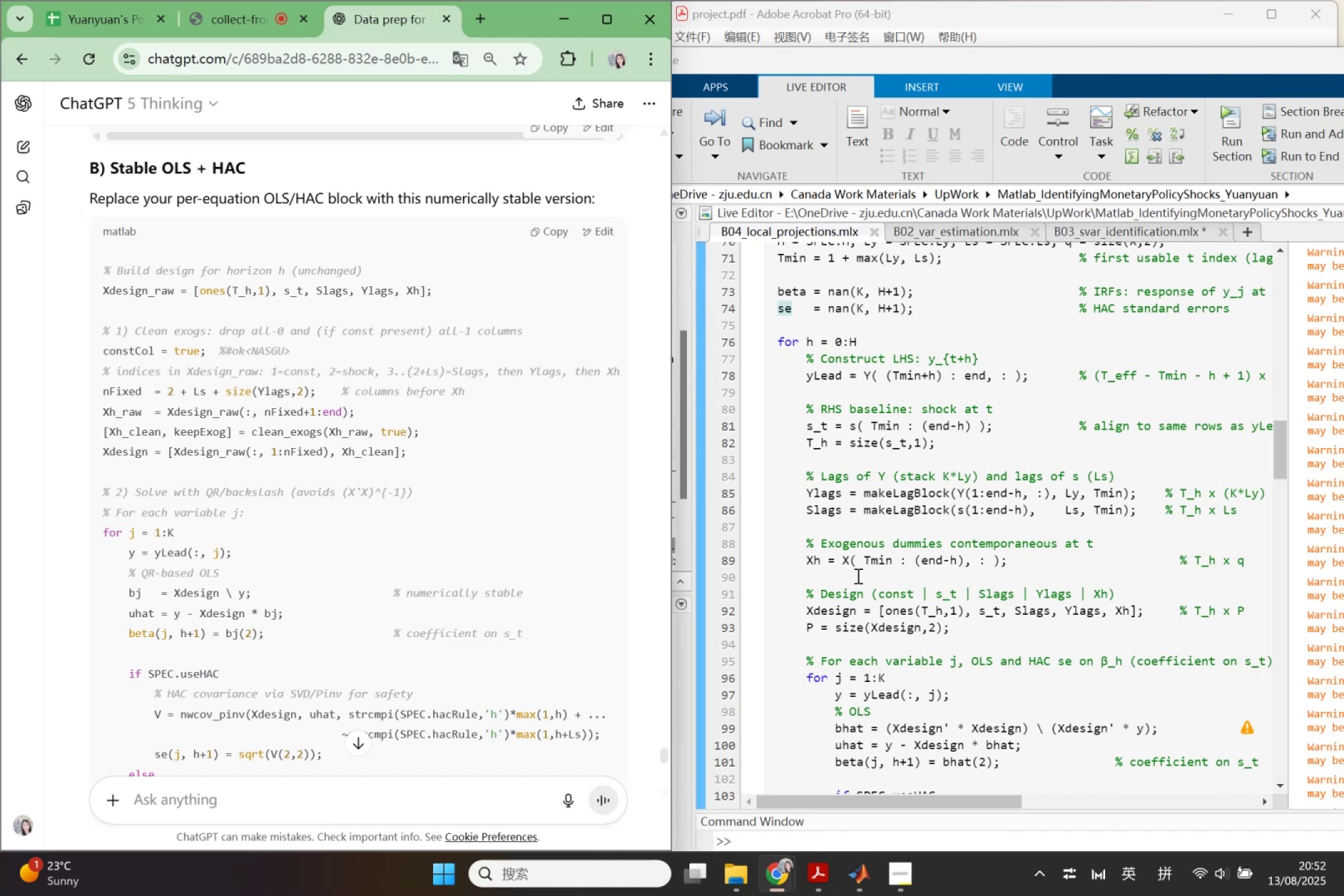 
wait(23.47)
 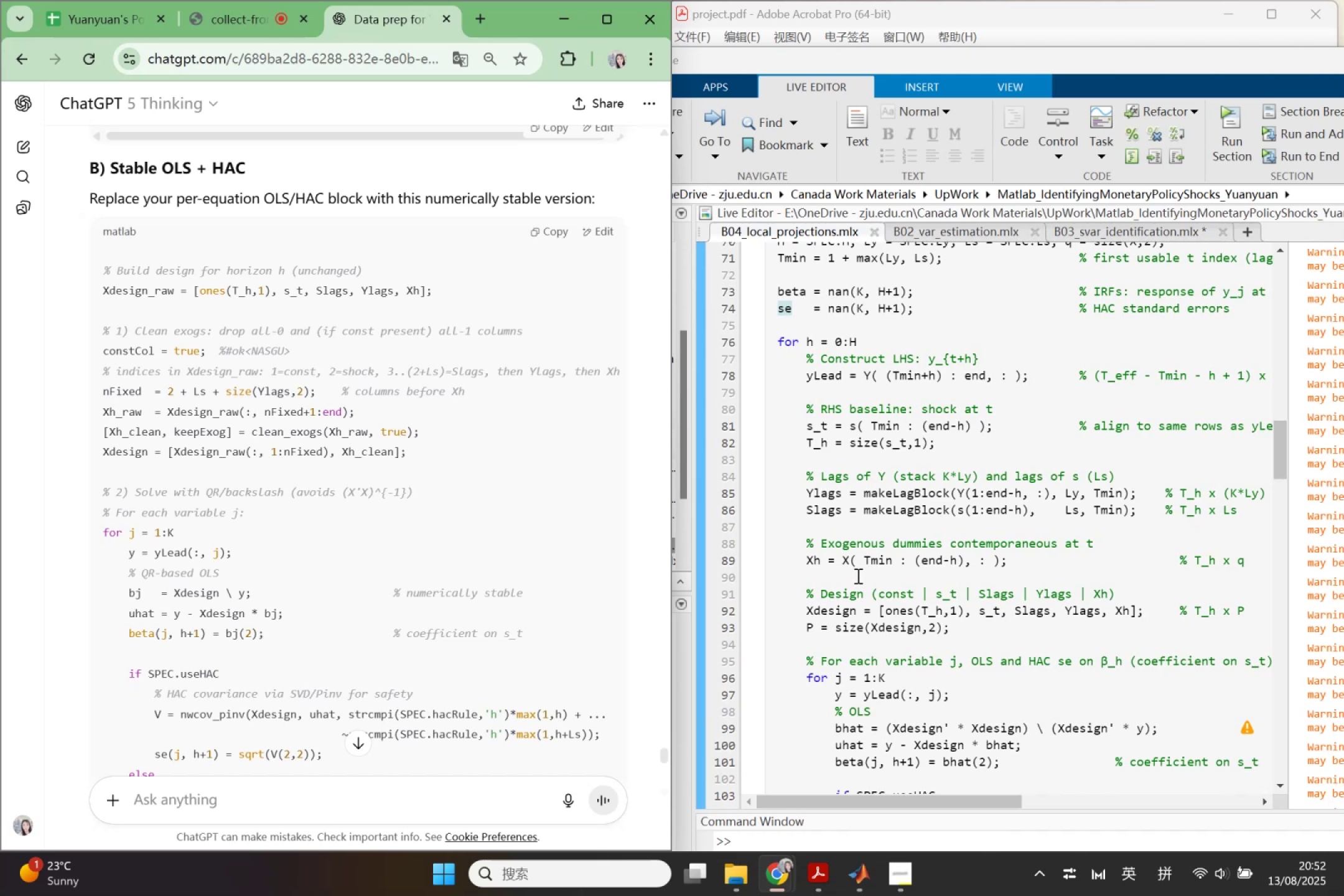 
left_click_drag(start_coordinate=[106, 266], to_coordinate=[457, 454])
 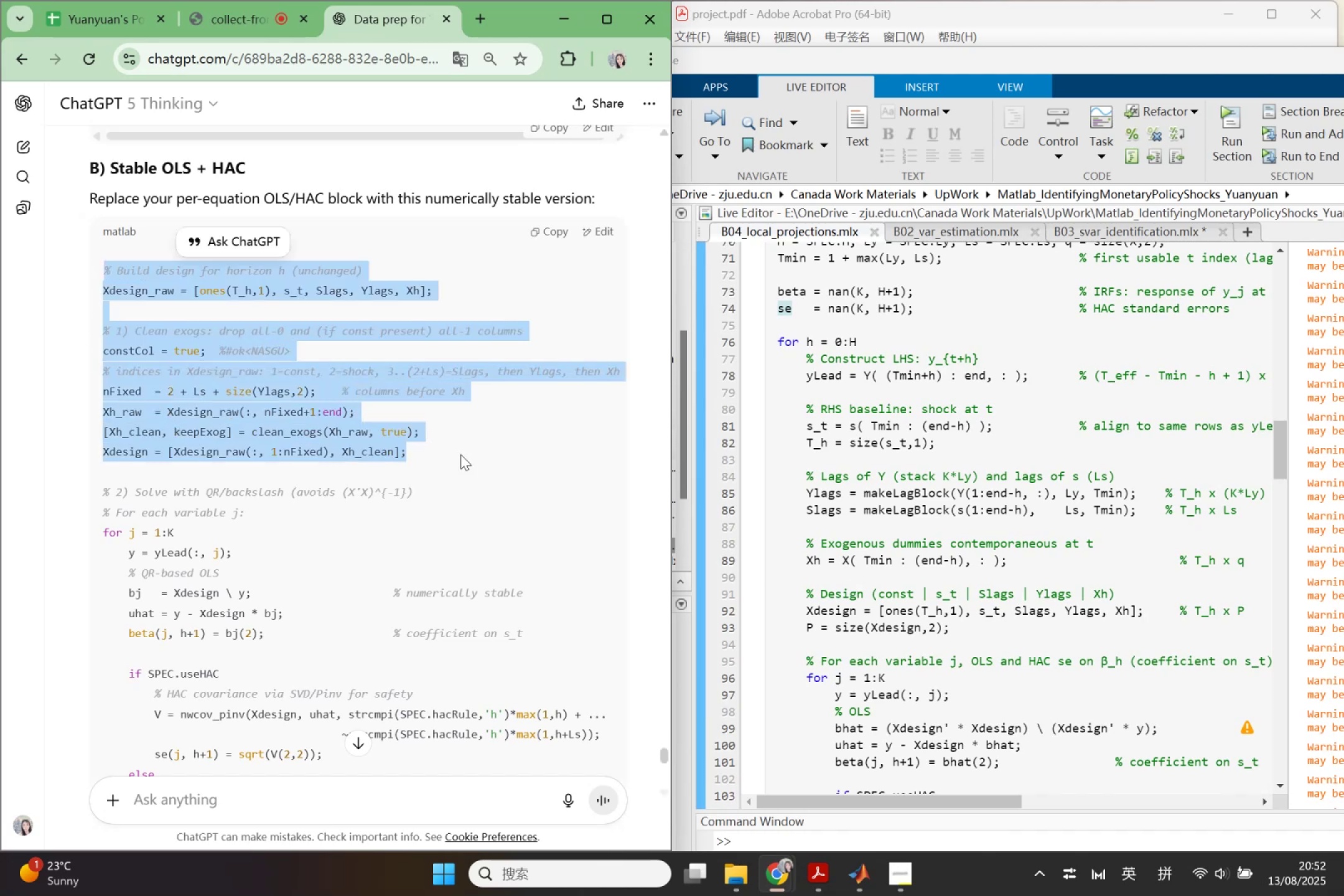 
key(Control+C)
 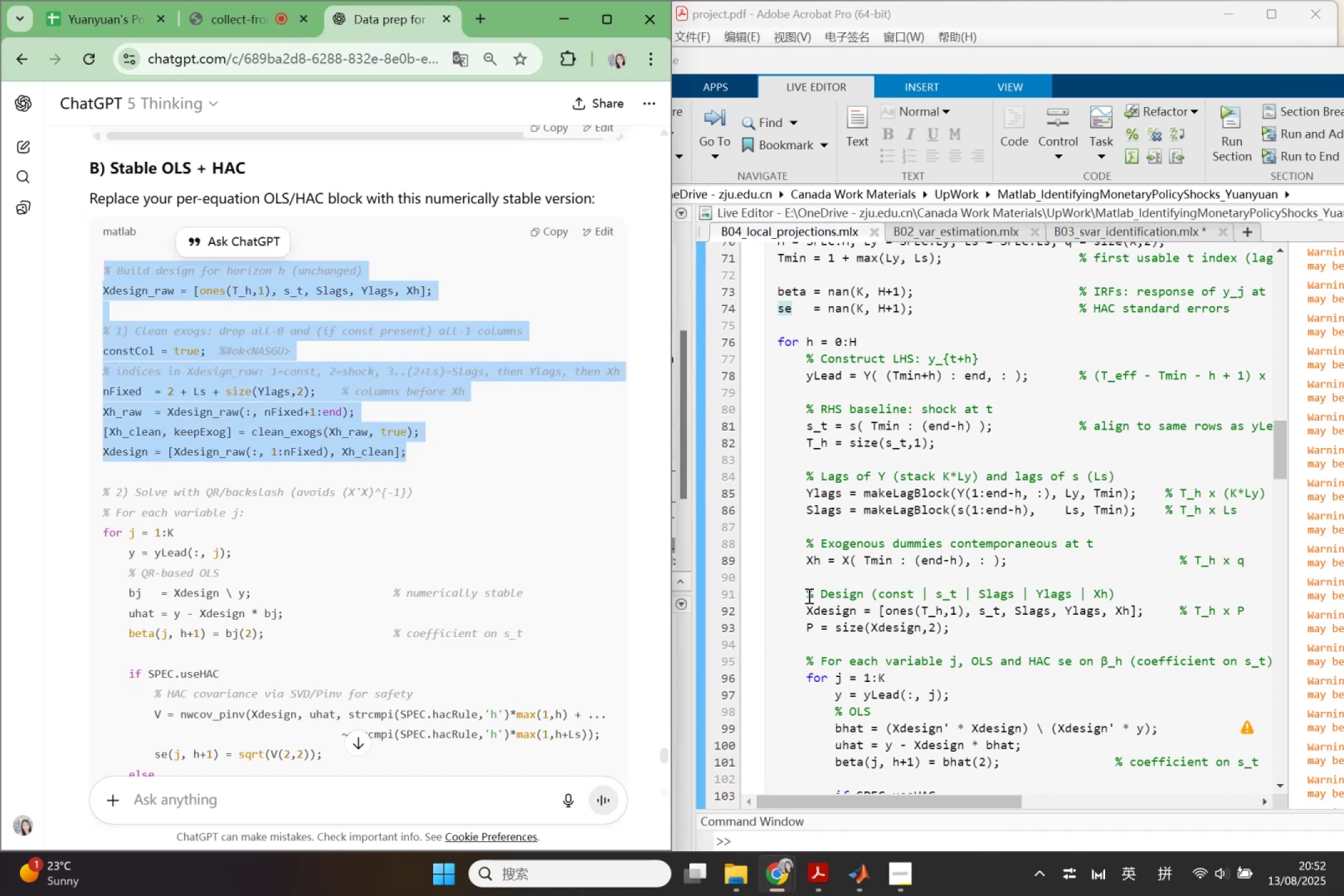 
left_click([808, 595])
 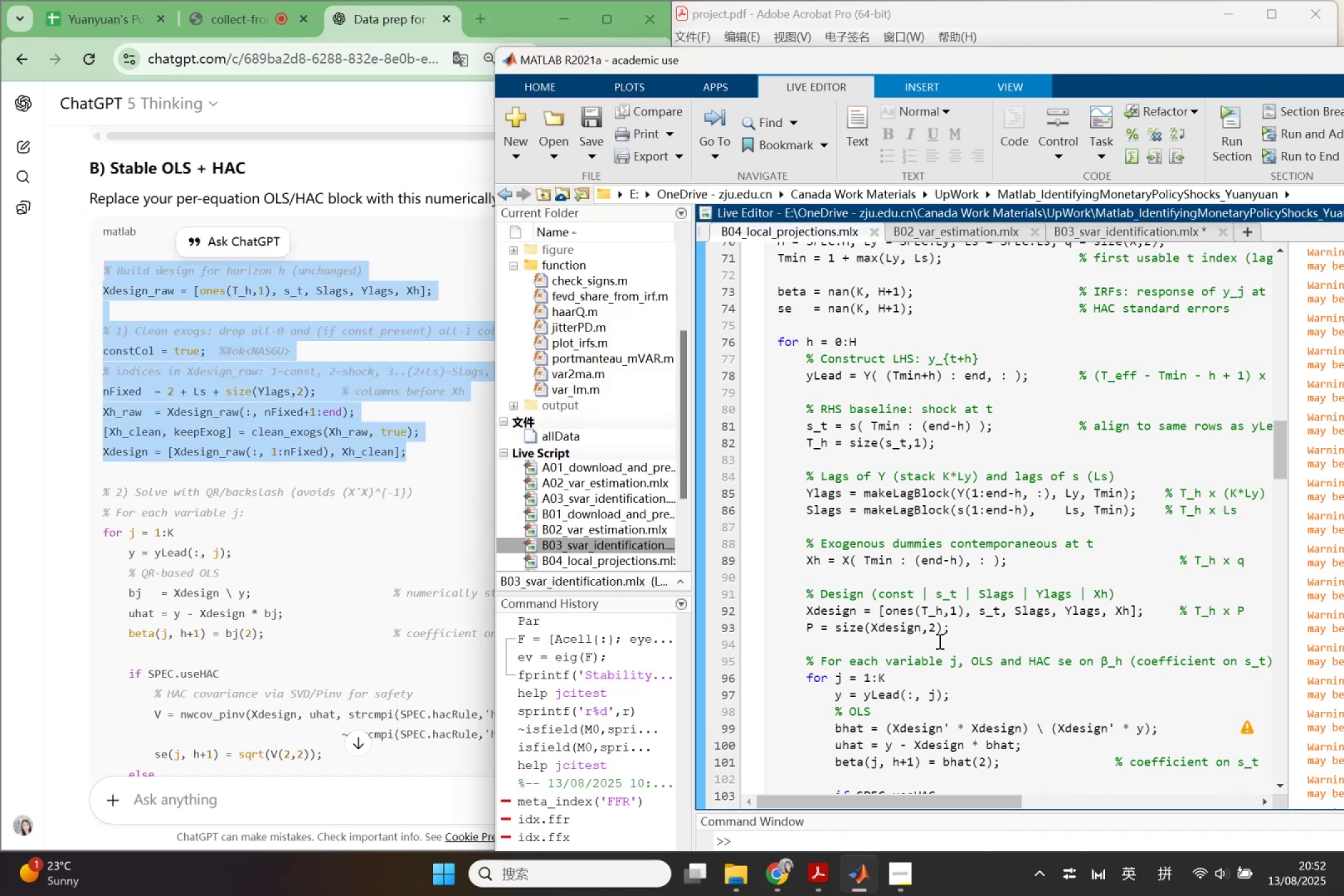 
left_click([938, 641])
 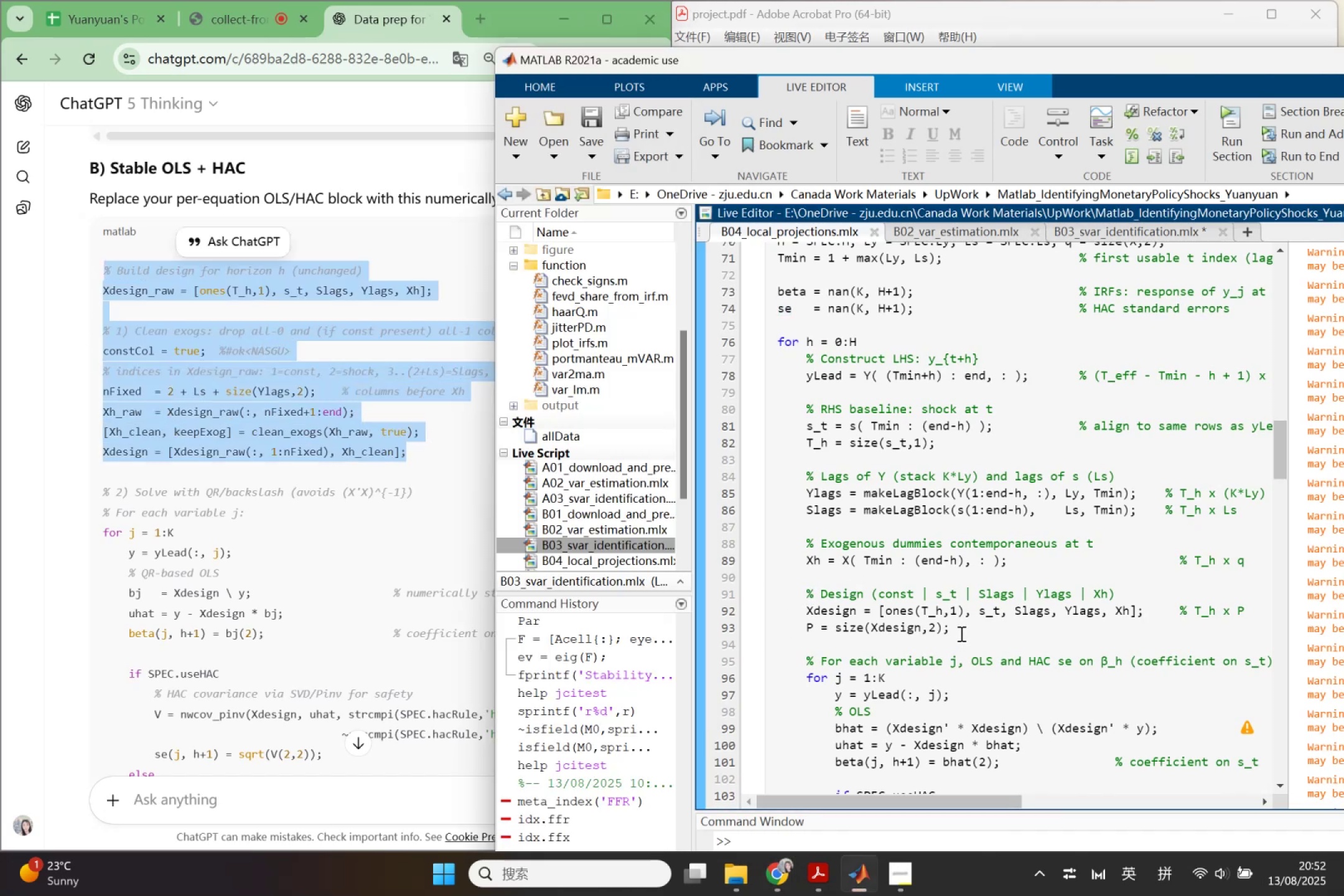 
left_click([960, 632])
 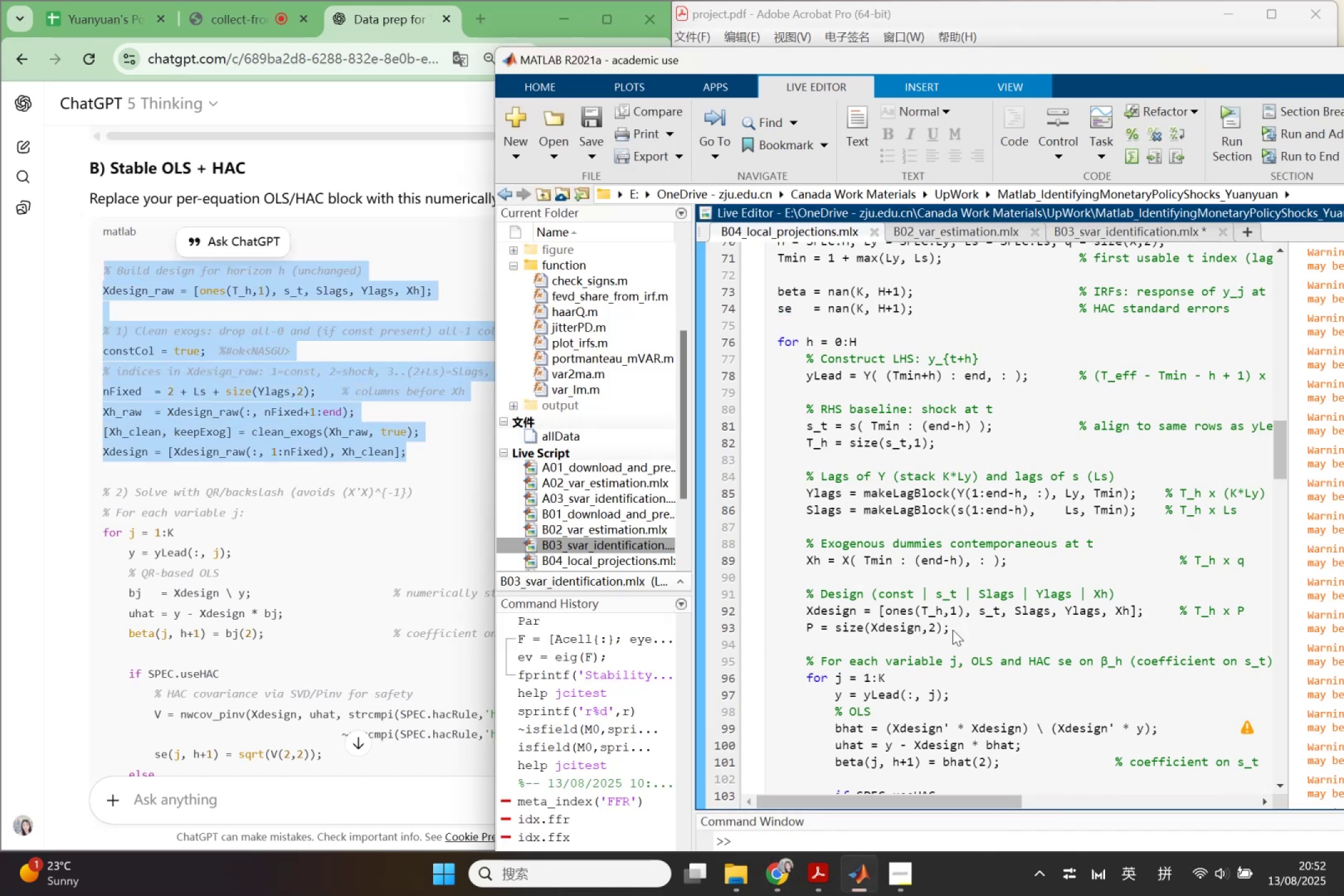 
key(Enter)
 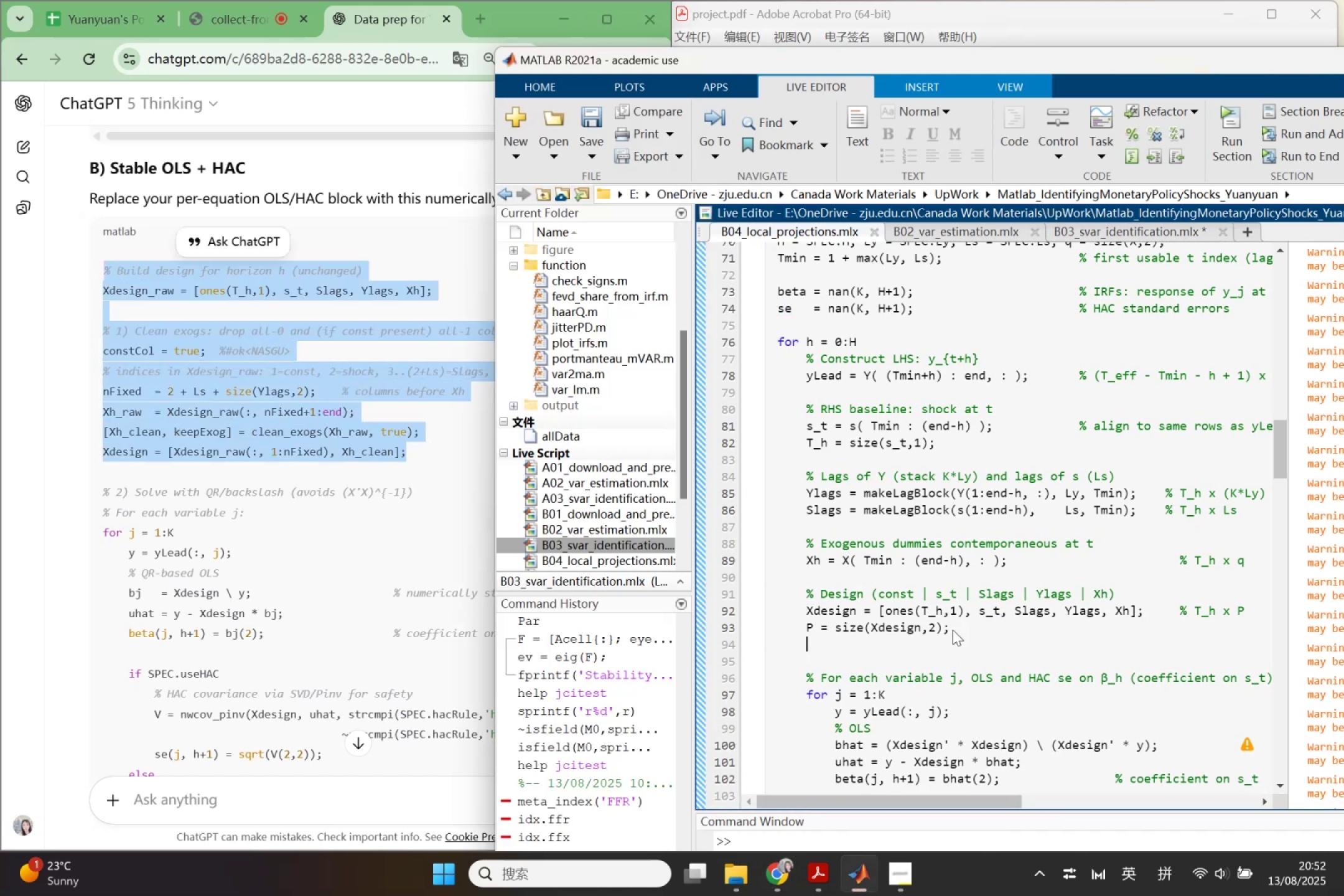 
key(Enter)
 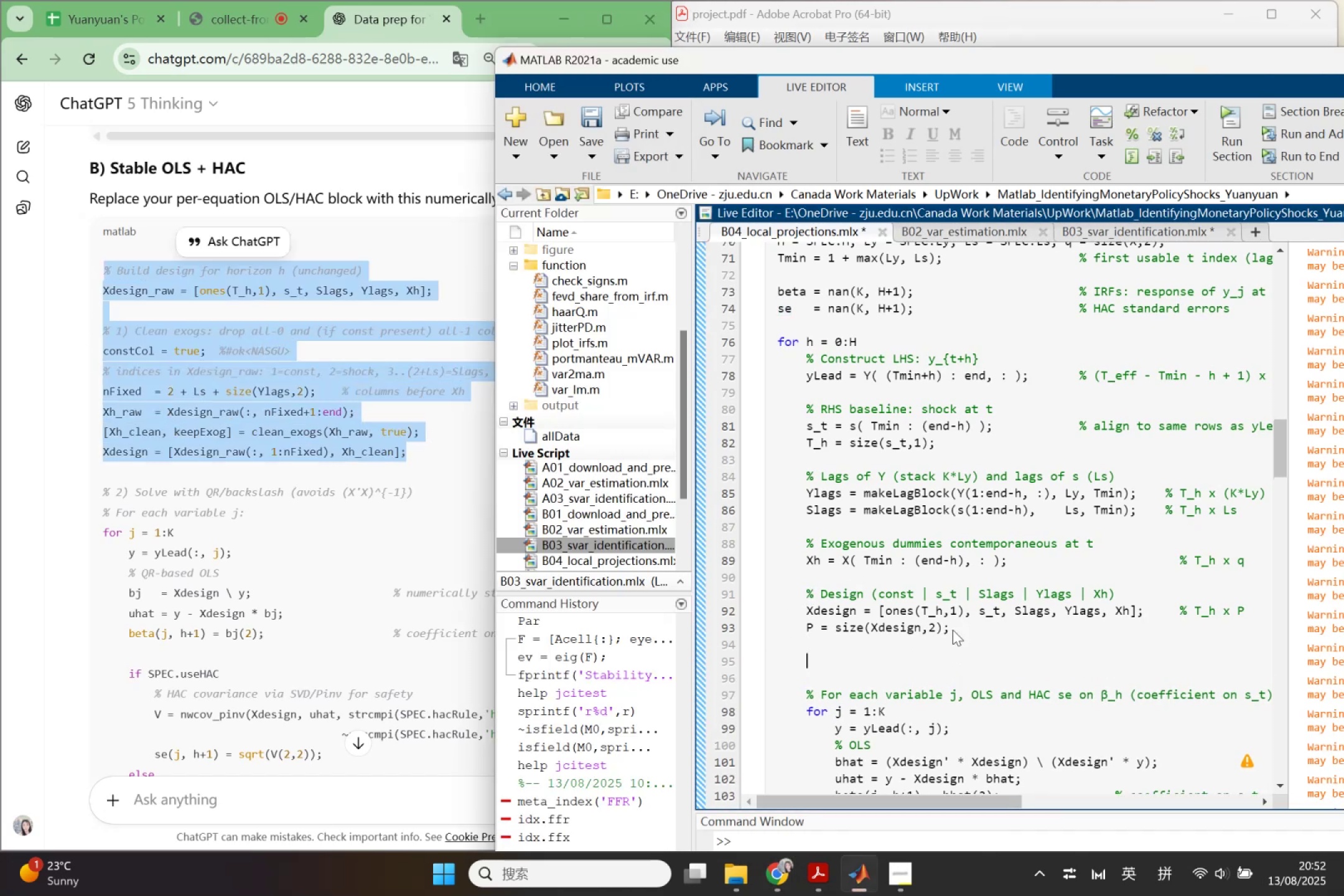 
key(Enter)
 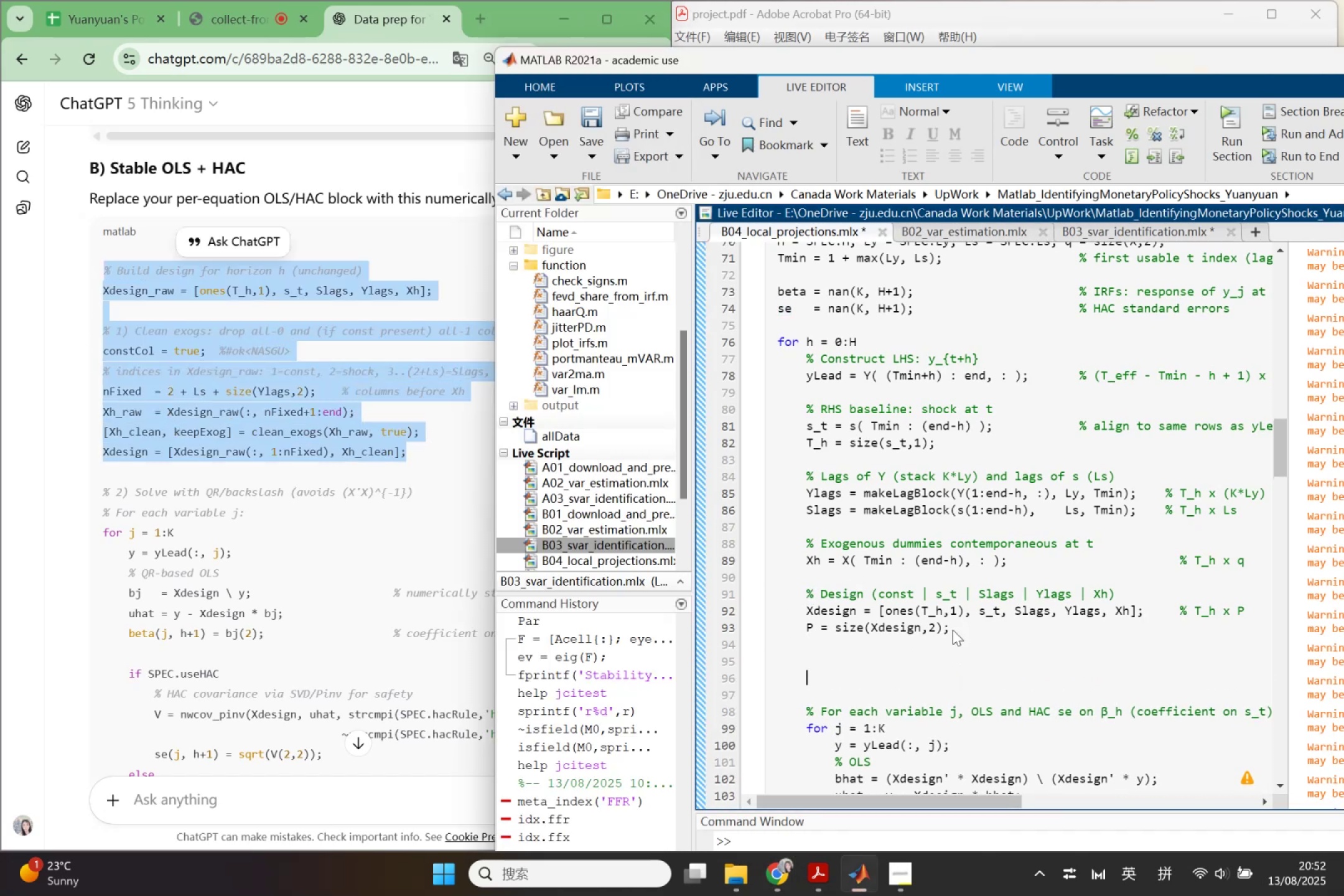 
key(ArrowDown)
 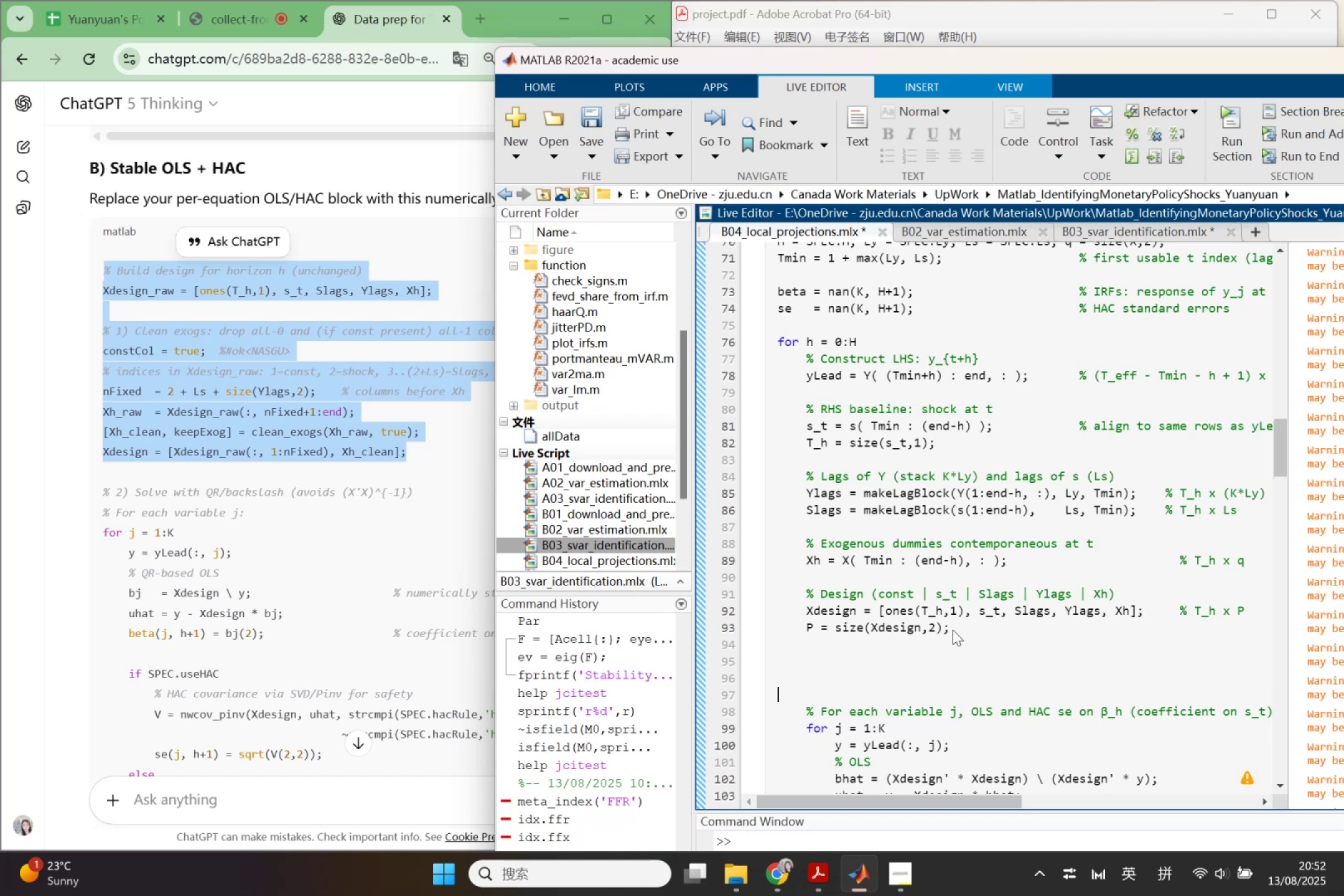 
key(ArrowUp)
 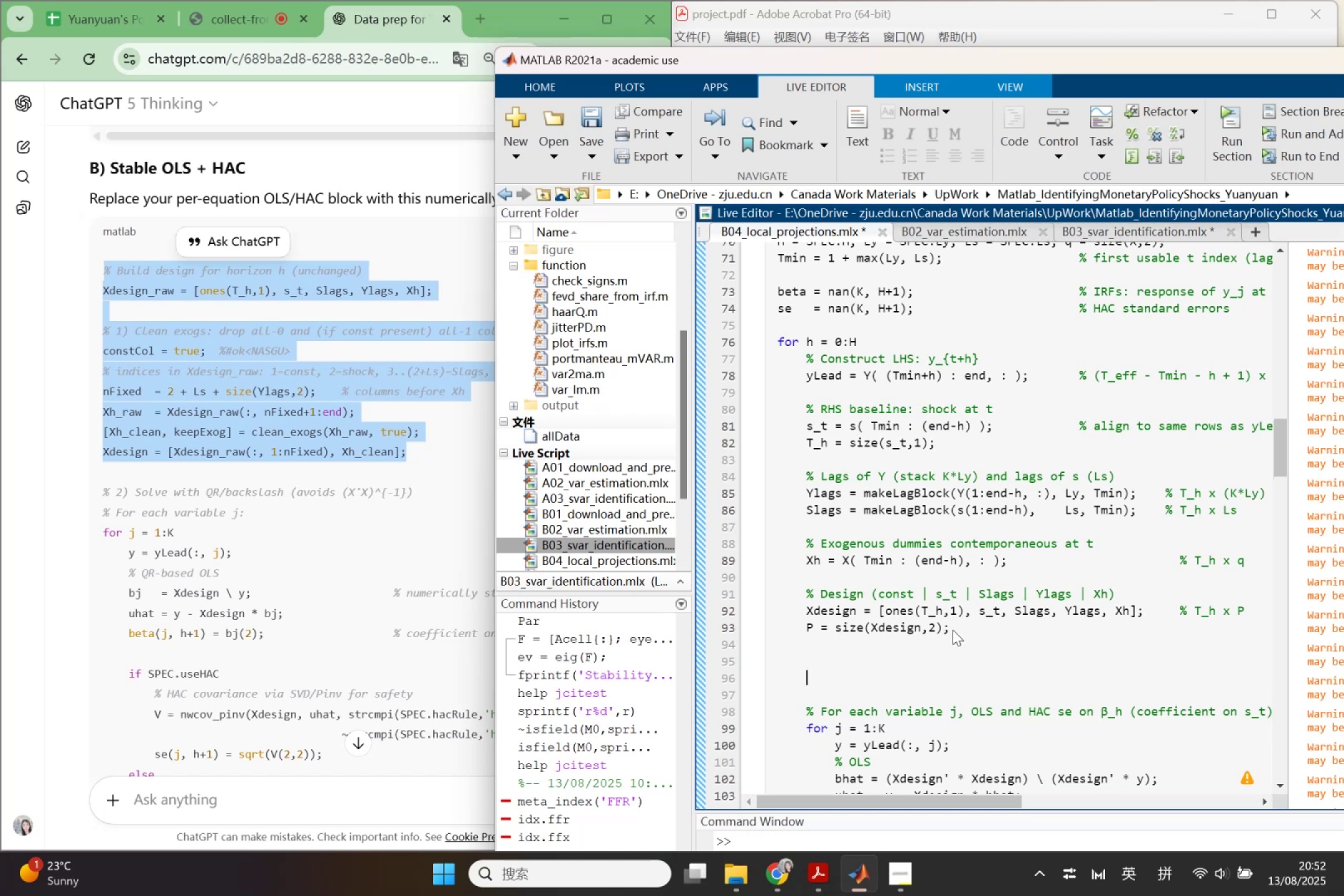 
key(Control+V)
 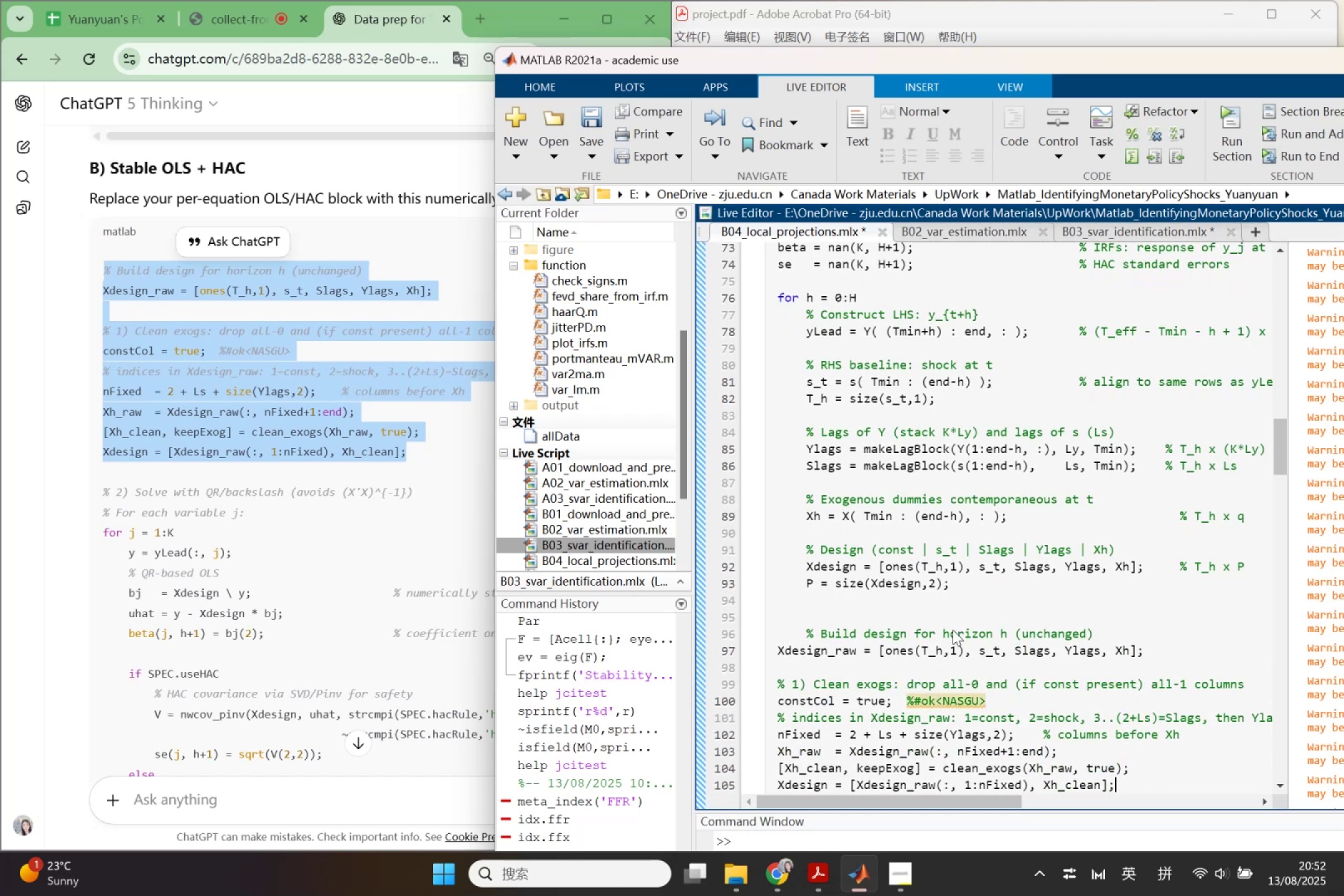 
scroll: coordinate [925, 674], scroll_direction: down, amount: 1.0
 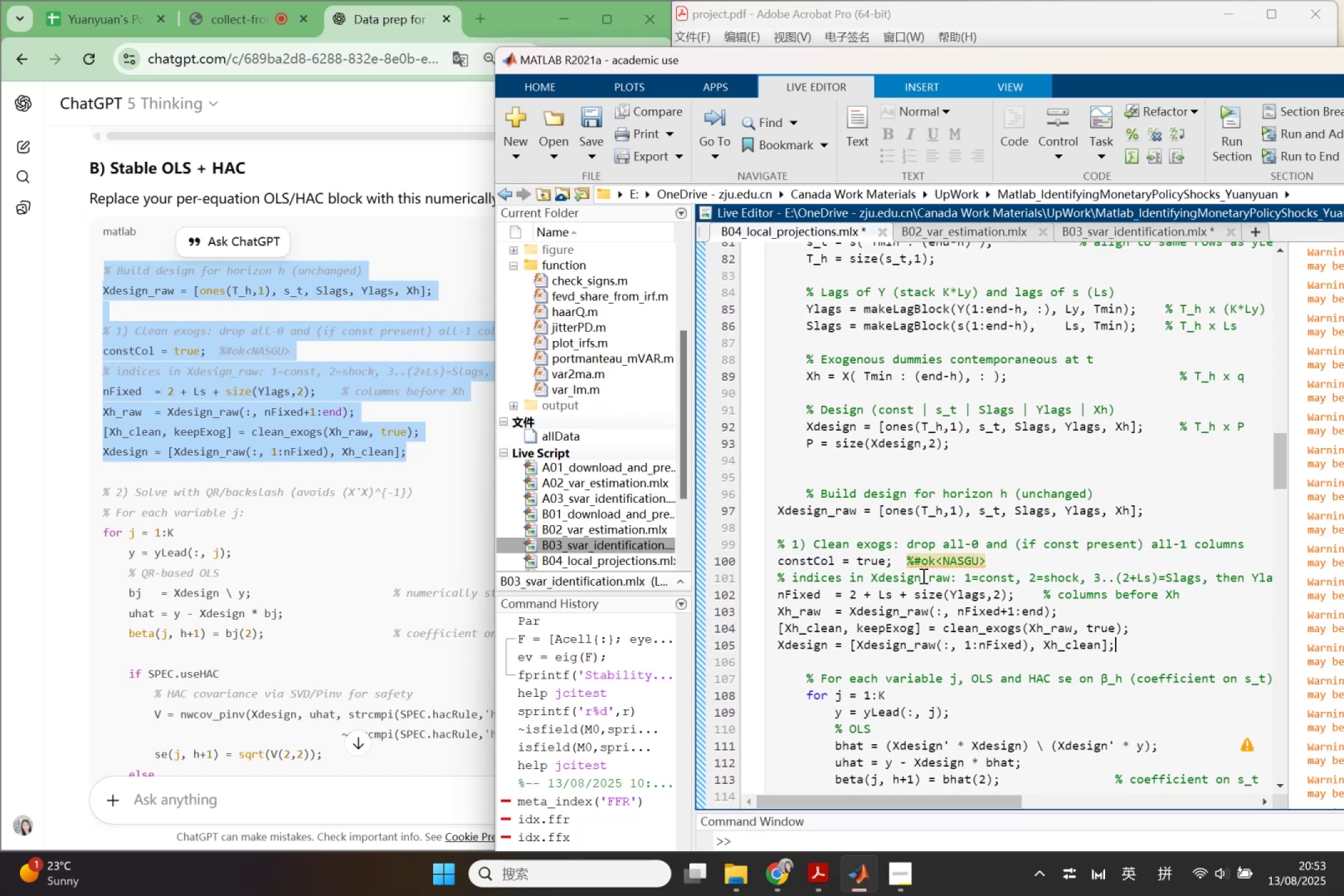 
left_click([910, 559])
 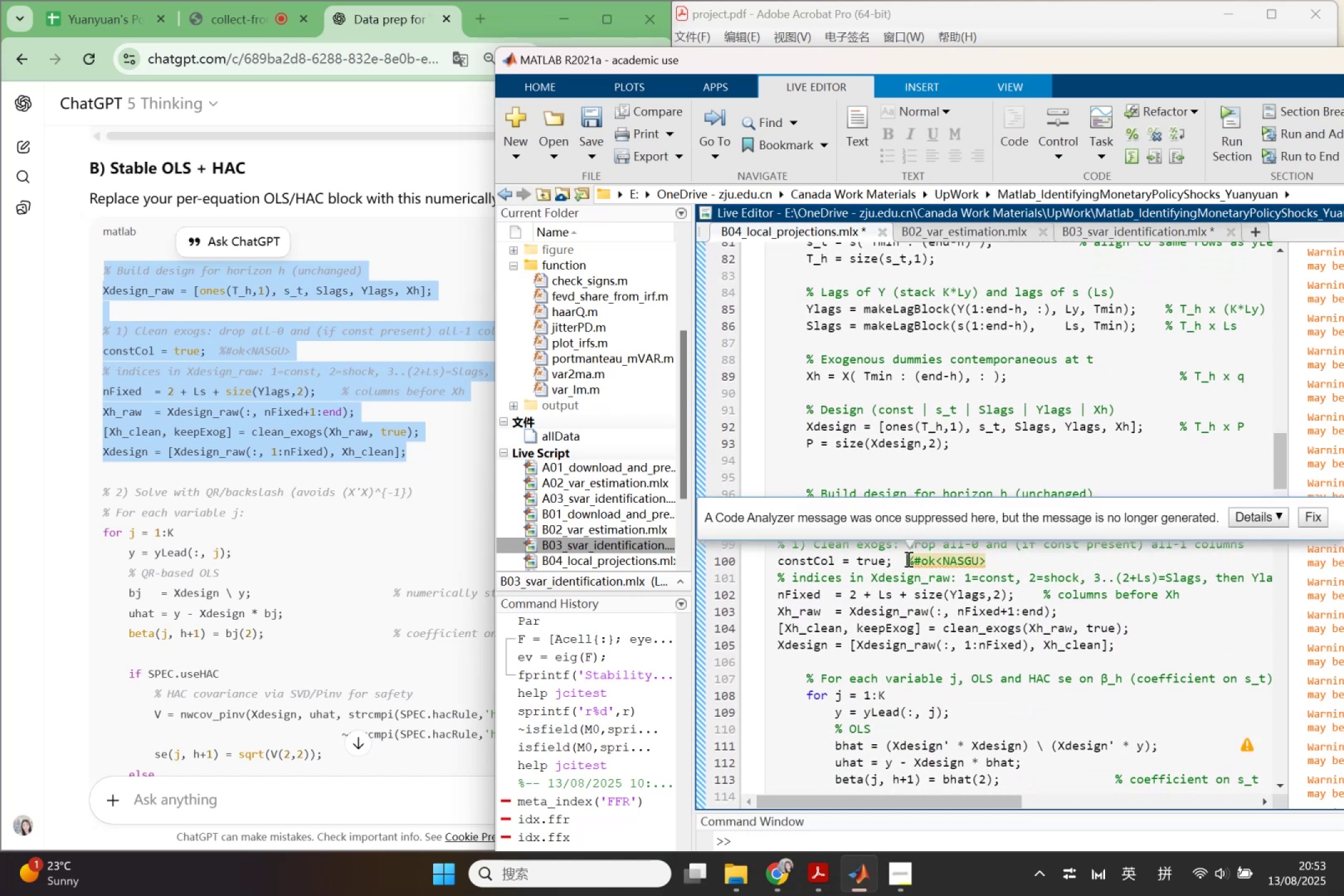 
left_click_drag(start_coordinate=[907, 559], to_coordinate=[997, 559])
 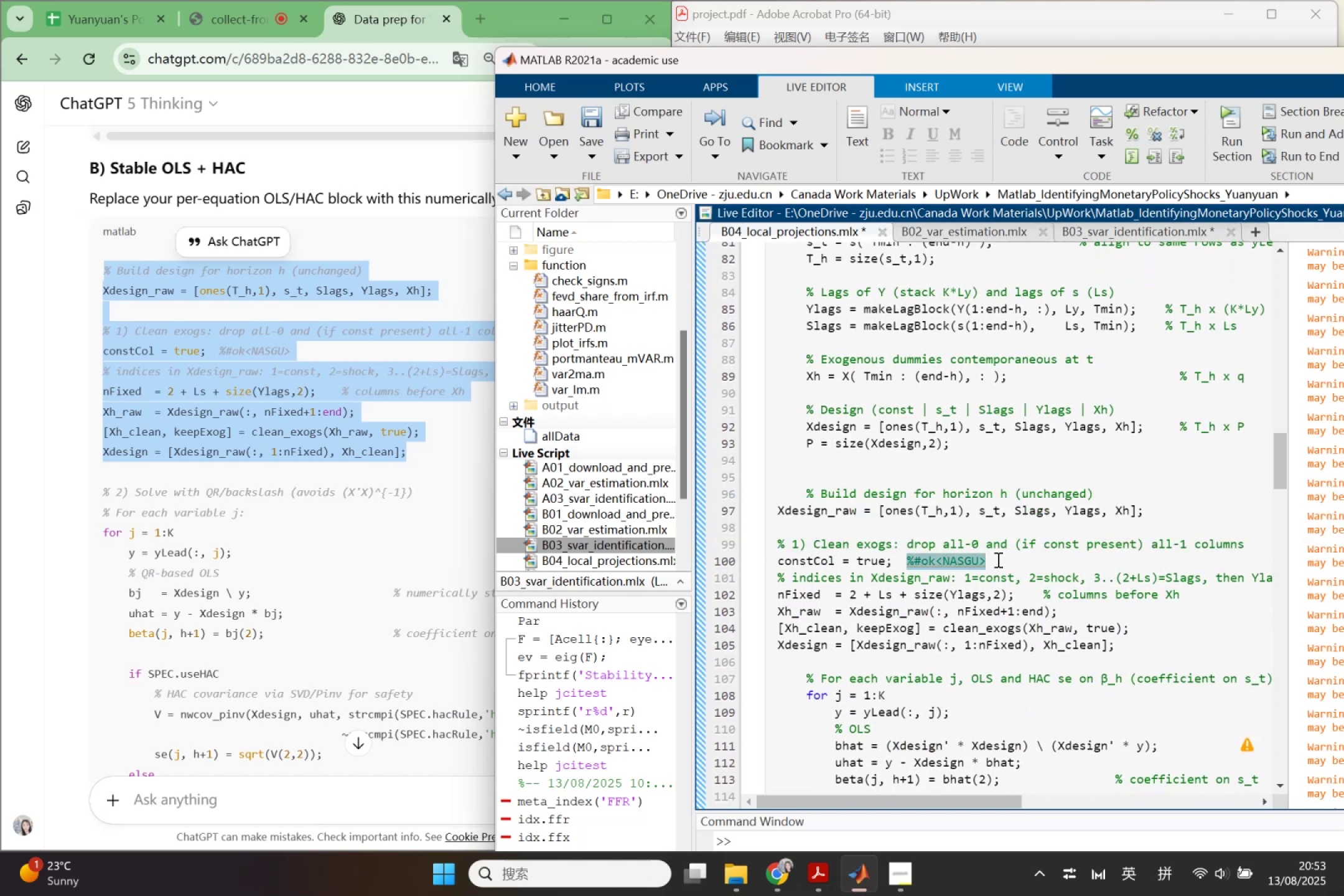 
key(Backspace)
 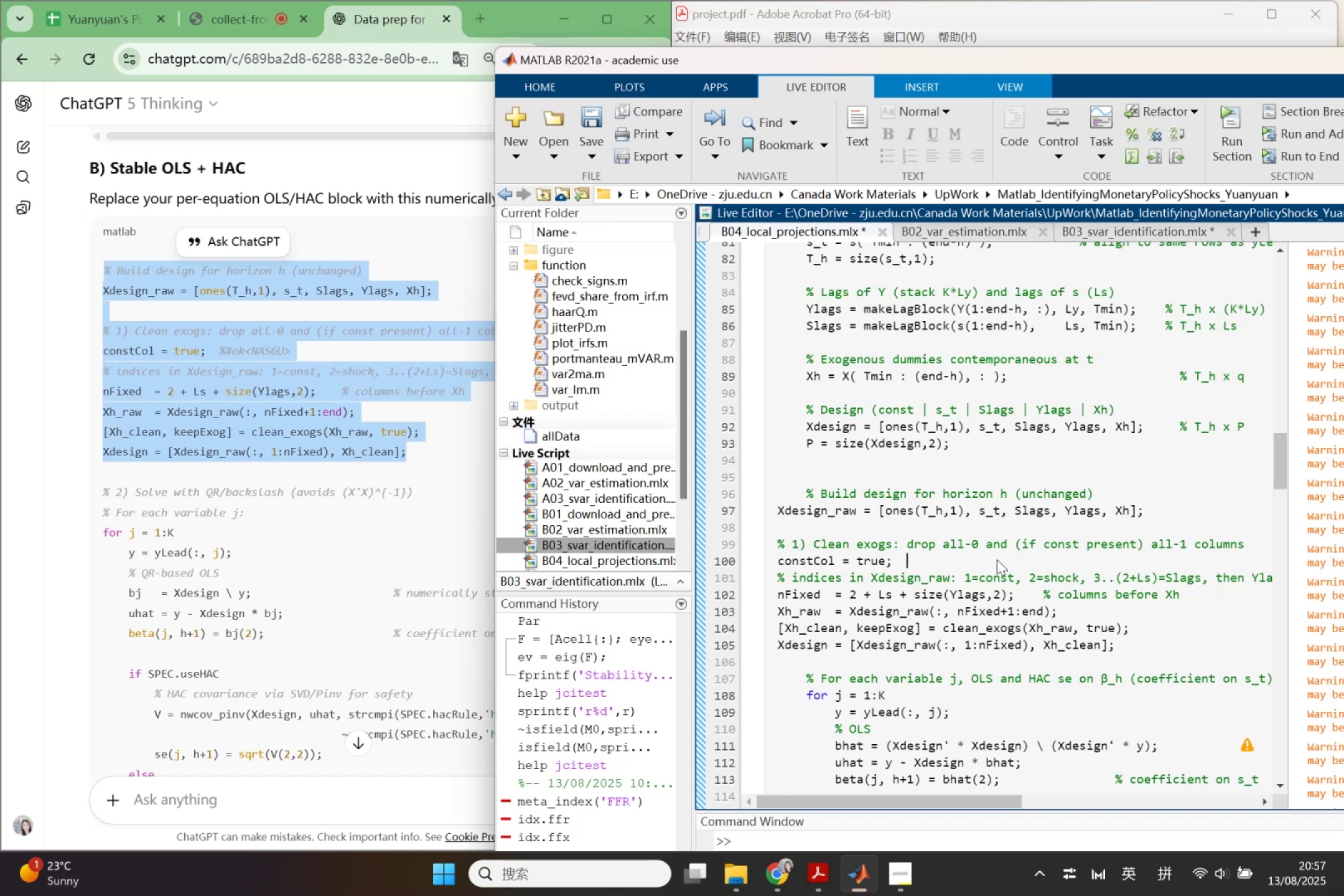 
wait(281.55)
 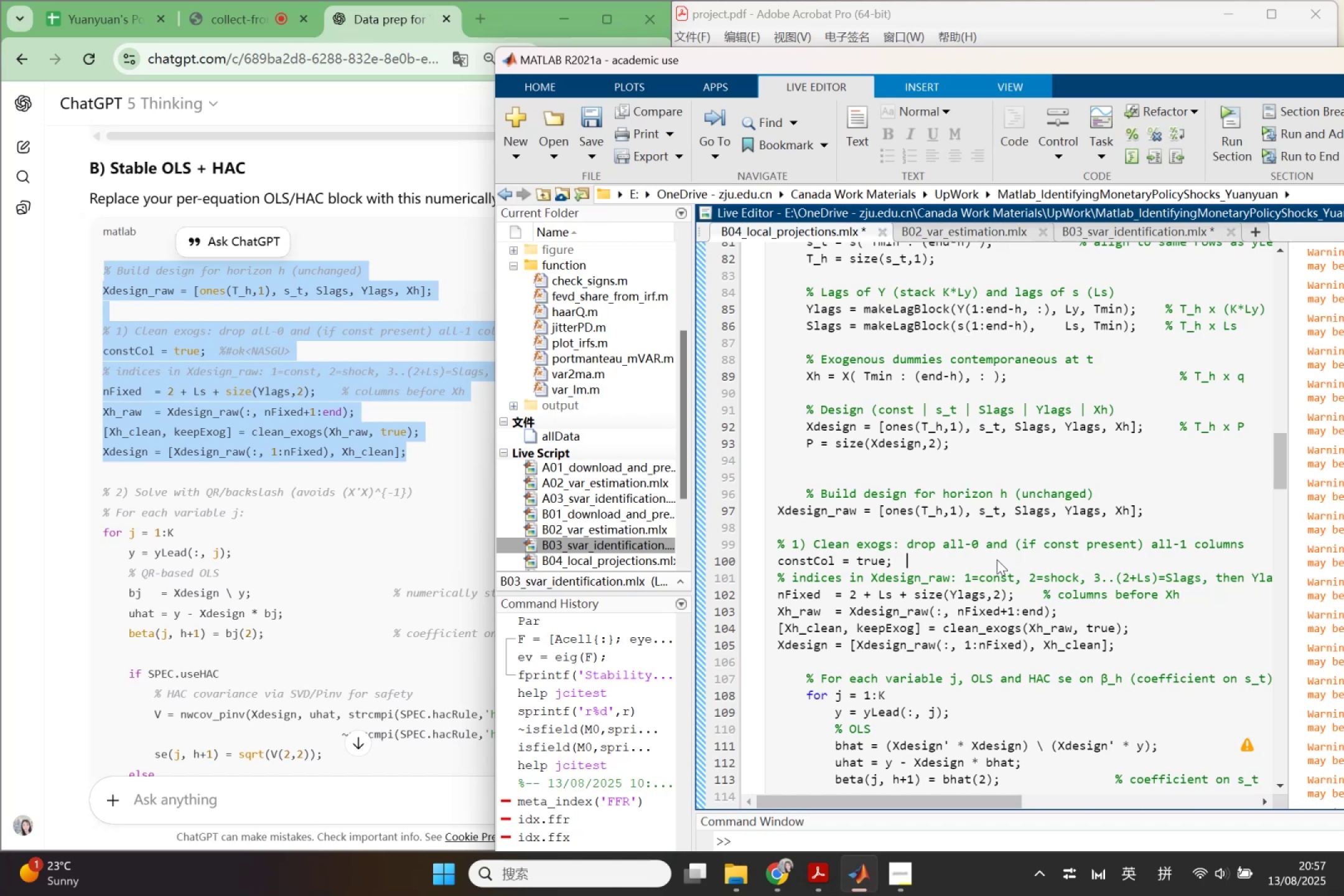 
scroll: coordinate [1060, 582], scroll_direction: down, amount: 2.0
 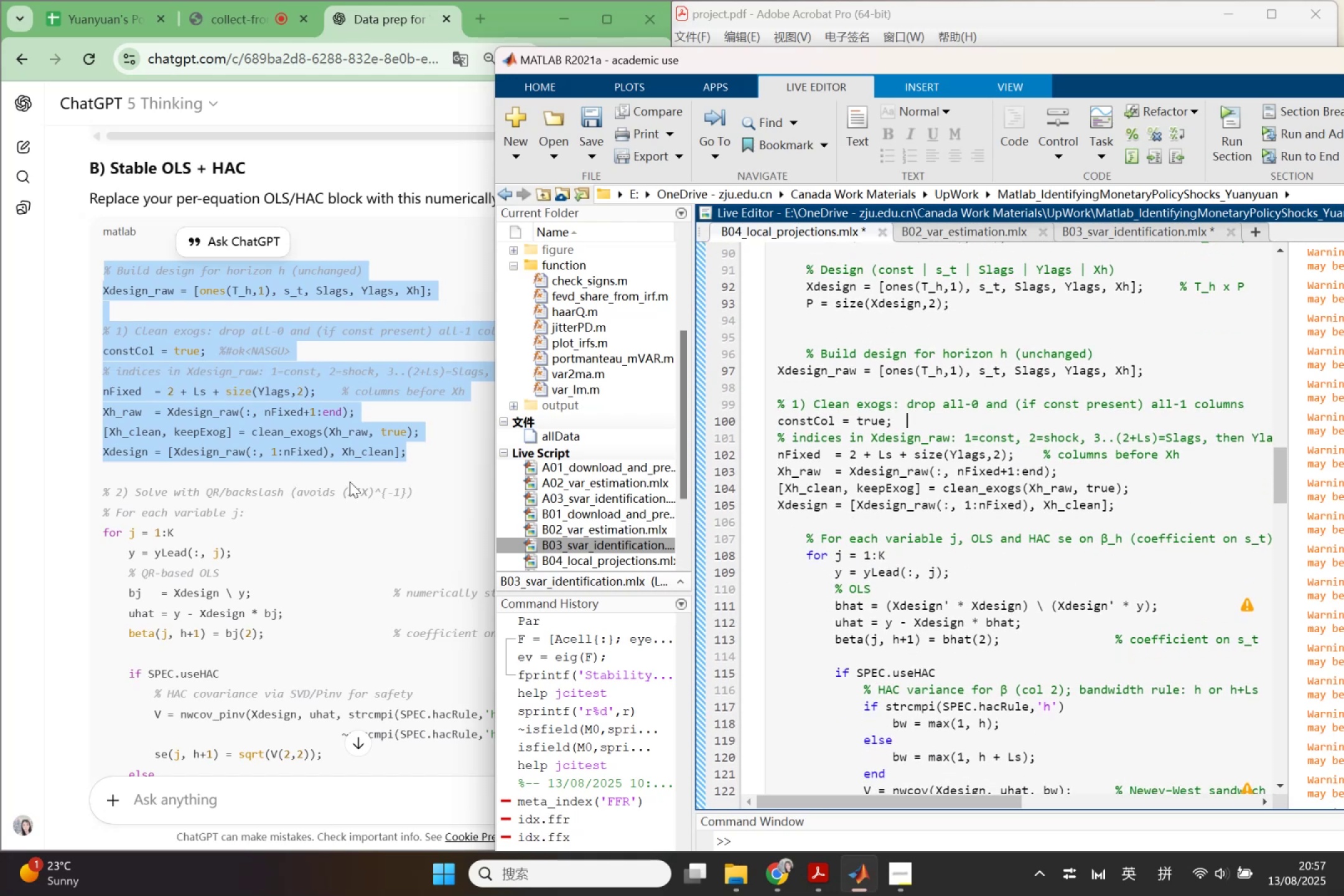 
wait(11.98)
 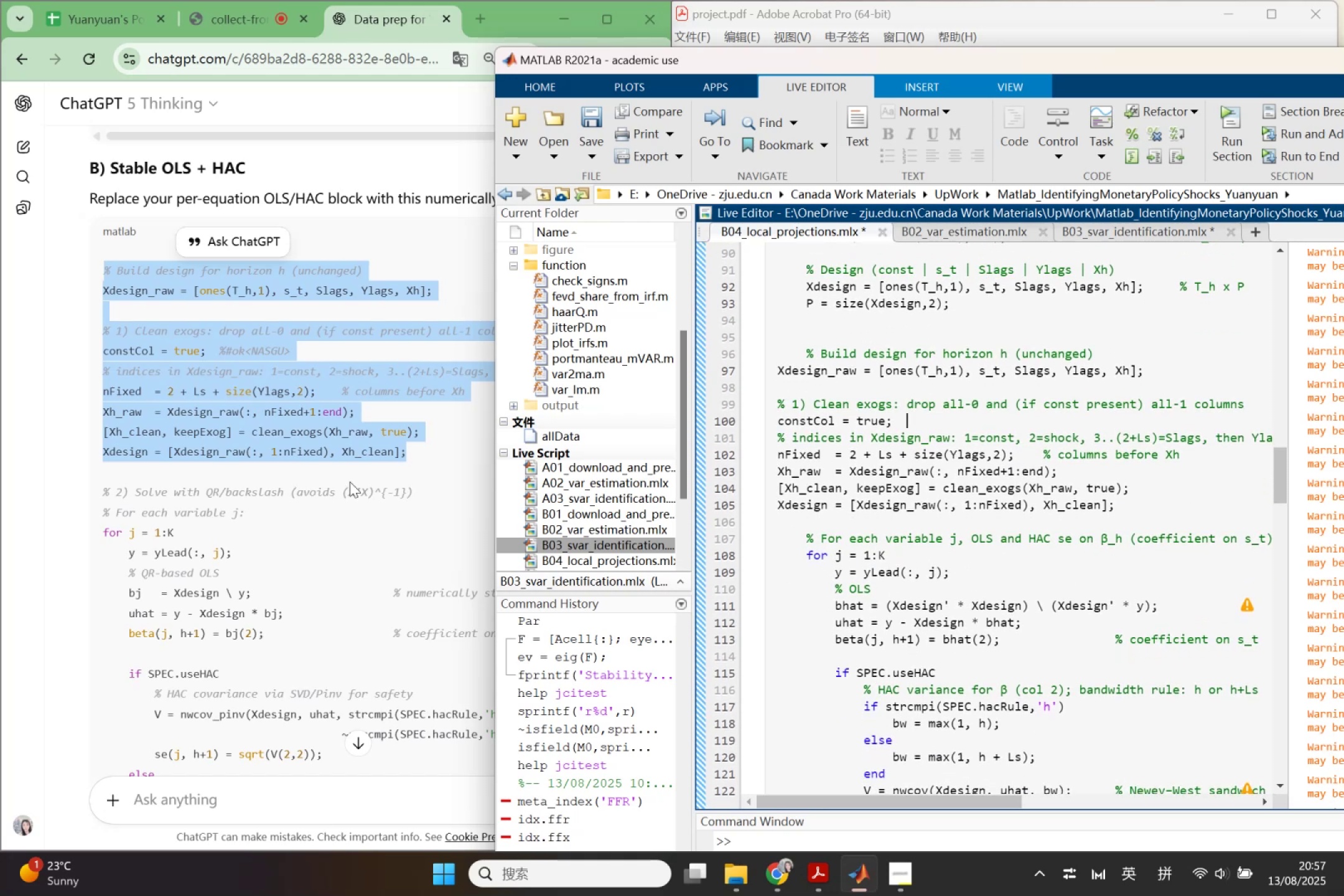 
left_click([837, 601])
 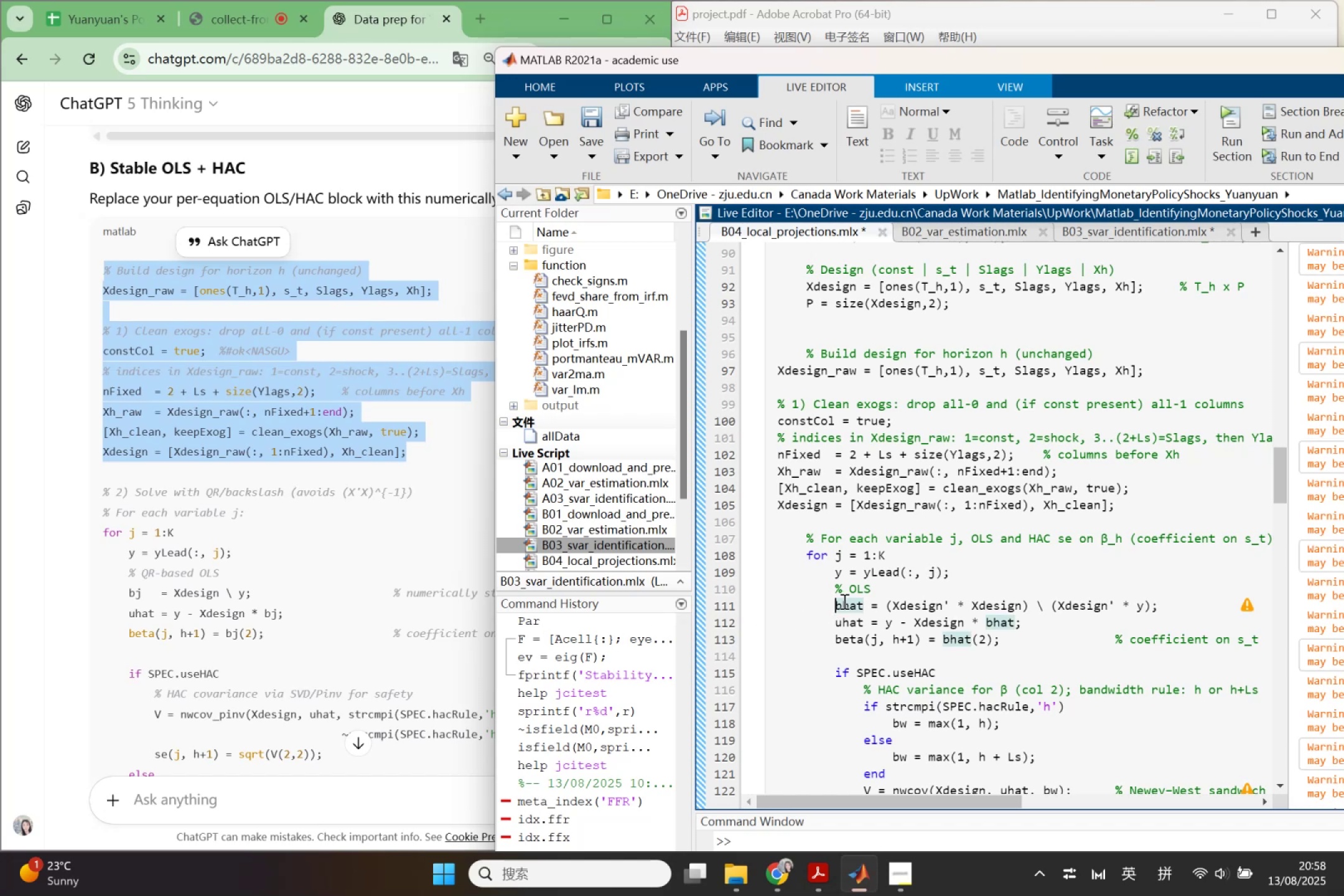 
wait(11.09)
 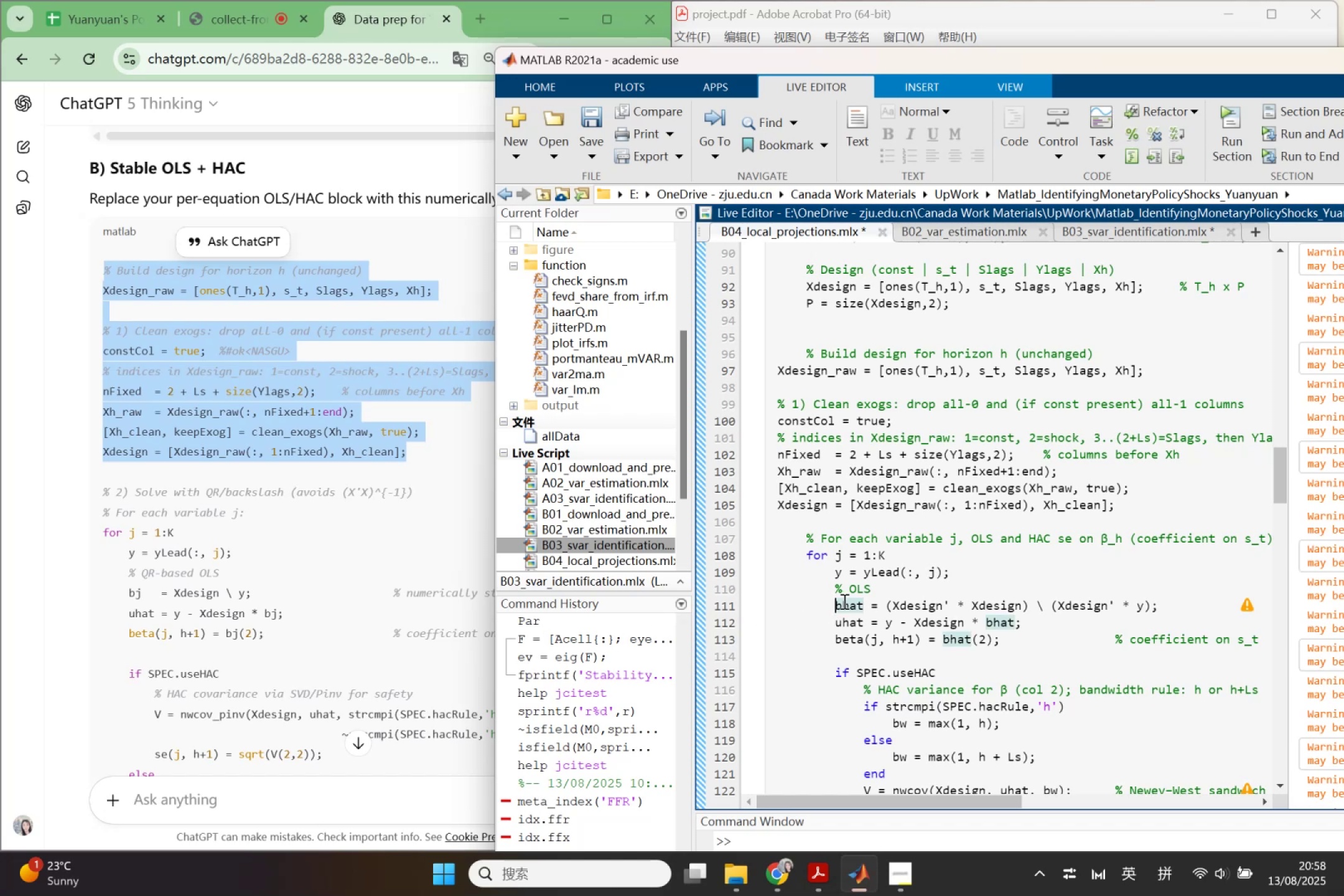 
left_click([162, 600])
 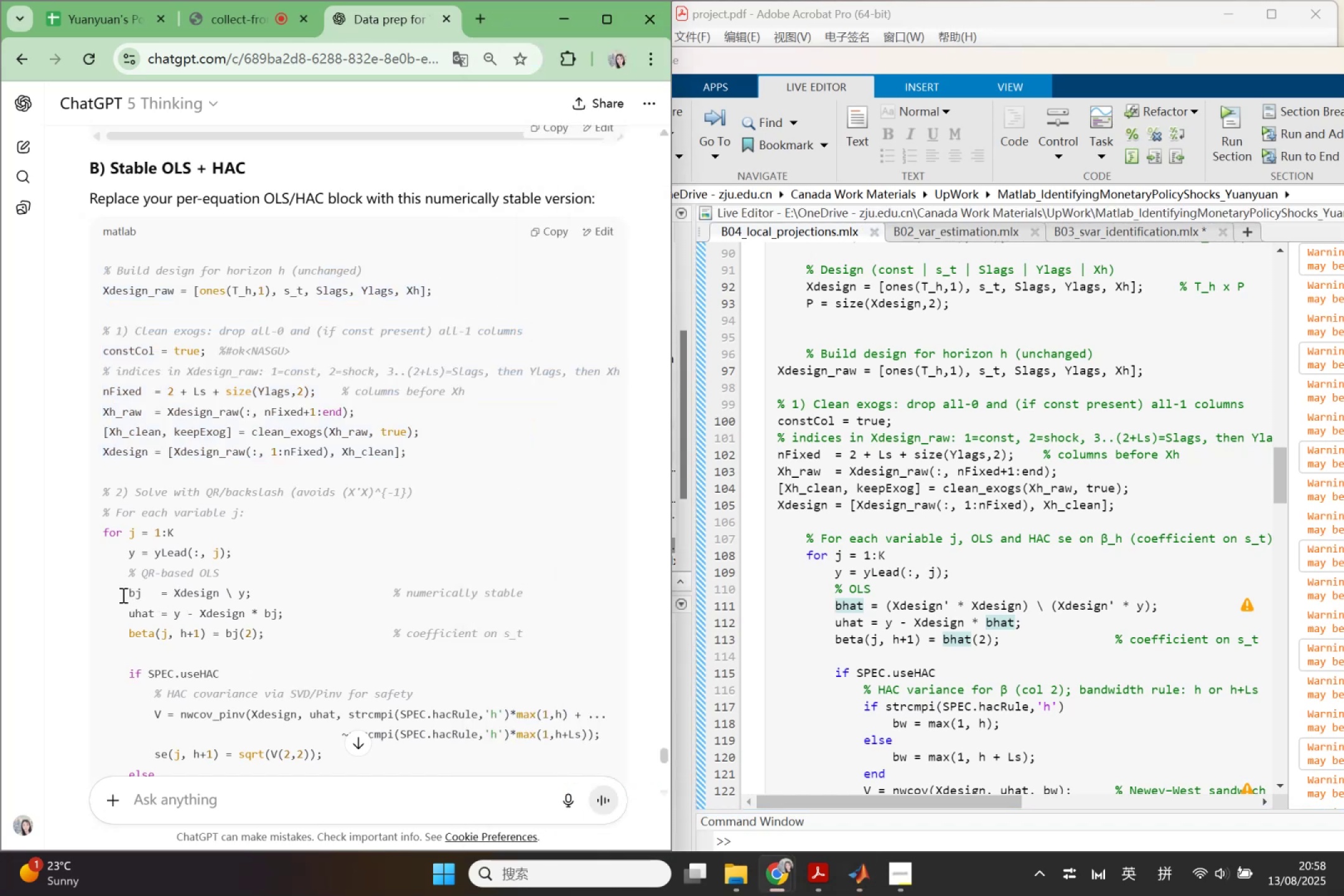 
left_click_drag(start_coordinate=[125, 590], to_coordinate=[258, 592])
 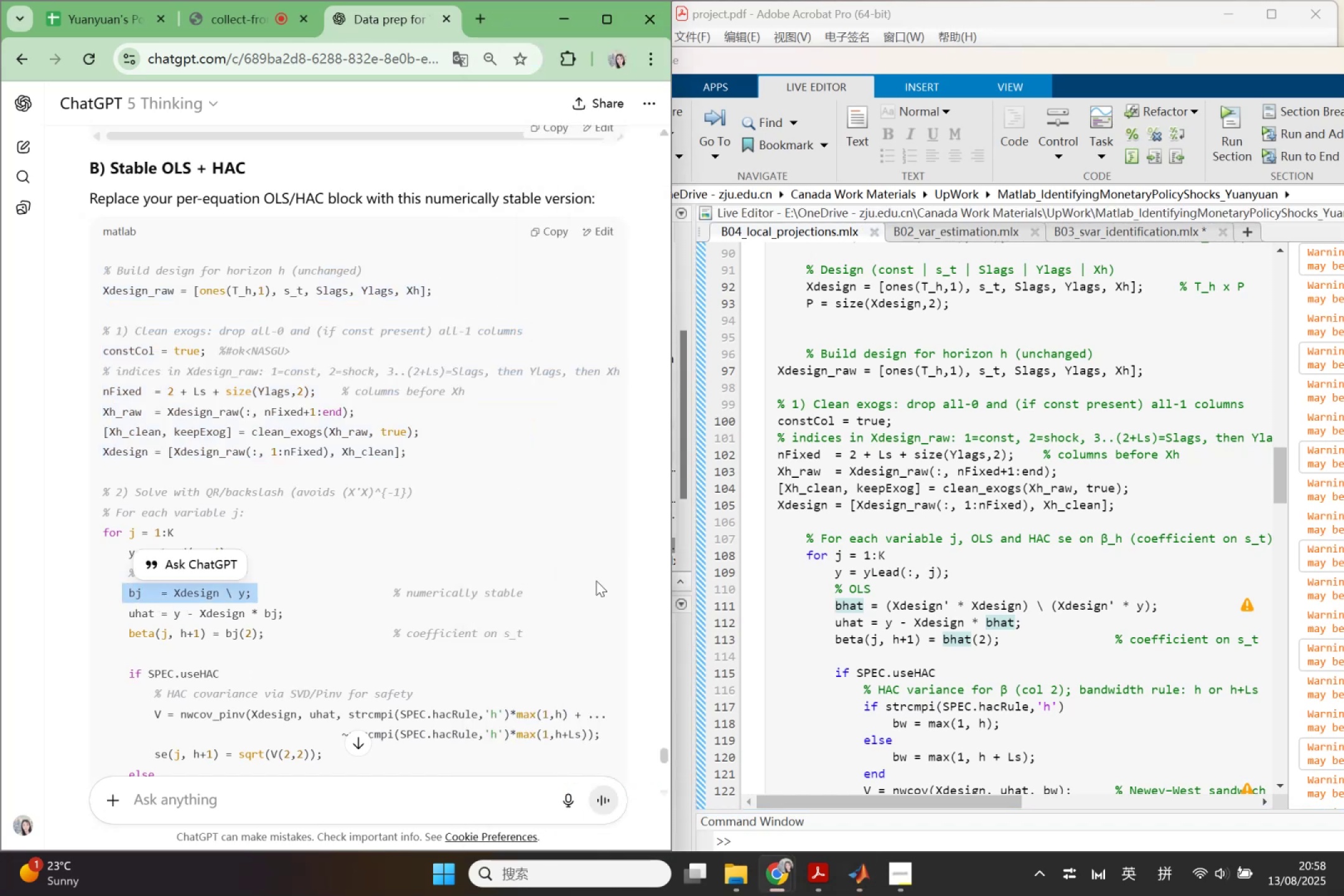 
key(Control+ControlLeft)
 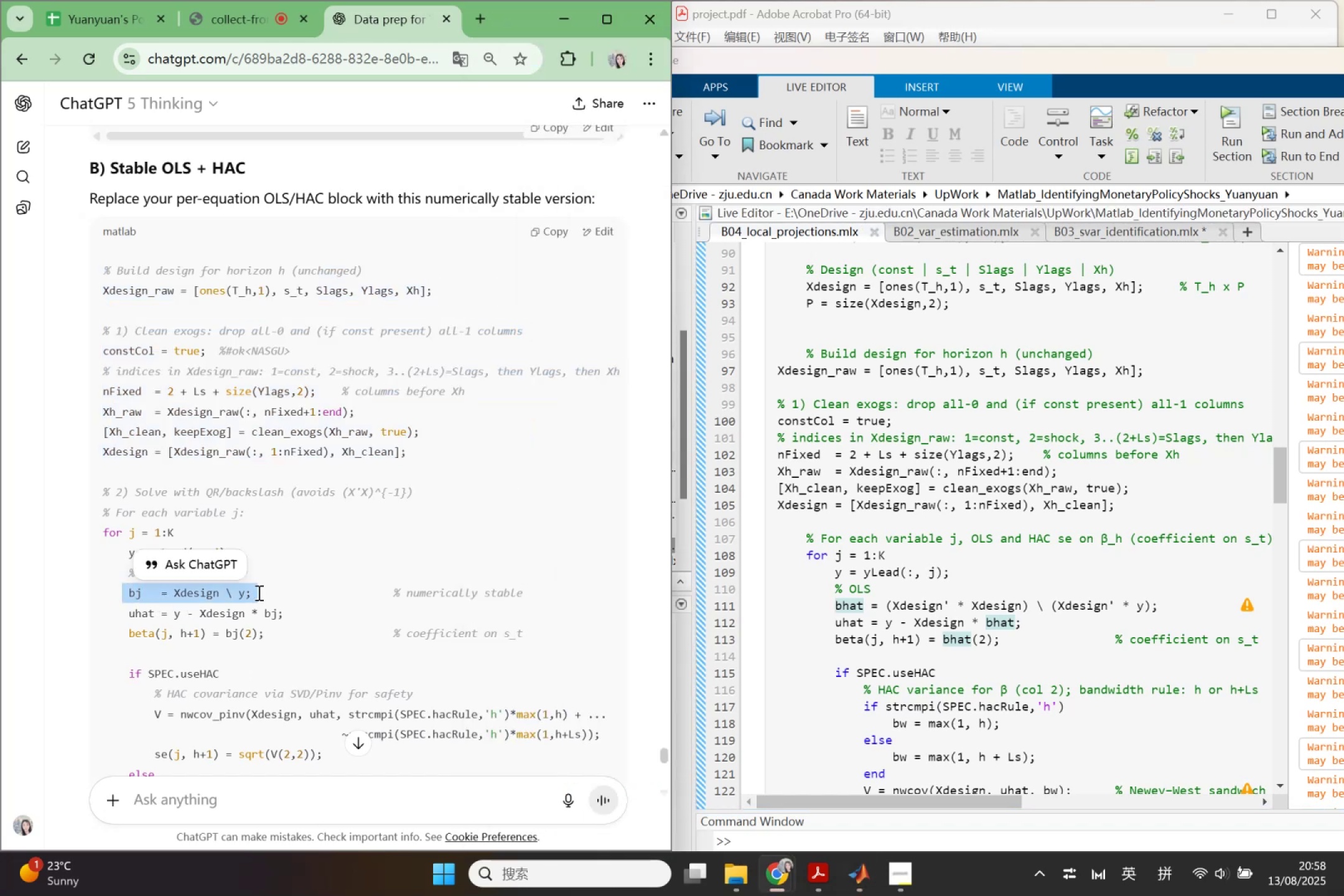 
key(Control+C)
 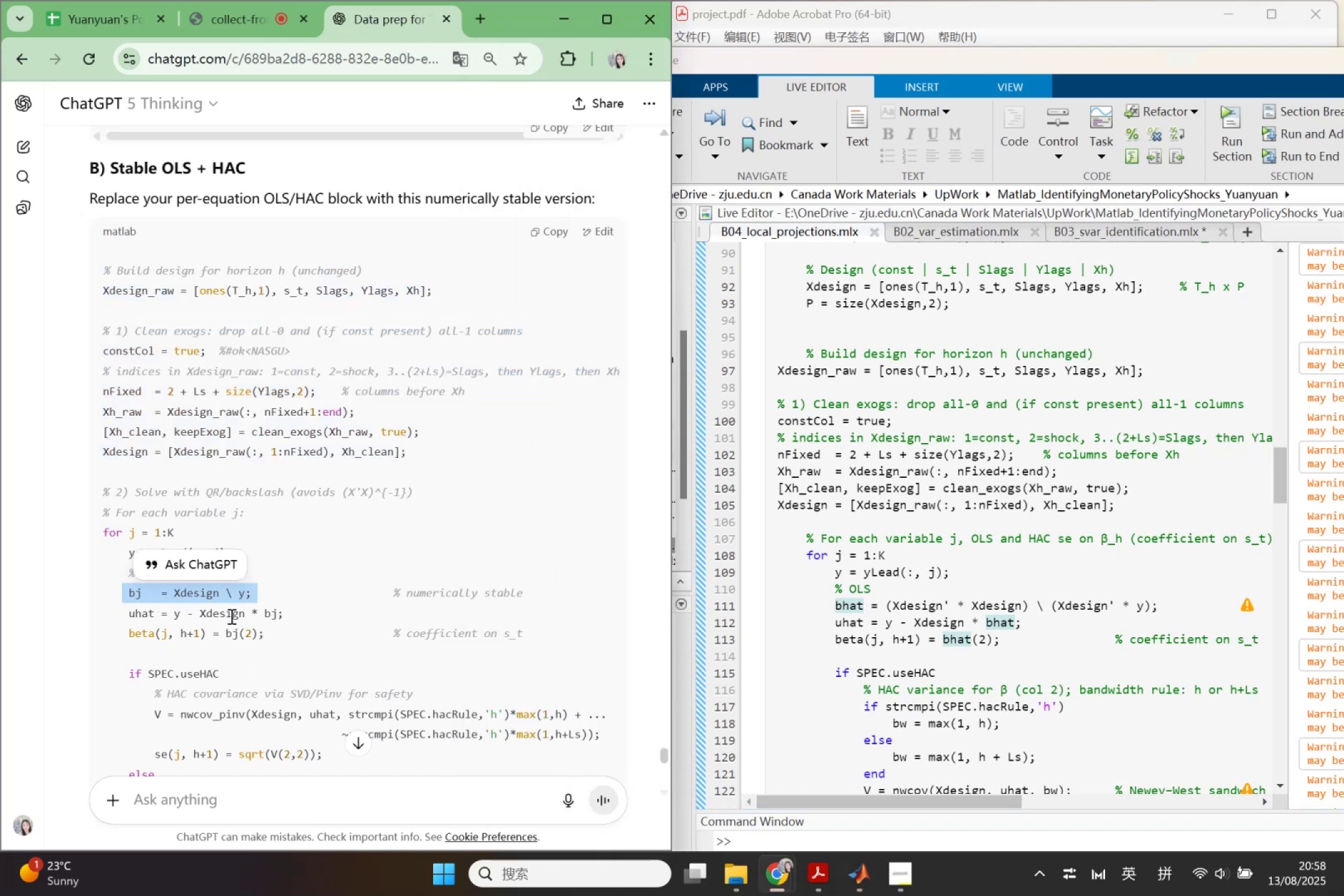 
left_click_drag(start_coordinate=[269, 637], to_coordinate=[123, 586])
 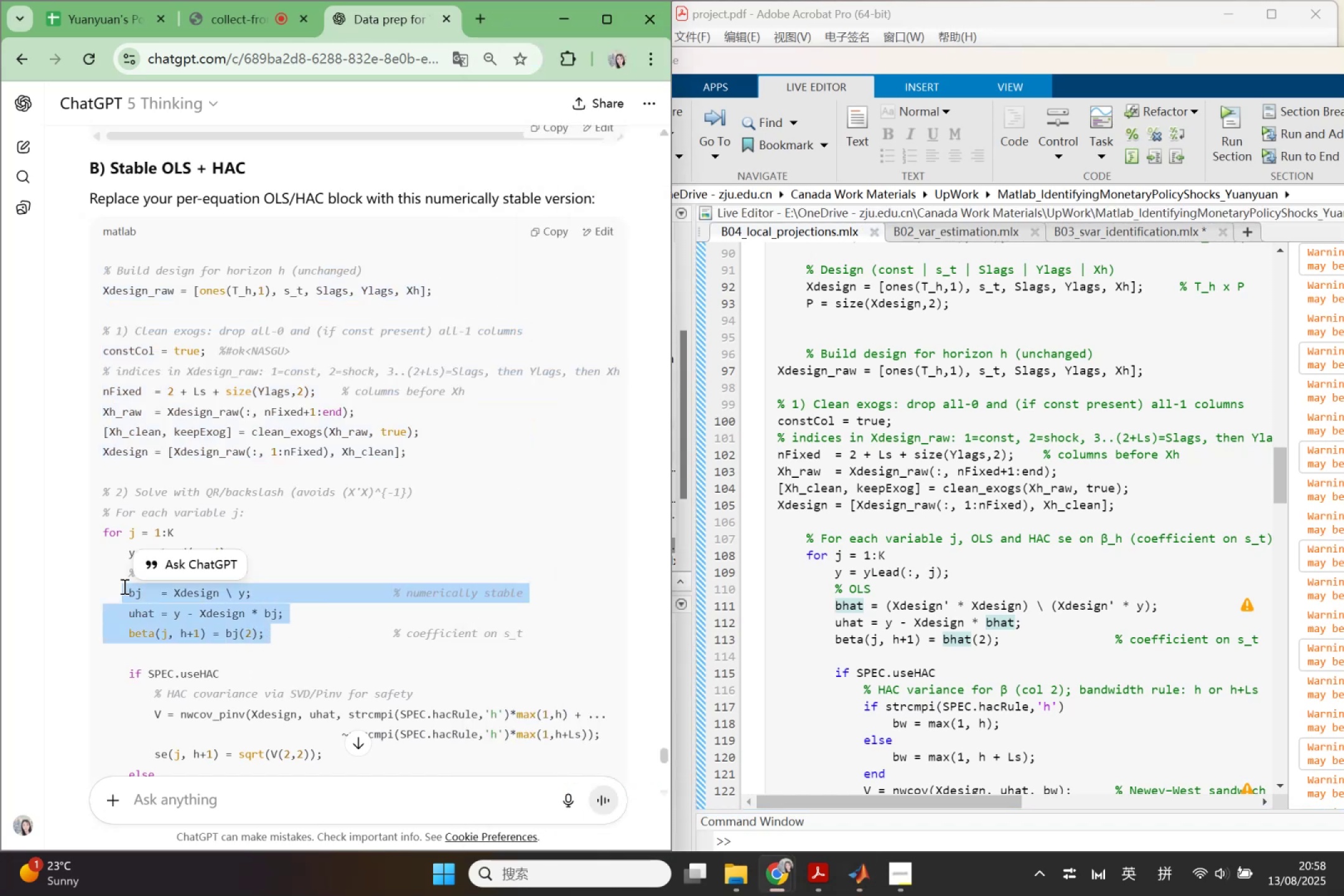 
key(Control+ControlLeft)
 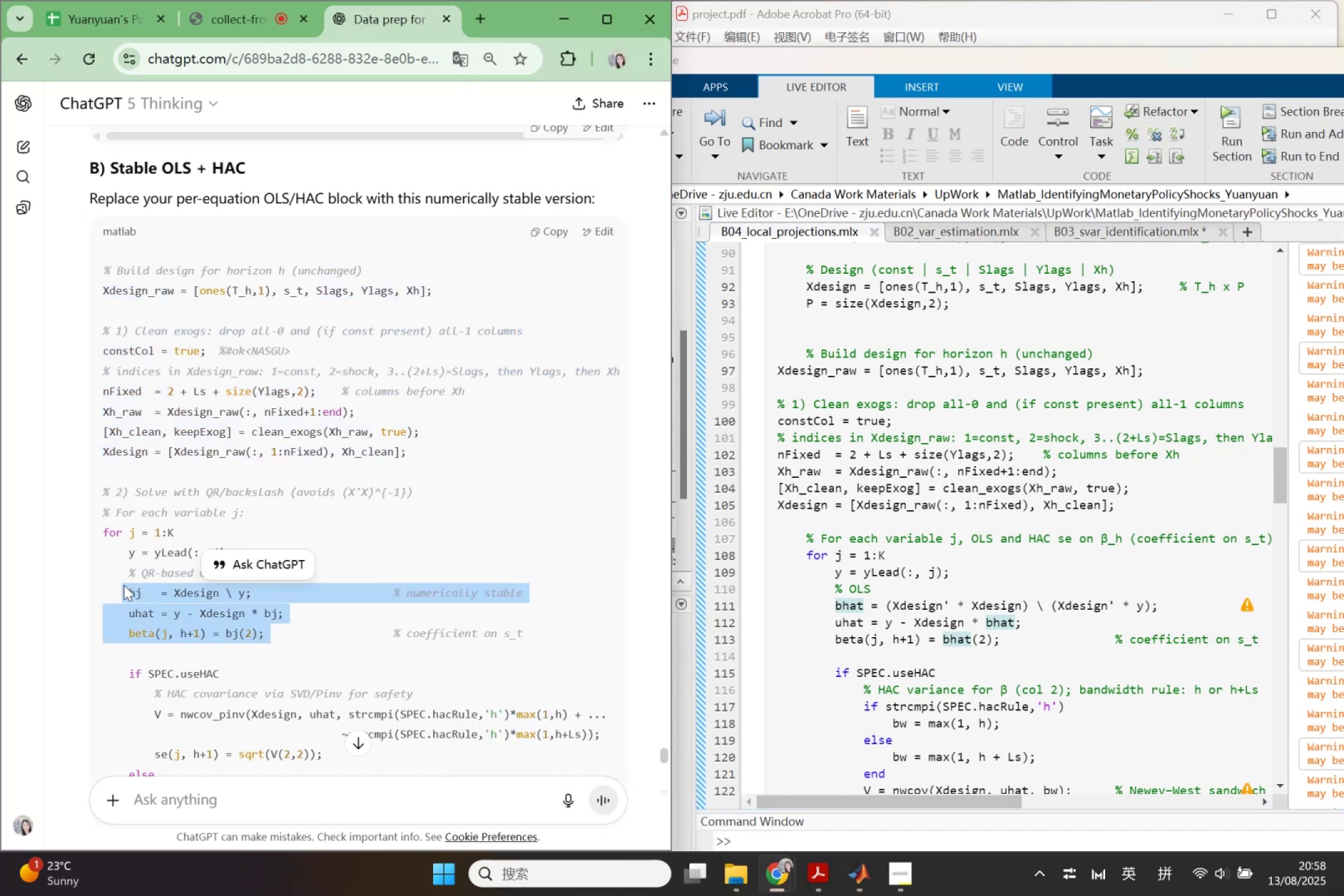 
key(Control+C)
 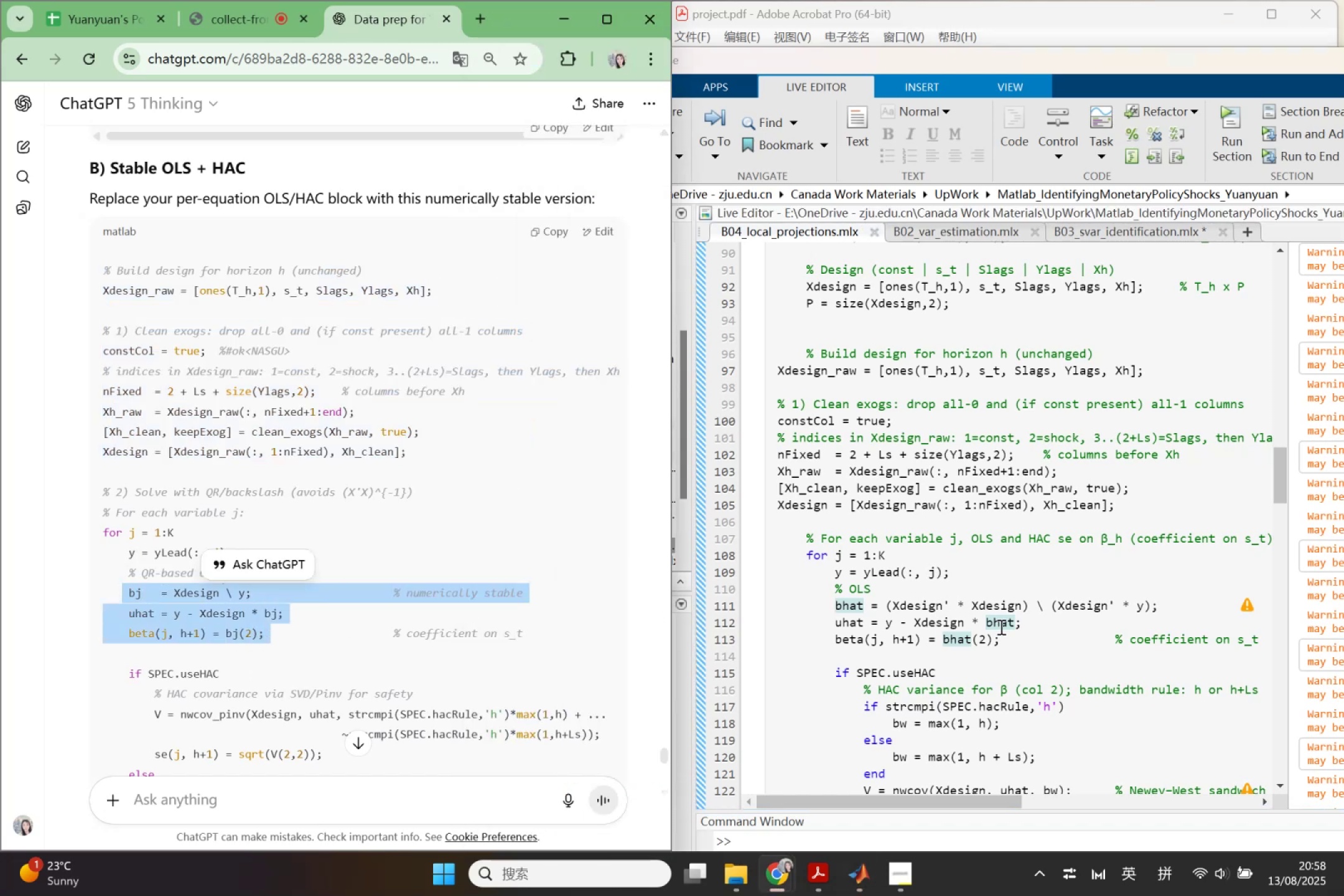 
left_click_drag(start_coordinate=[1001, 645], to_coordinate=[831, 605])
 